 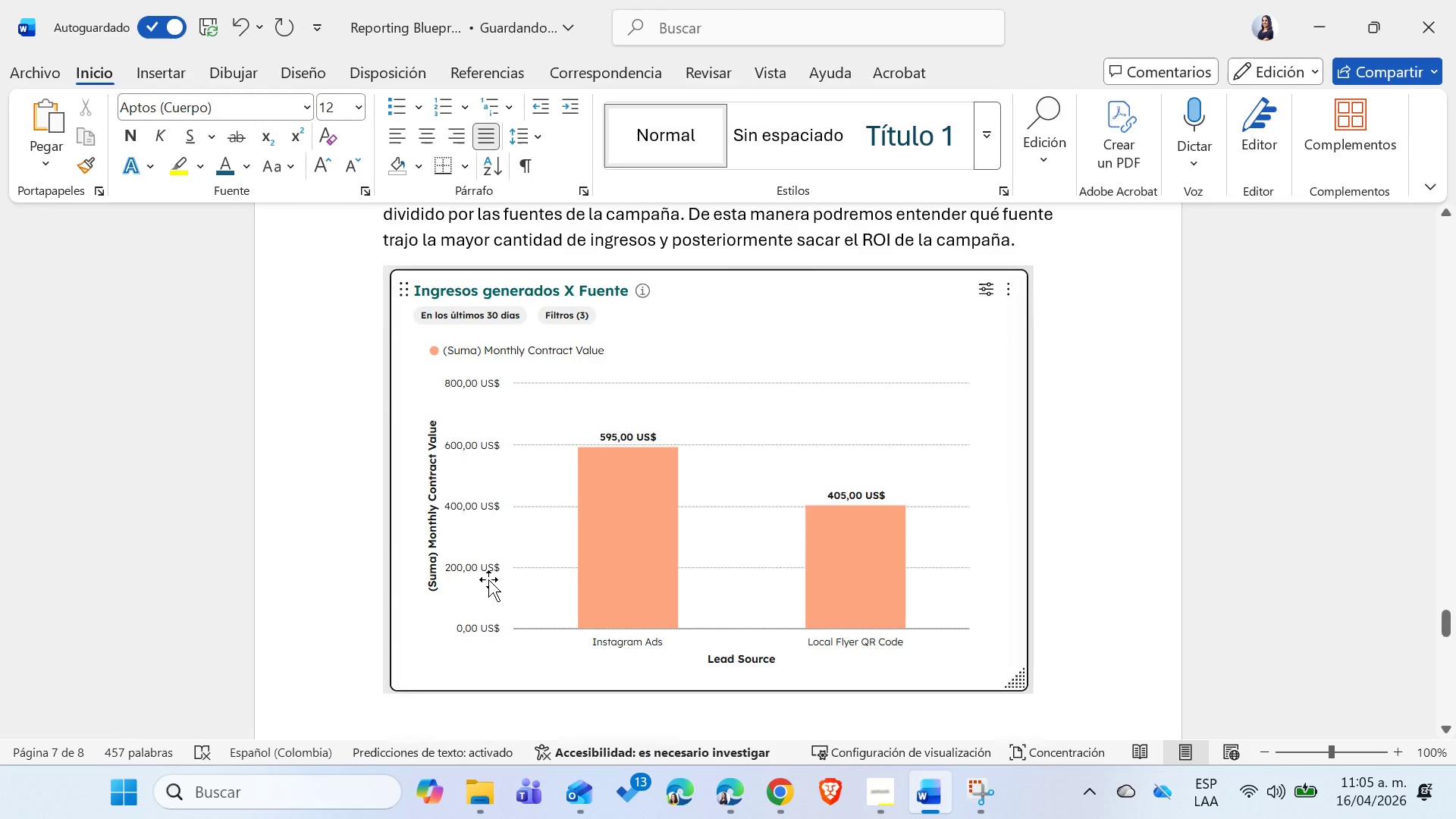 
scroll: coordinate [488, 579], scroll_direction: down, amount: 5.0
 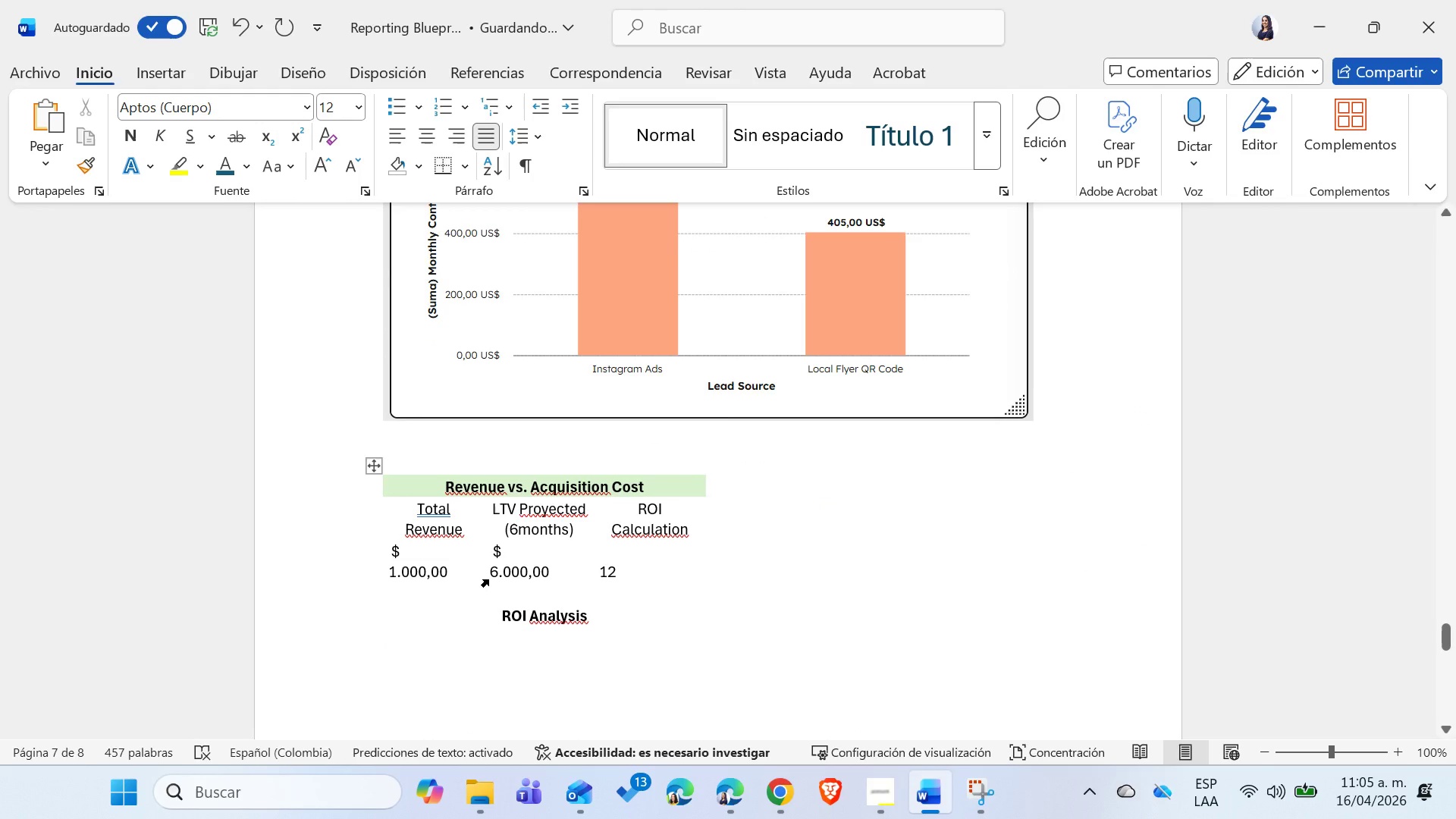 
scroll: coordinate [488, 579], scroll_direction: up, amount: 7.0
 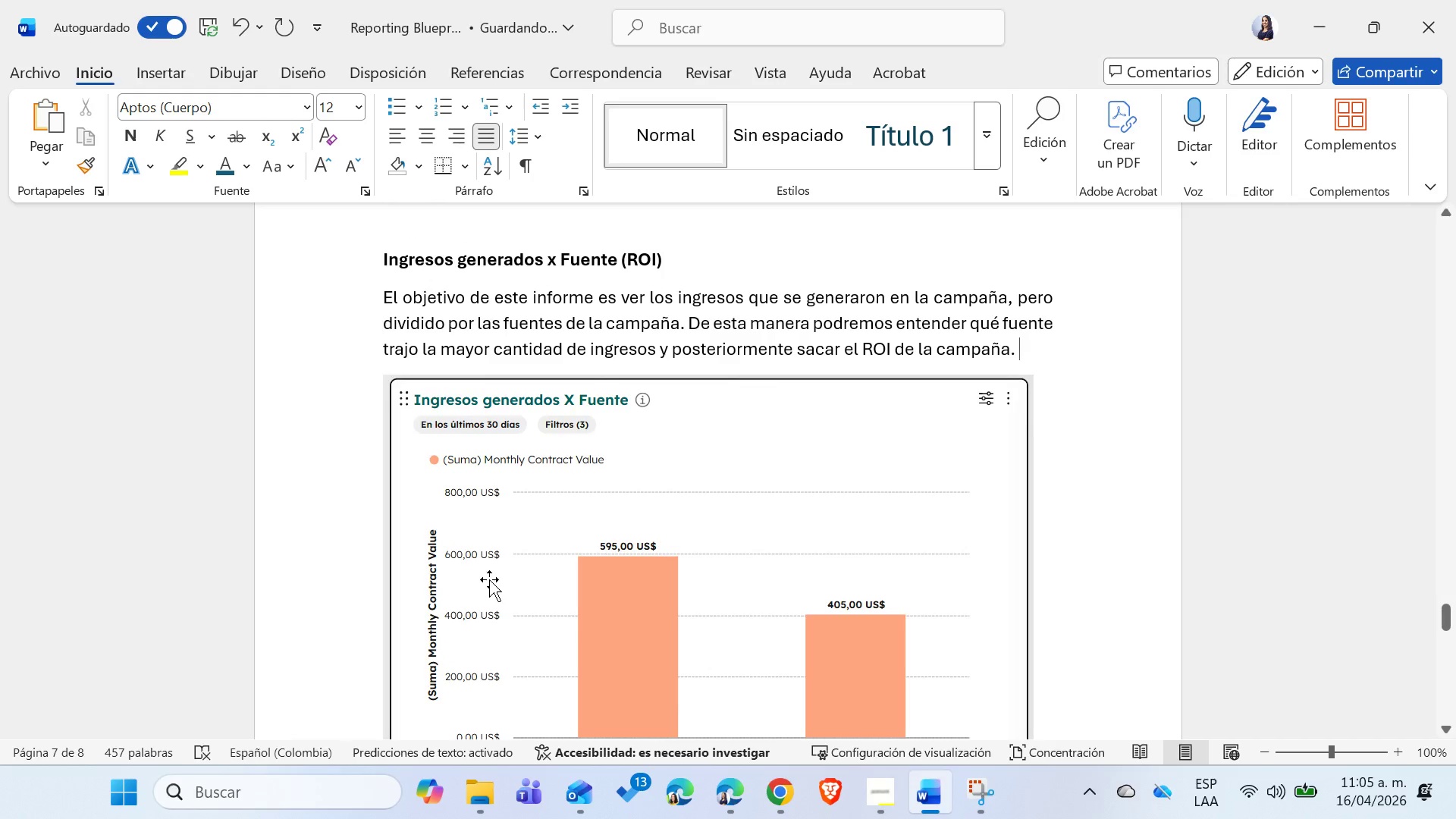 
key(Alt+AltLeft)
 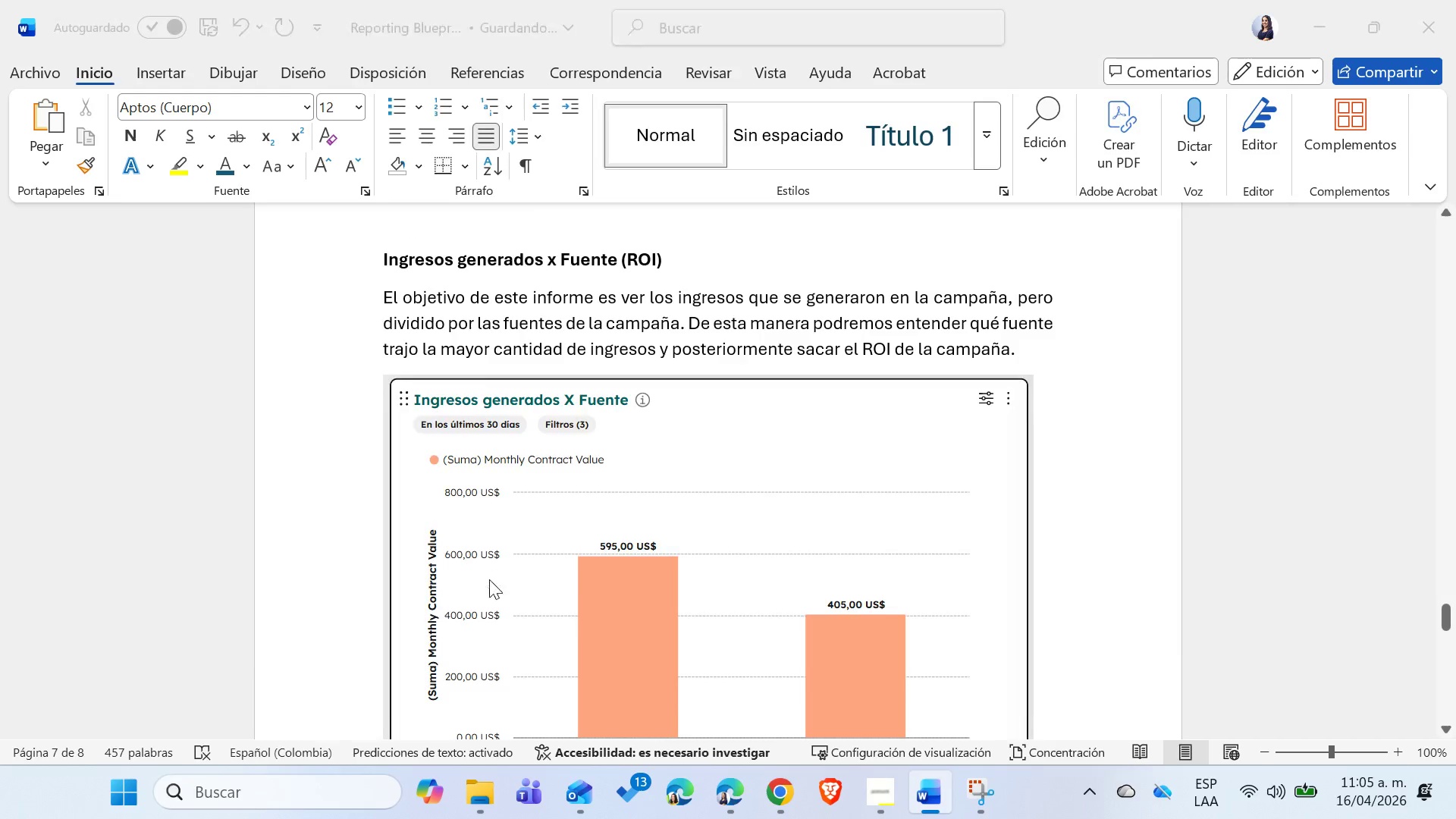 
key(Alt+Tab)
 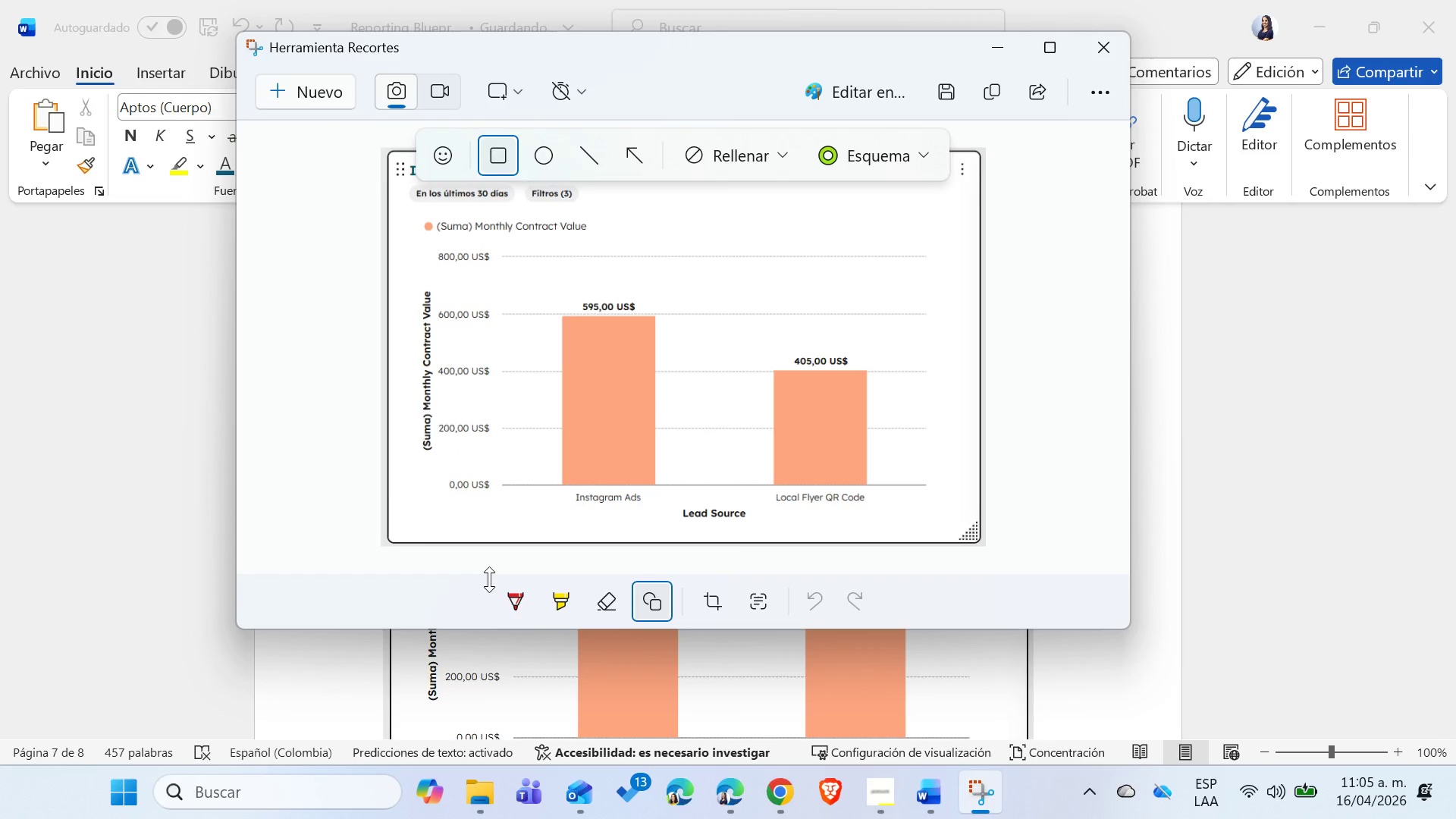 
key(Alt+AltLeft)
 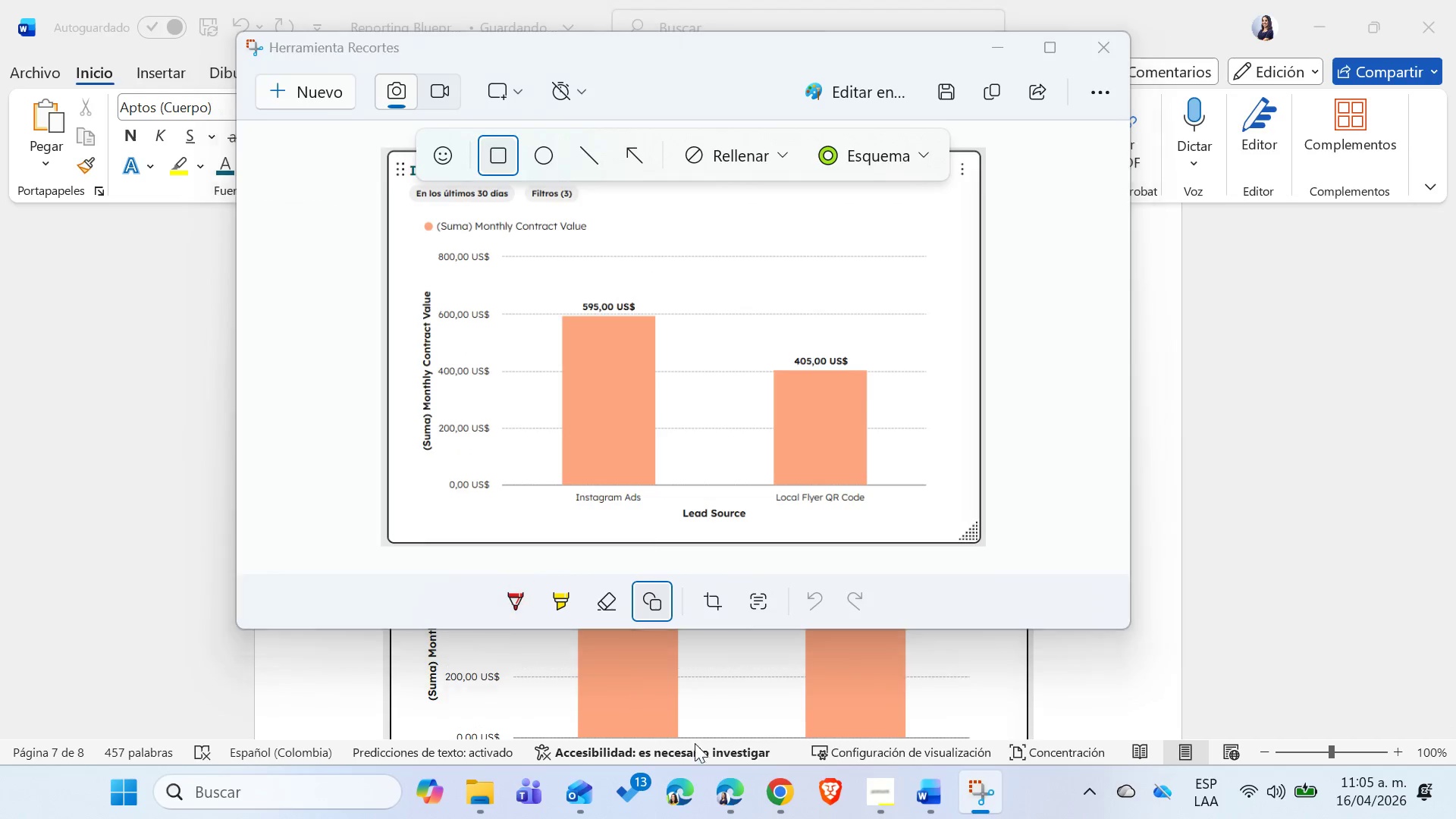 
key(Alt+Tab)
 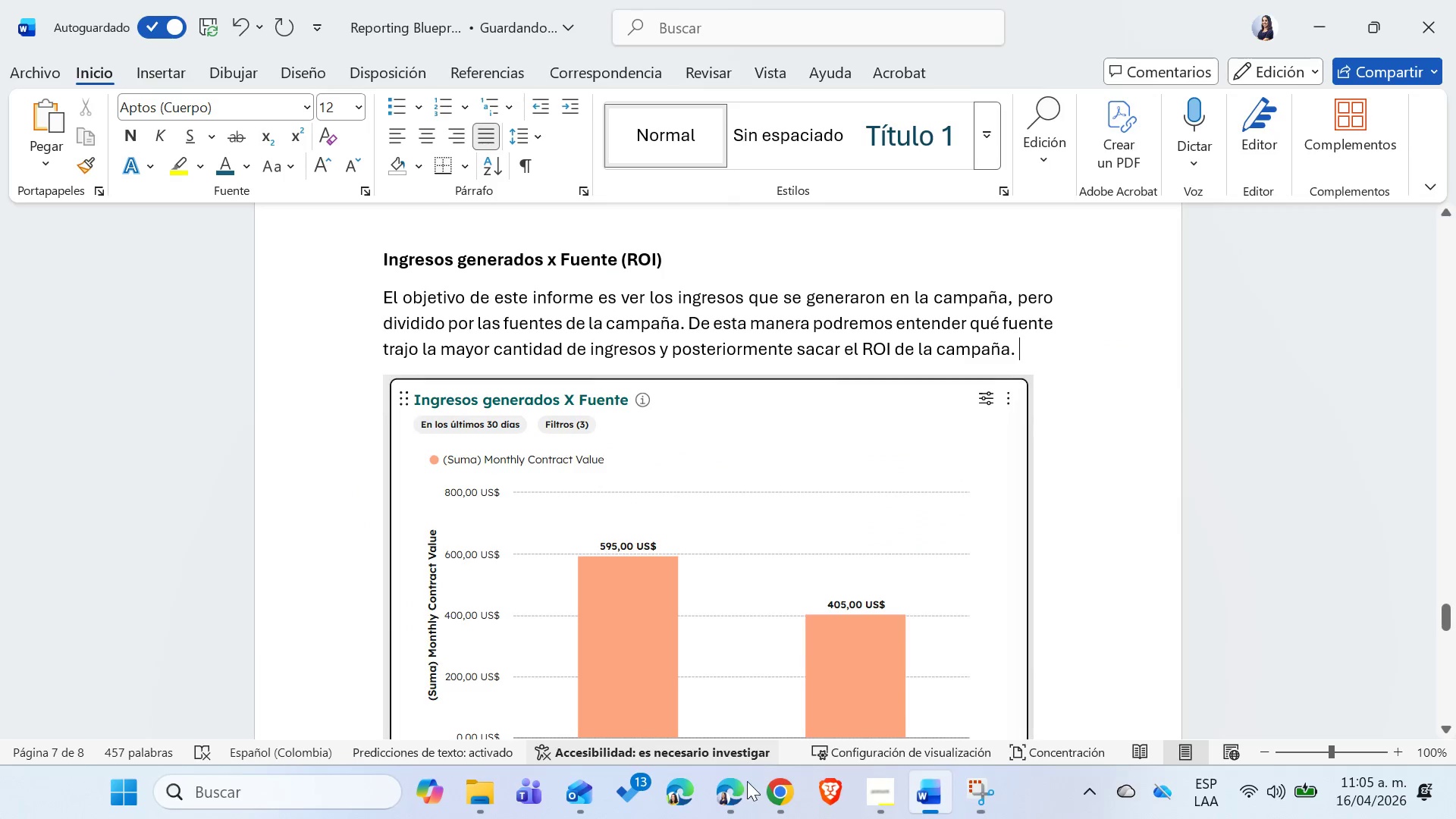 
left_click([735, 790])
 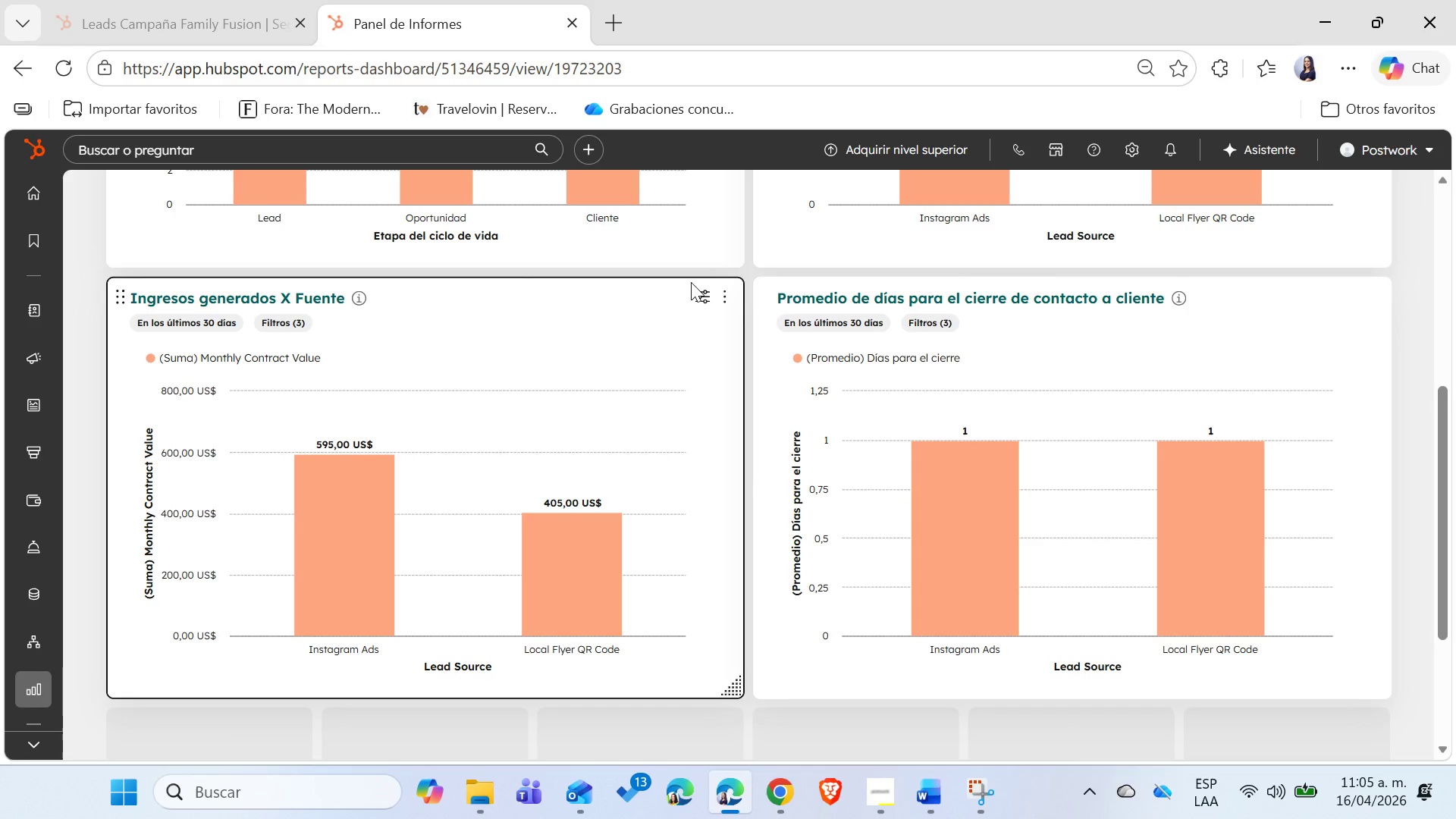 
left_click([707, 290])
 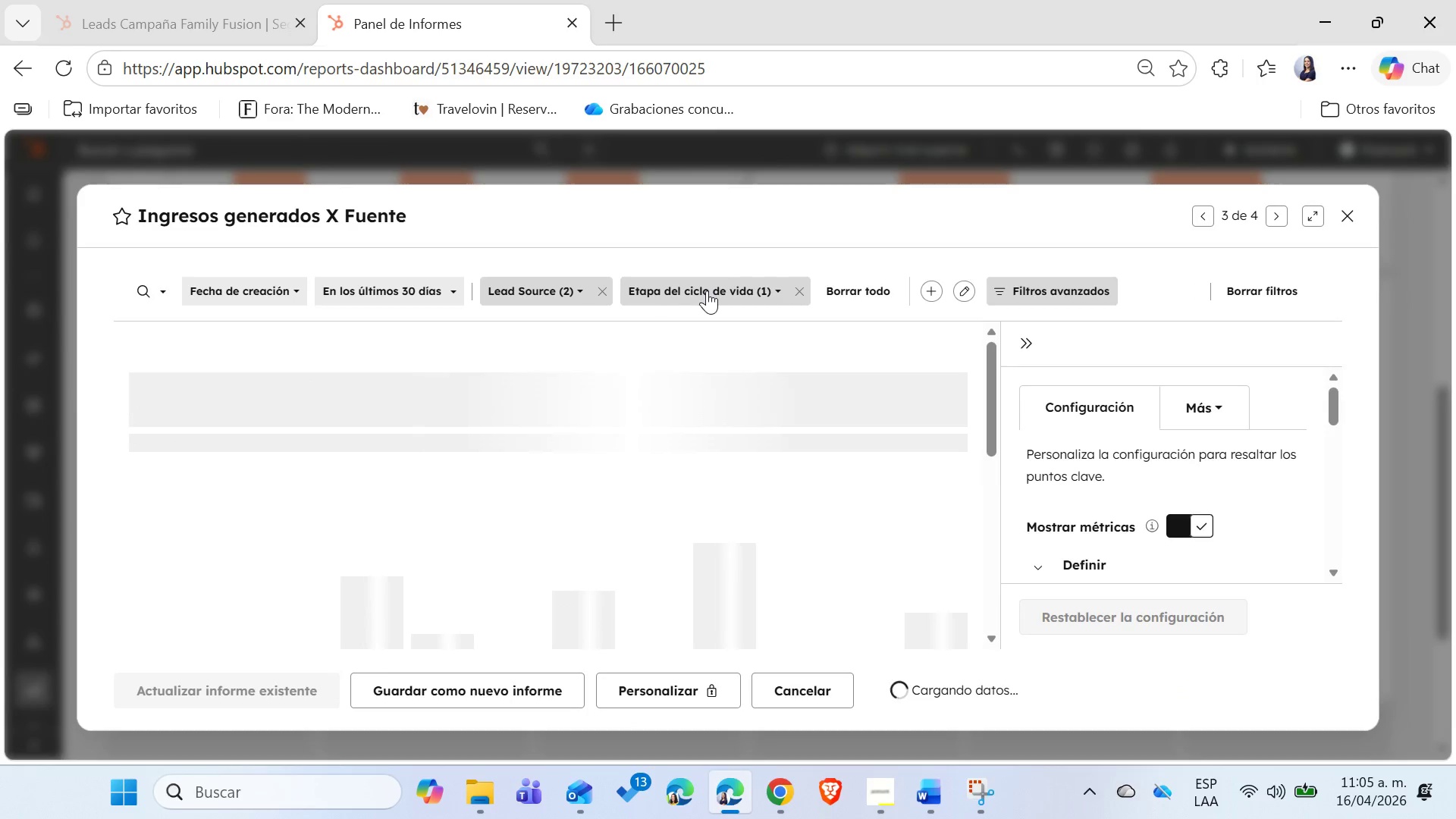 
wait(7.38)
 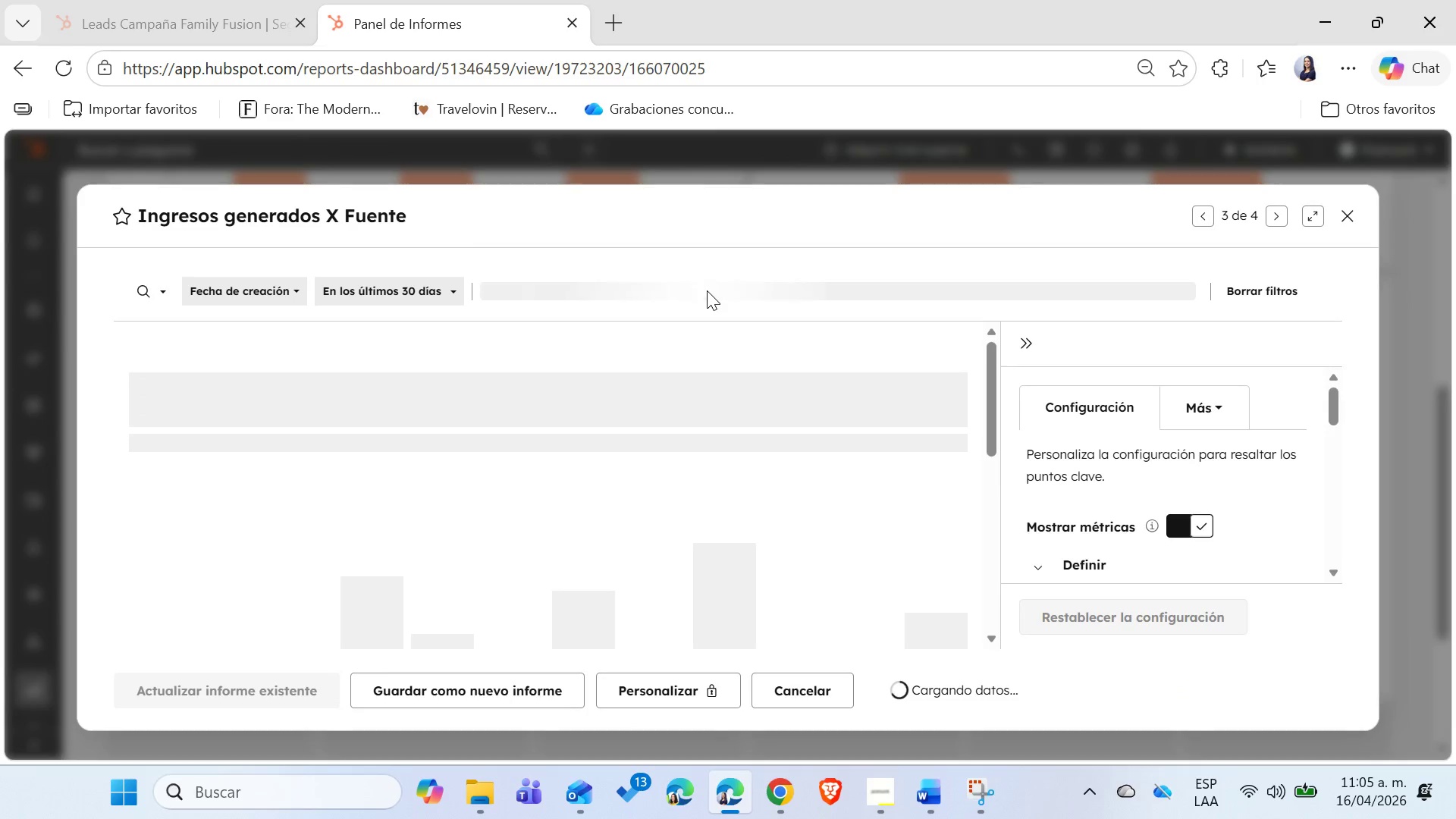 
scroll: coordinate [1269, 501], scroll_direction: down, amount: 4.0
 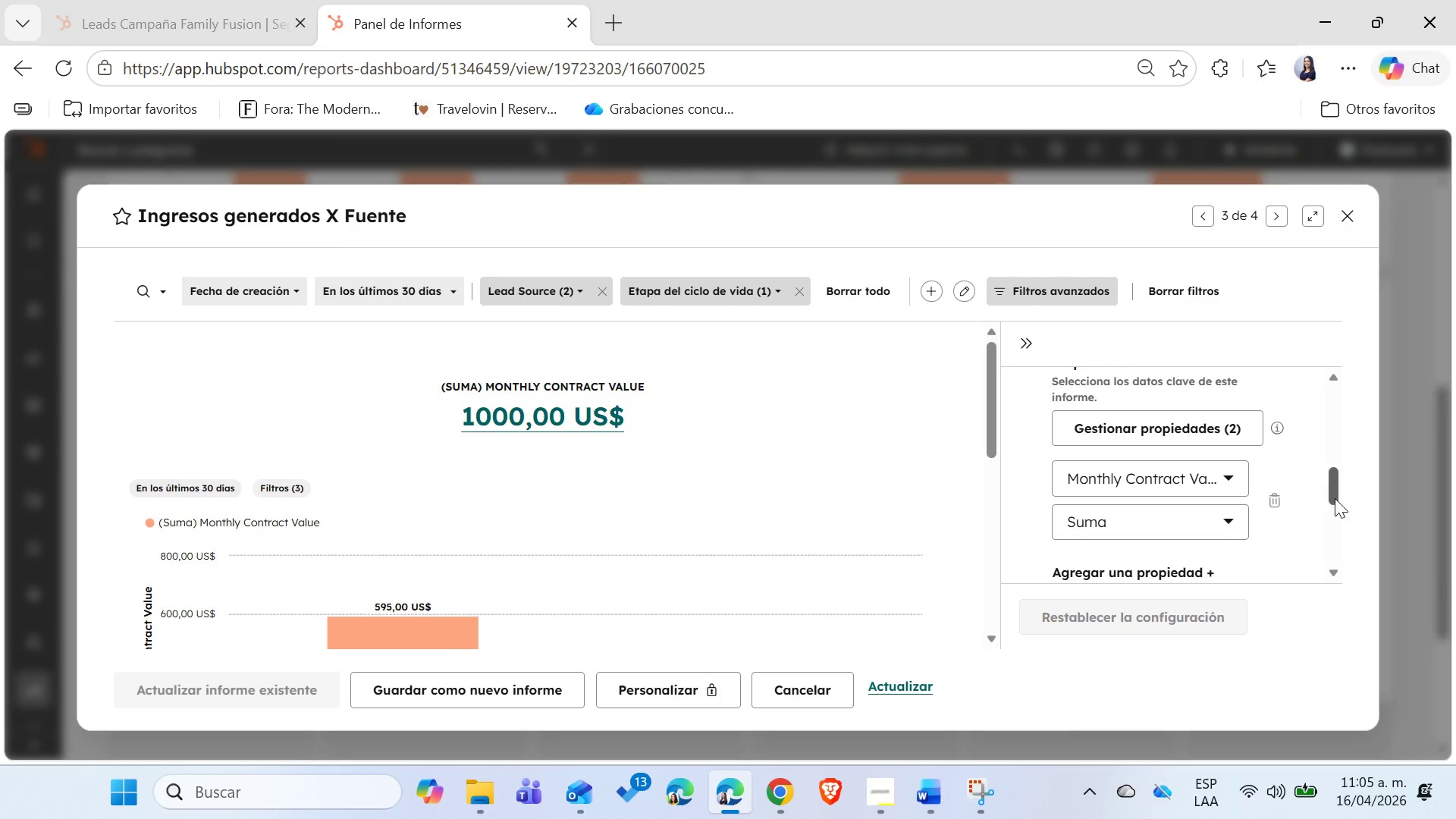 
left_click_drag(start_coordinate=[1329, 494], to_coordinate=[1335, 488])
 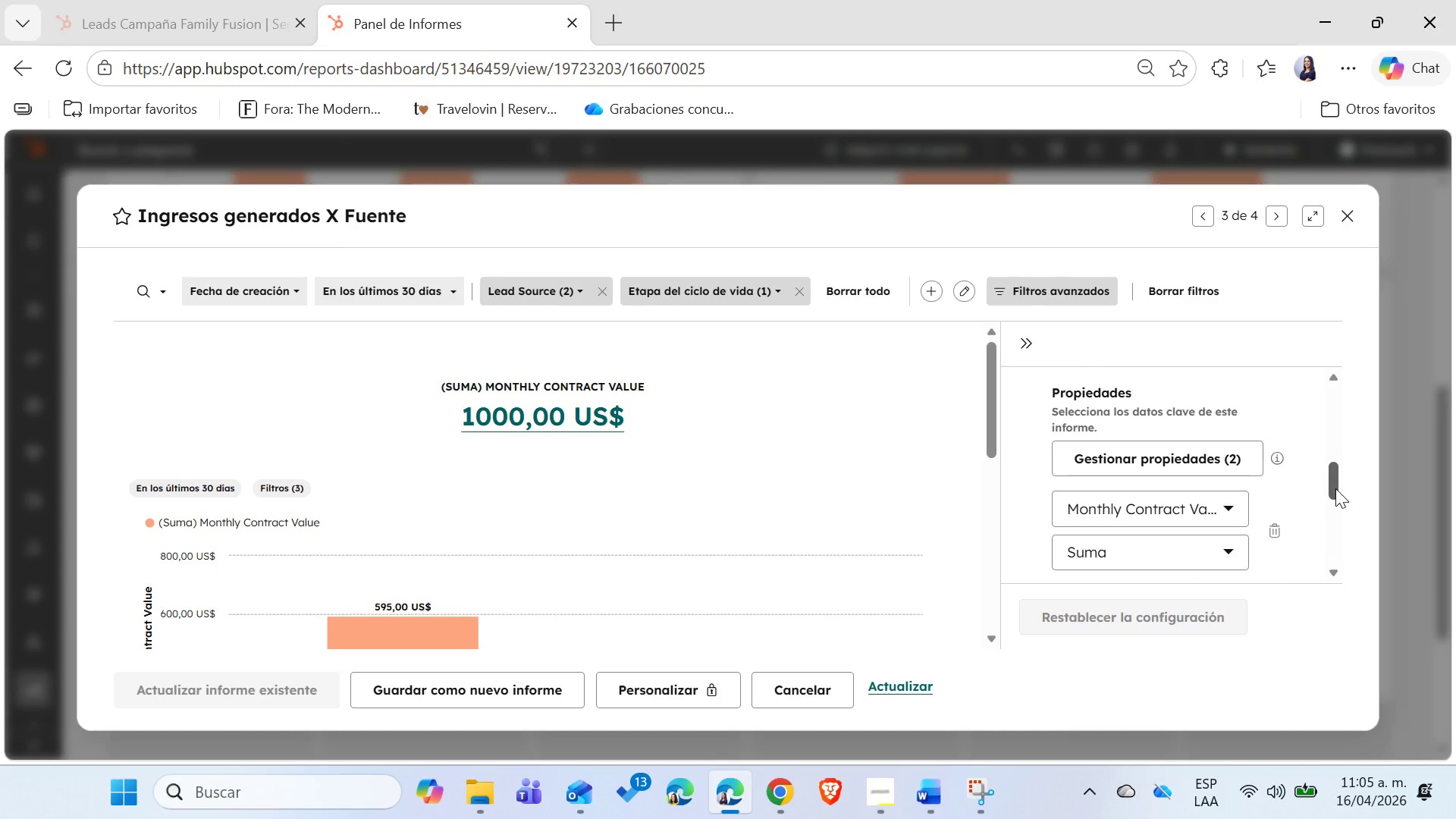 
key(Shift+ShiftLeft)
 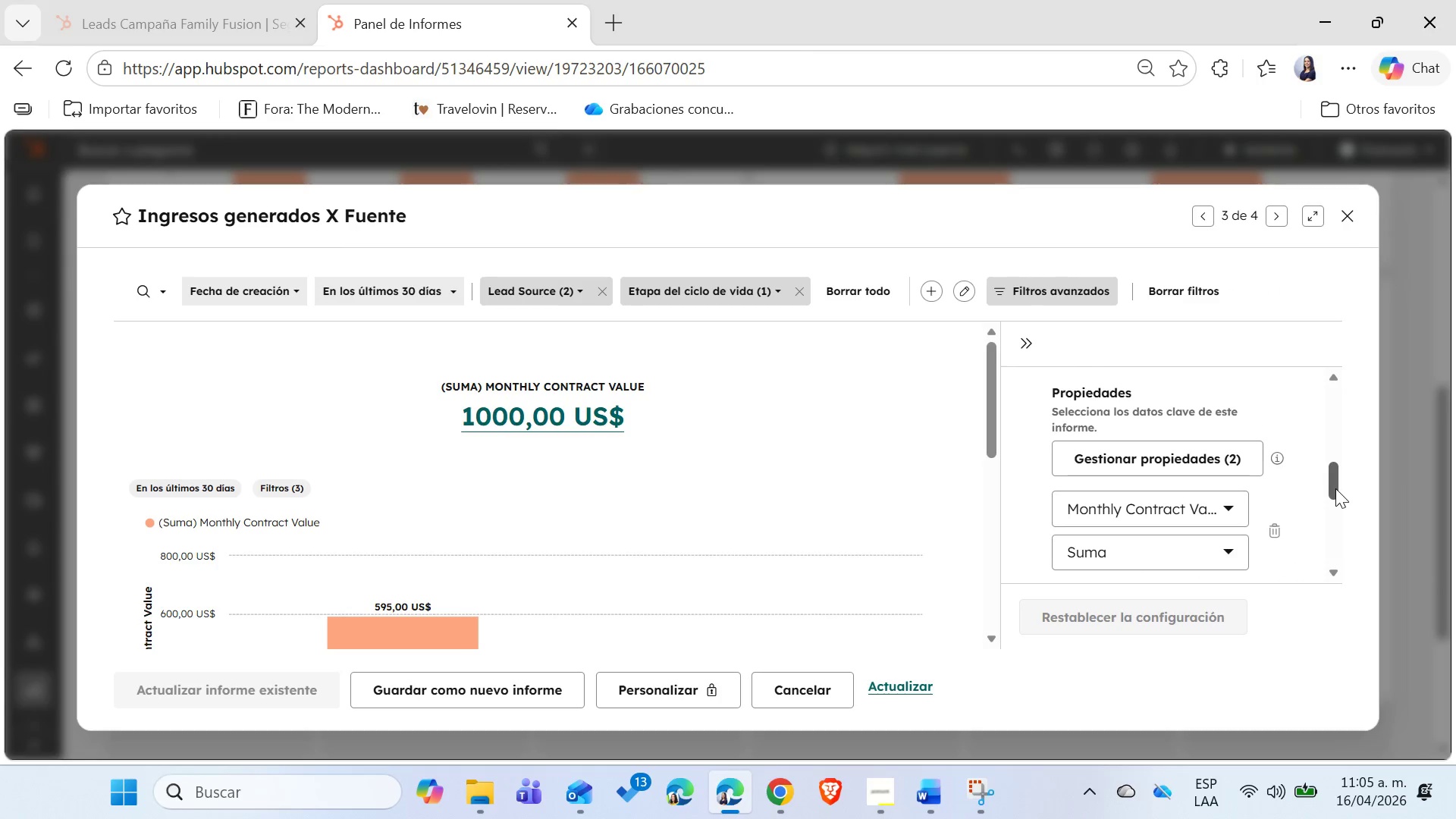 
key(Meta+Shift+MetaLeft)
 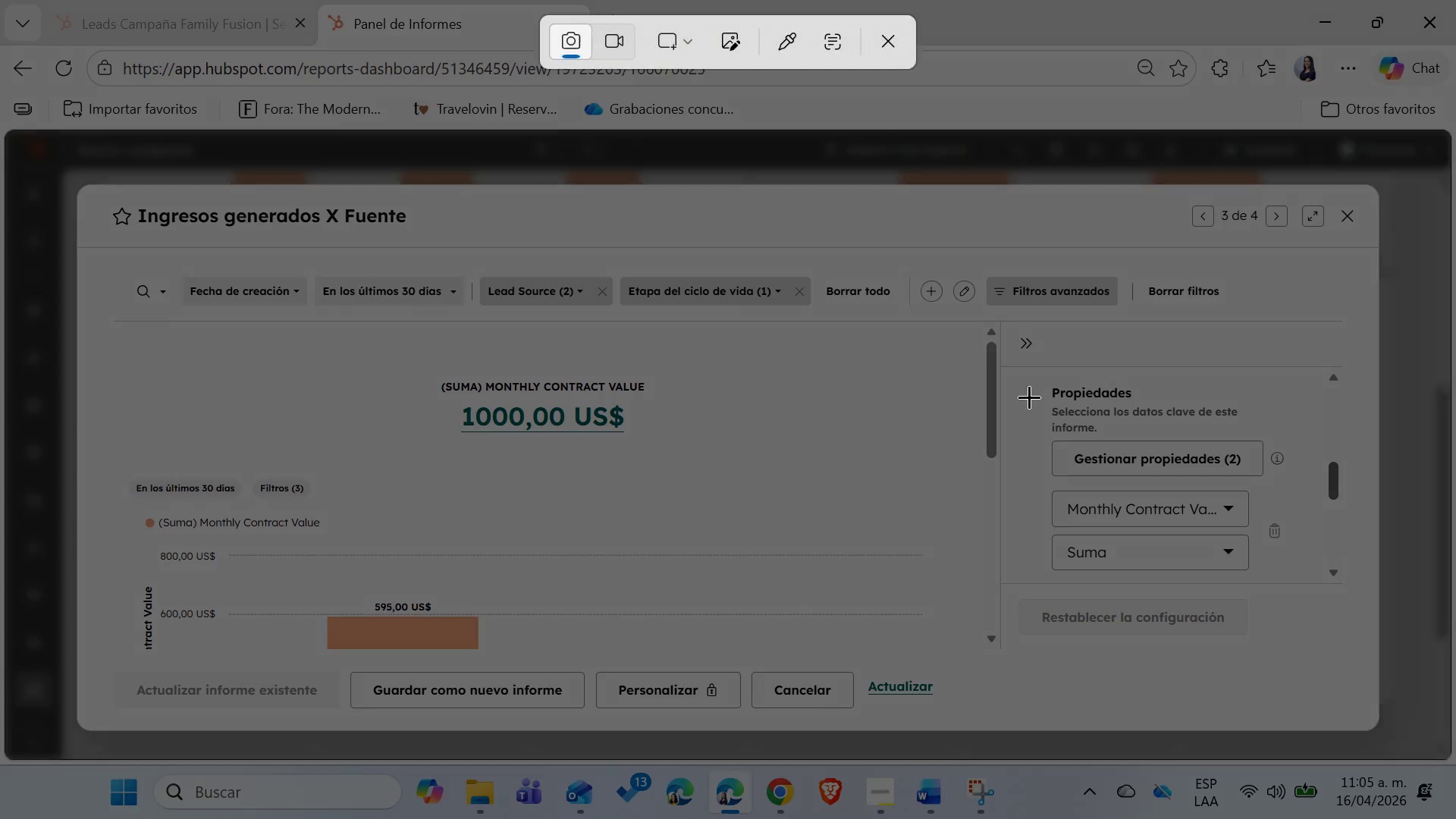 
key(Meta+Shift+S)
 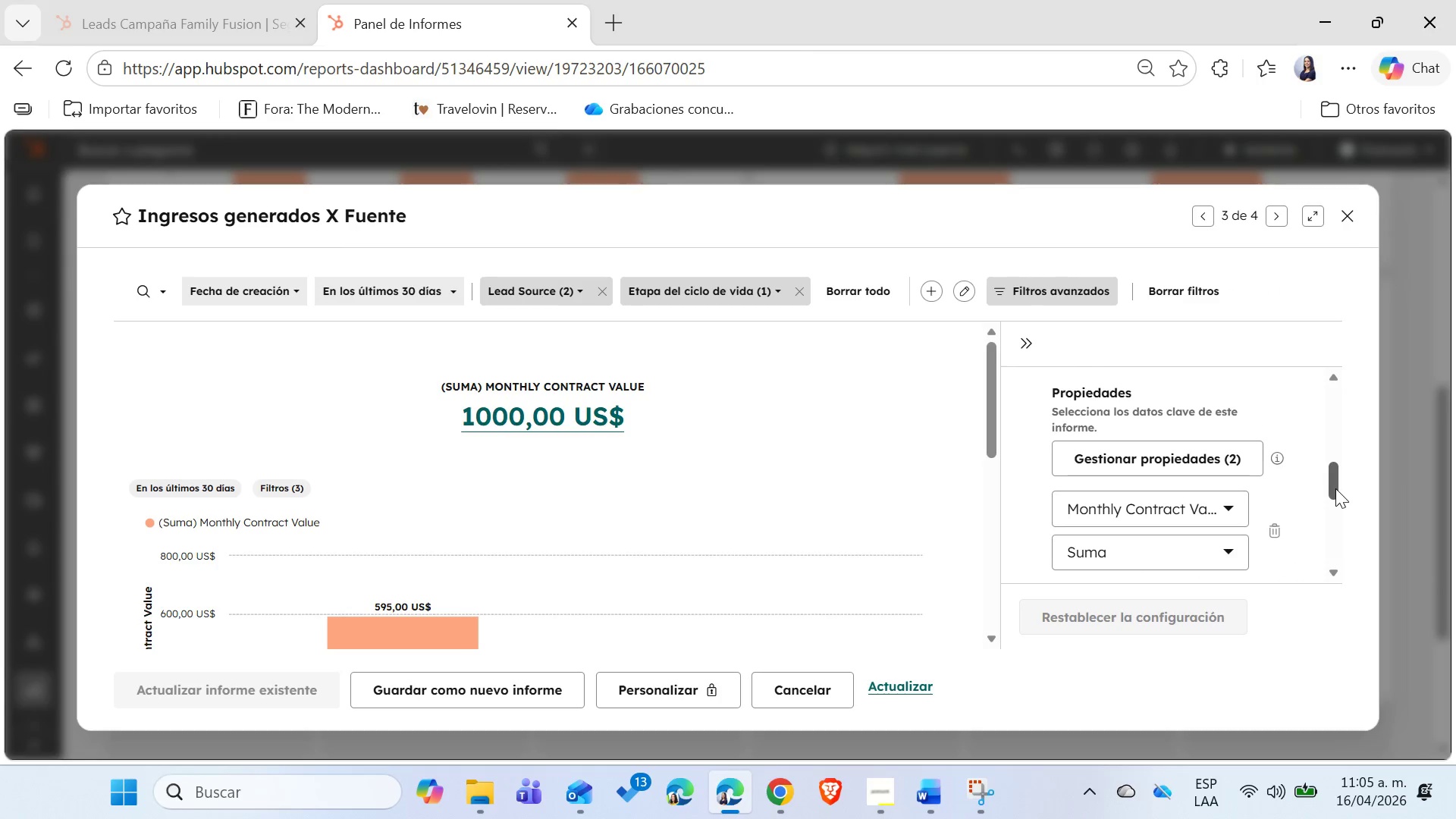 
left_click_drag(start_coordinate=[1039, 381], to_coordinate=[1304, 582])
 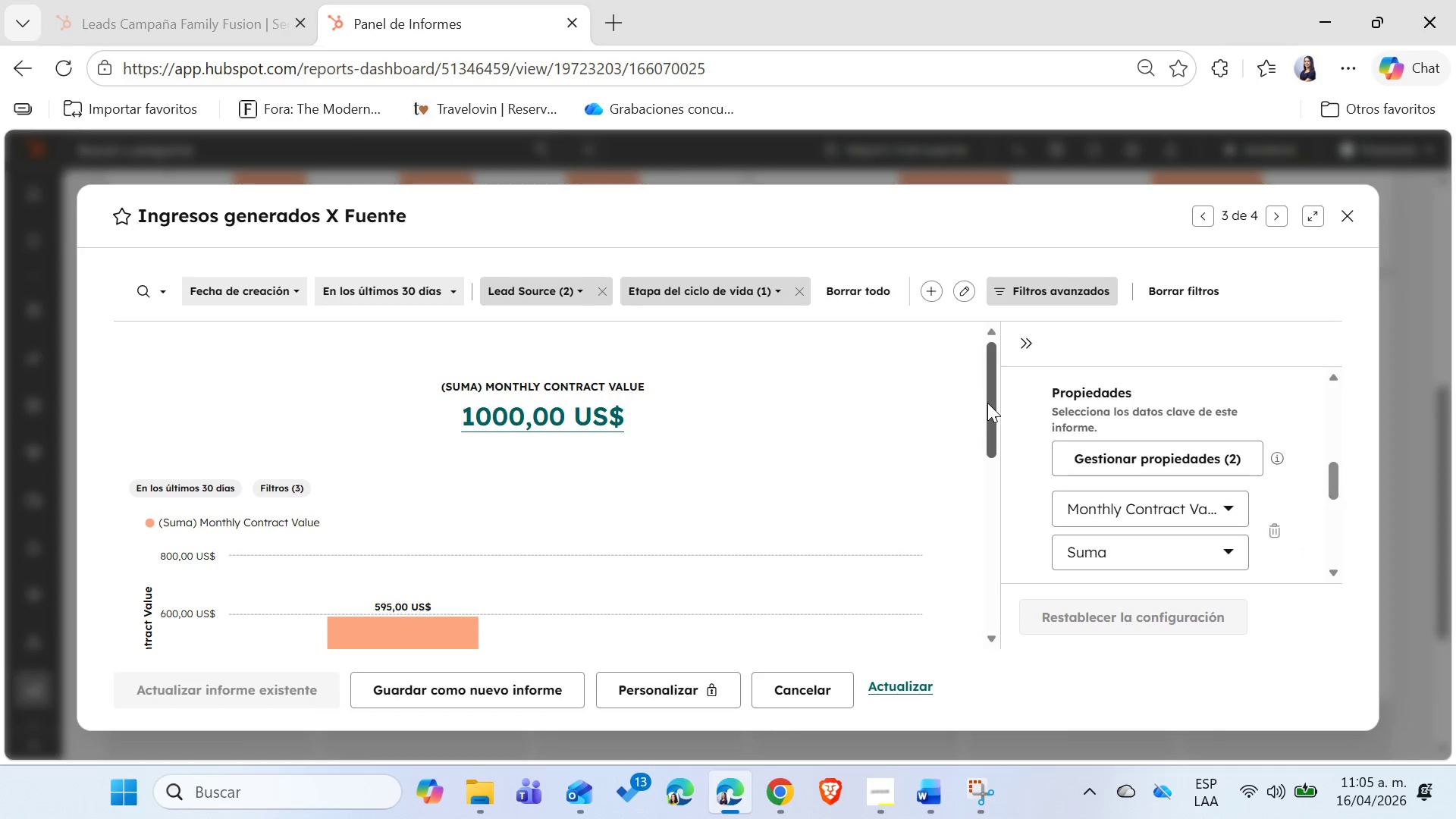 
left_click_drag(start_coordinate=[988, 398], to_coordinate=[988, 444])
 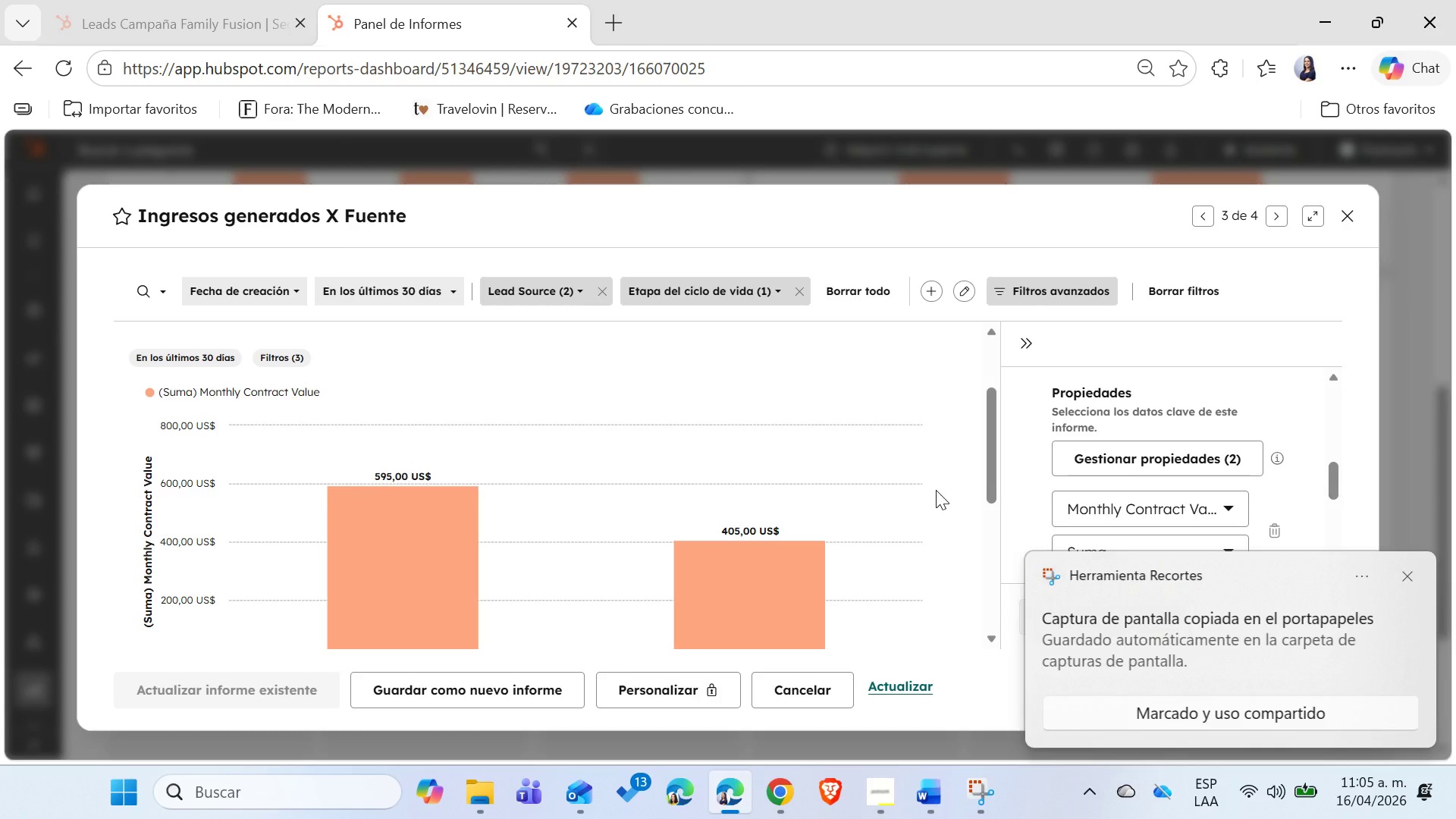 
wait(7.47)
 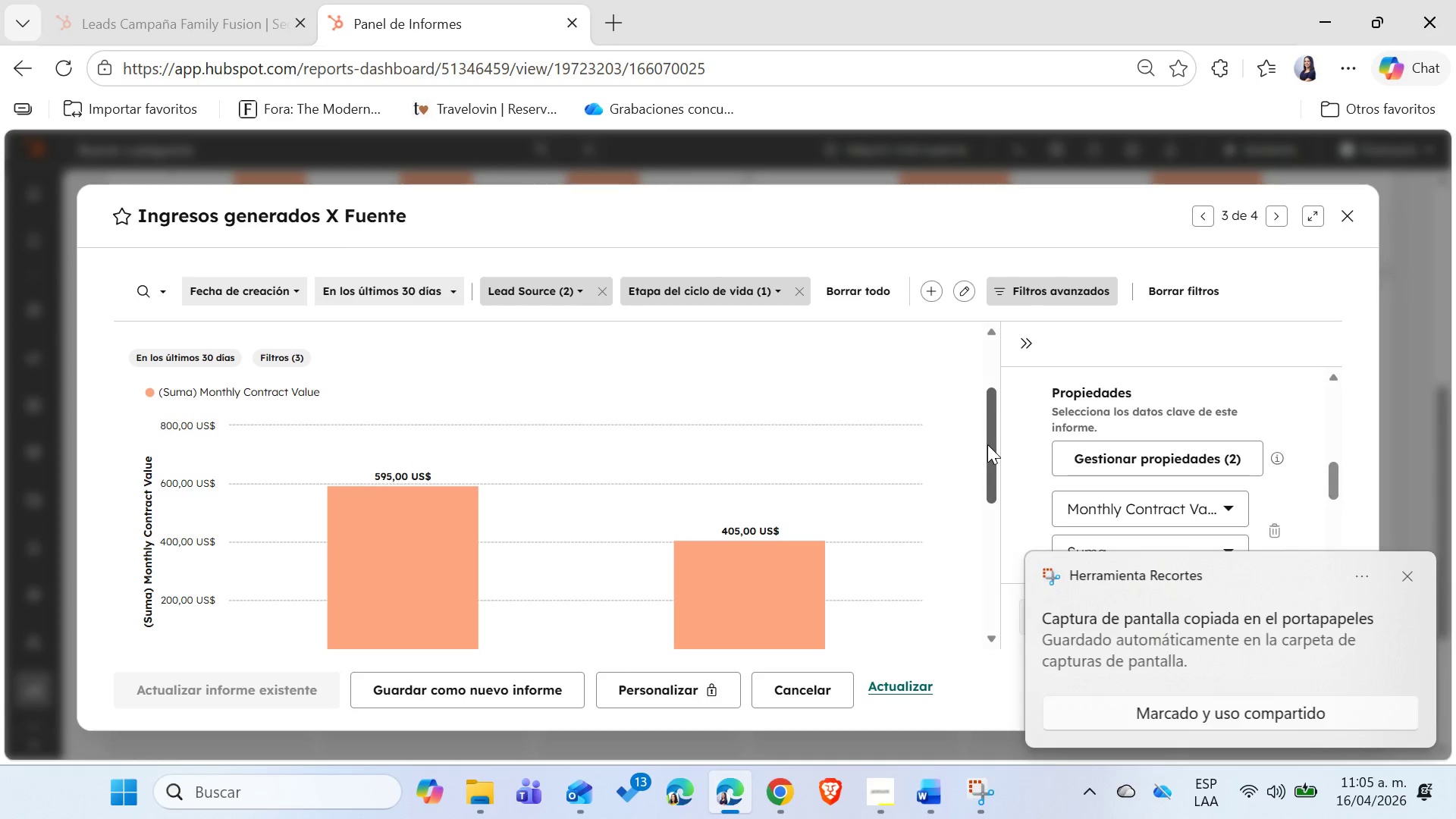 
left_click([918, 789])
 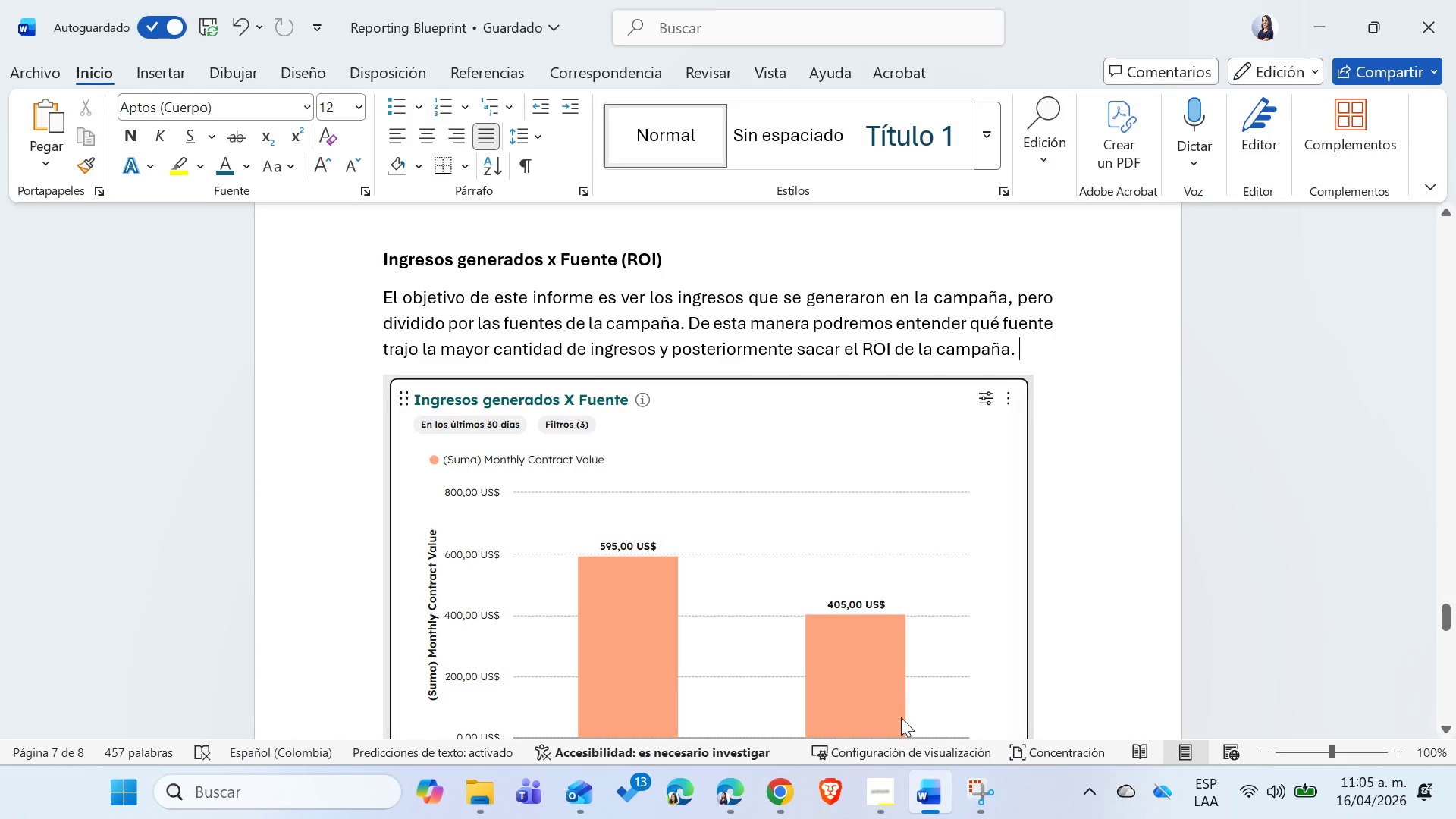 
scroll: coordinate [891, 702], scroll_direction: down, amount: 5.0
 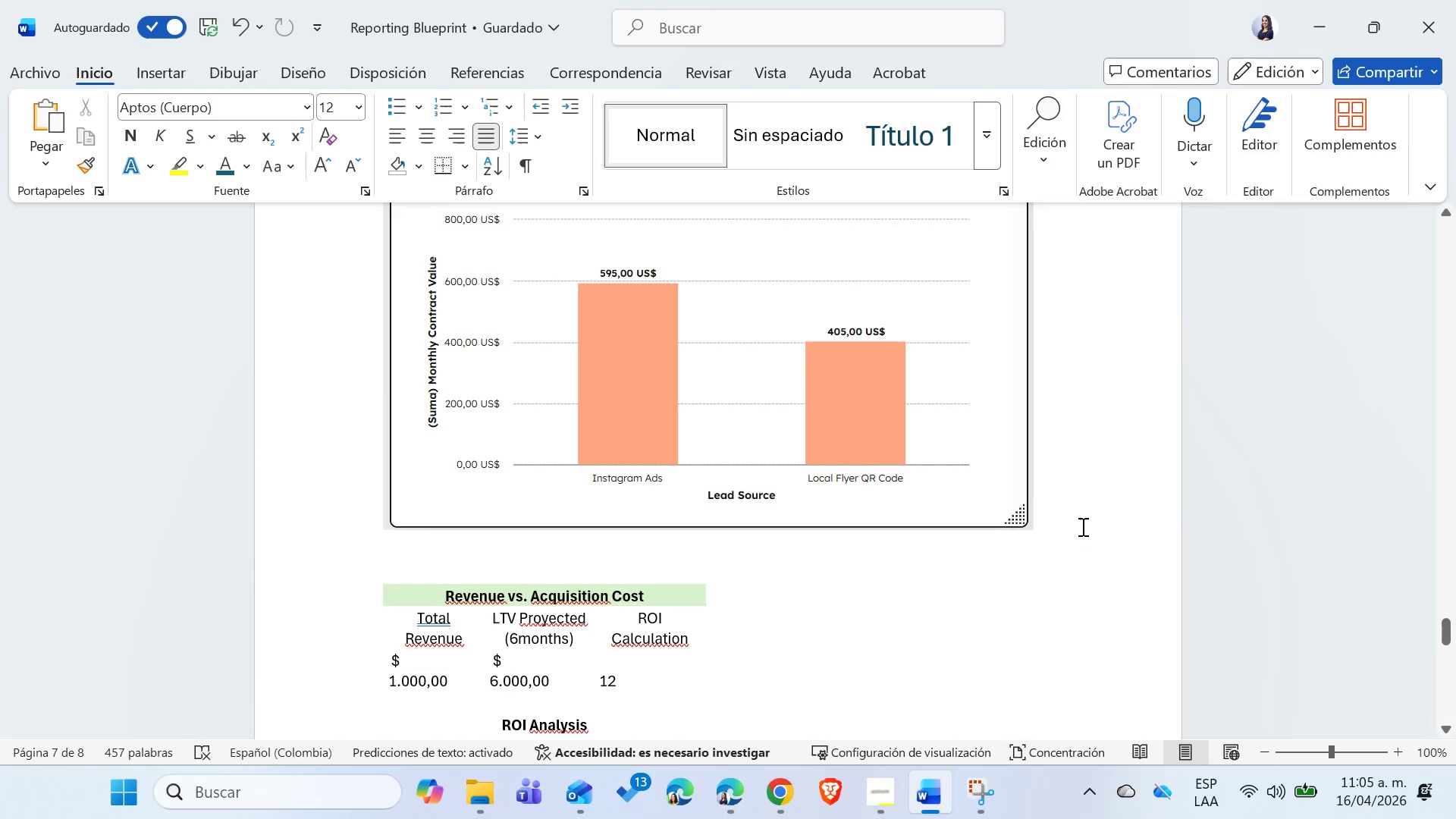 
left_click([1076, 504])
 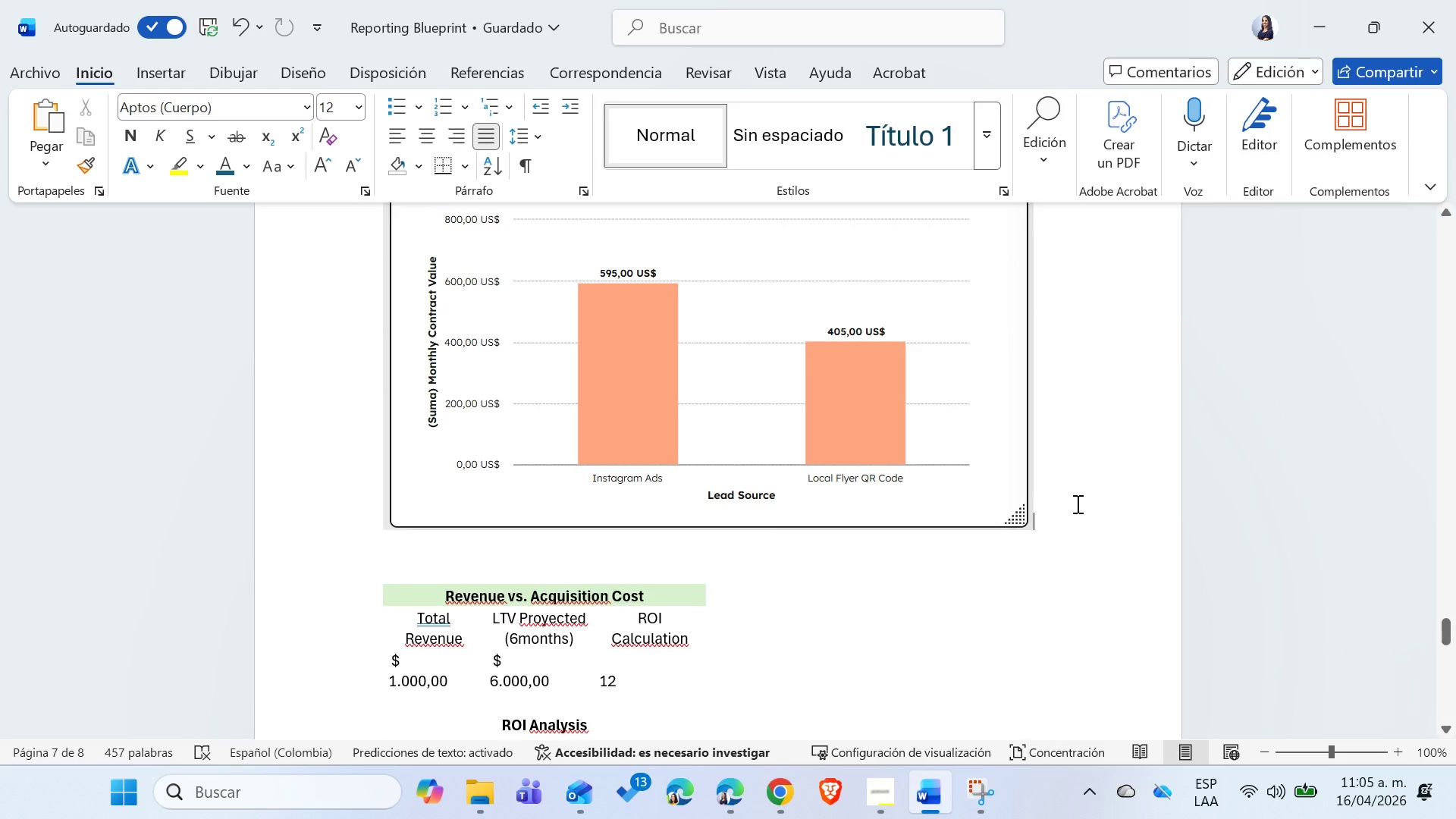 
key(Enter)
 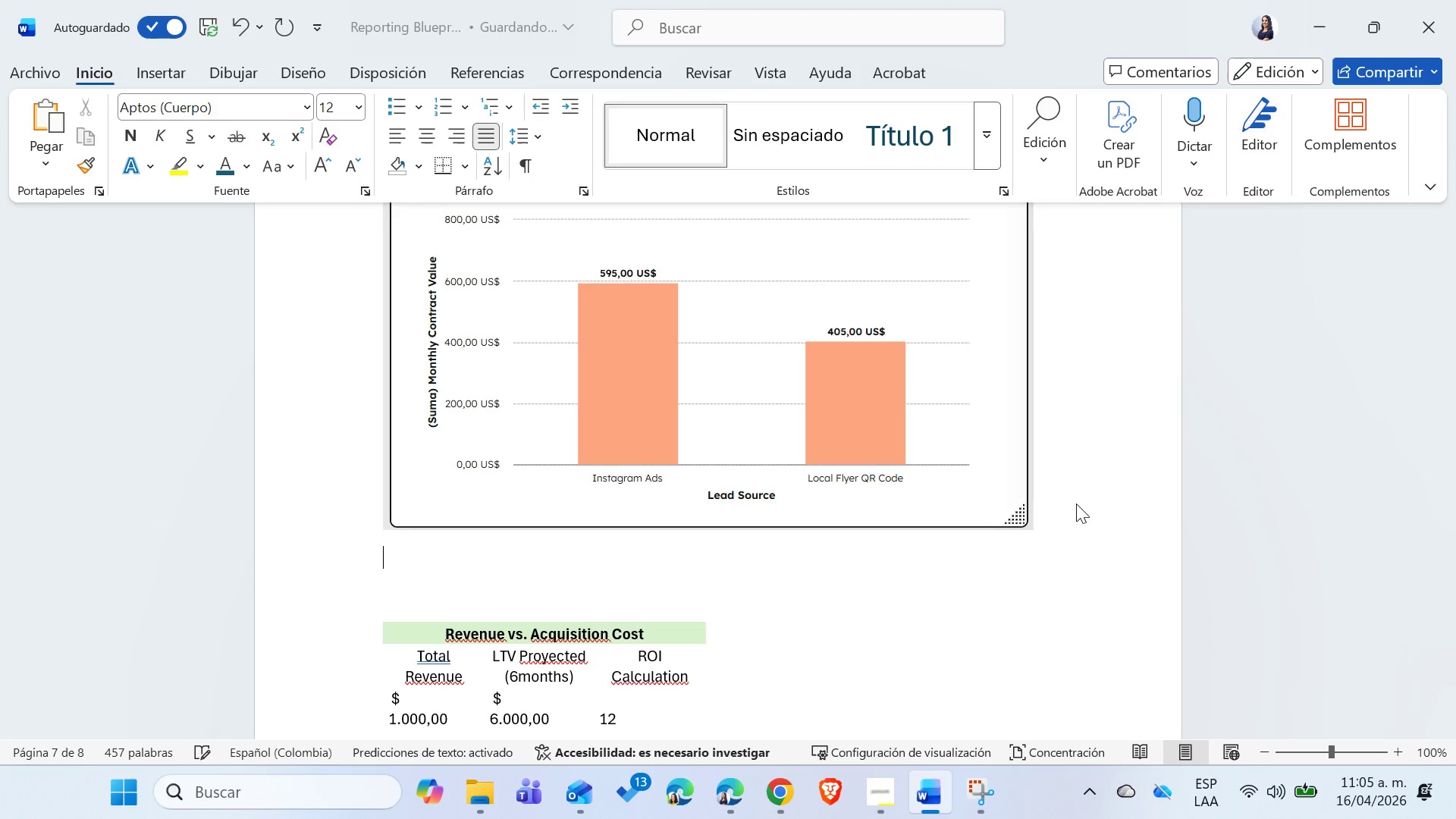 
key(Control+ControlLeft)
 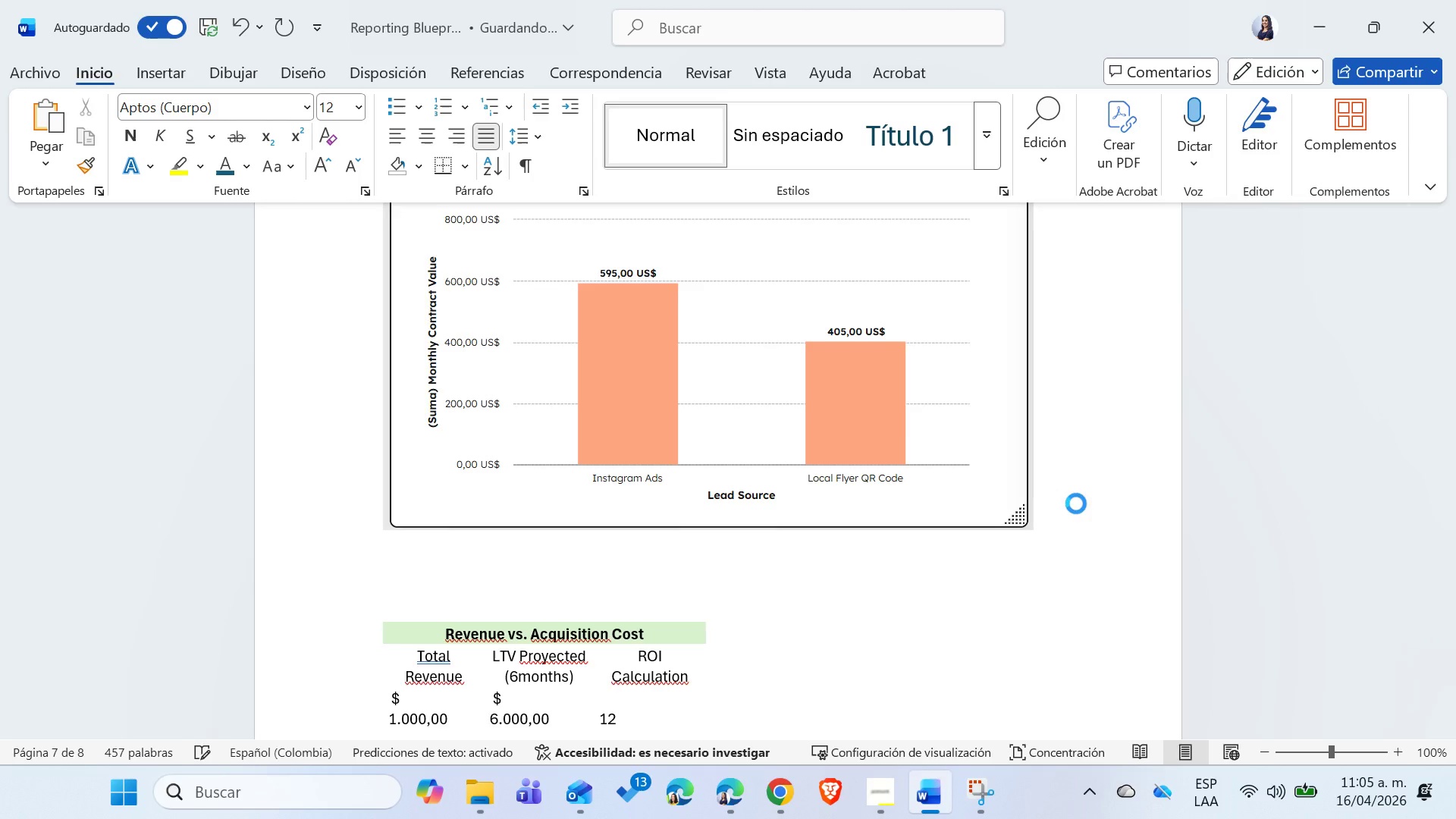 
key(Control+V)
 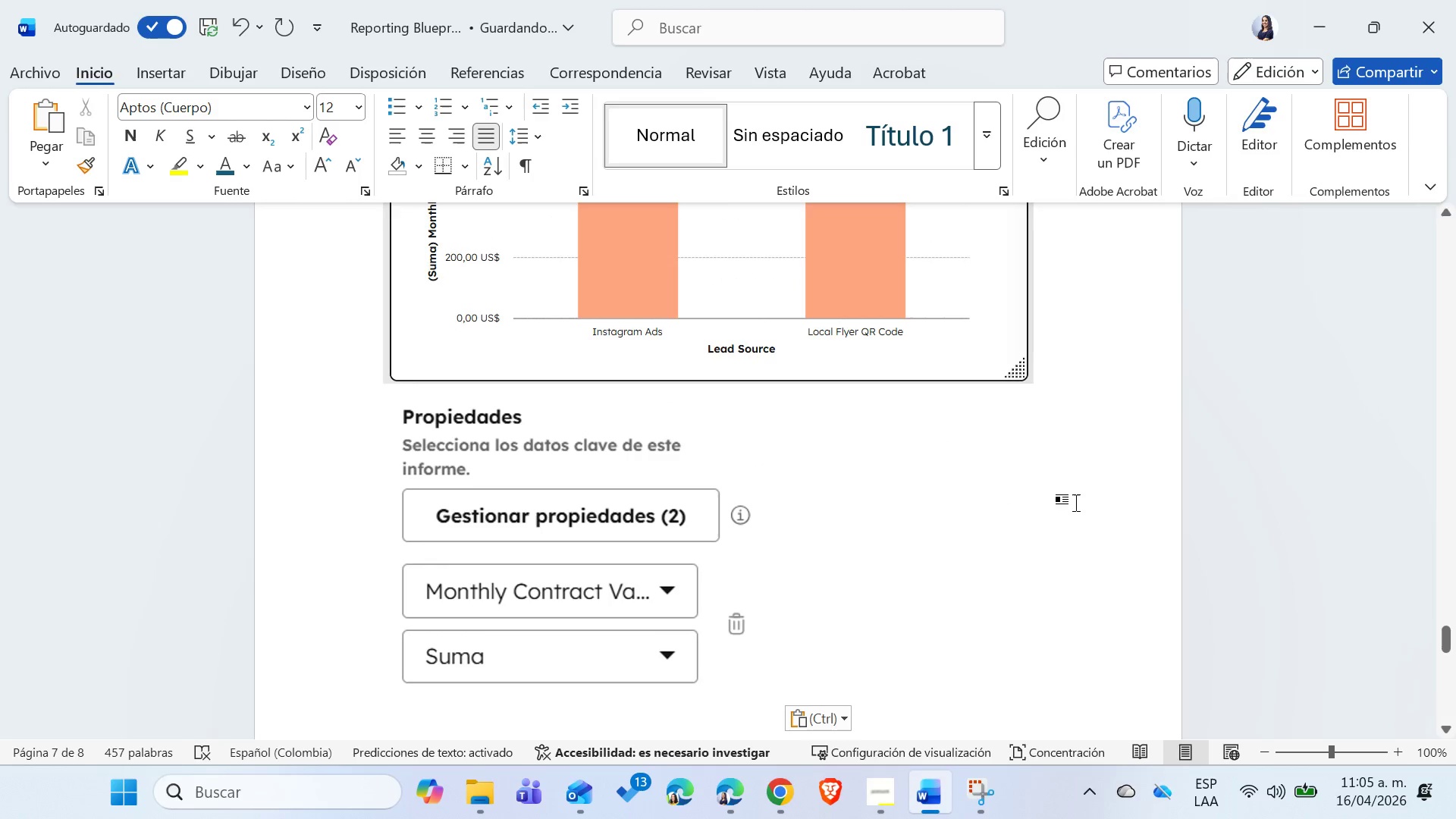 
key(Enter)
 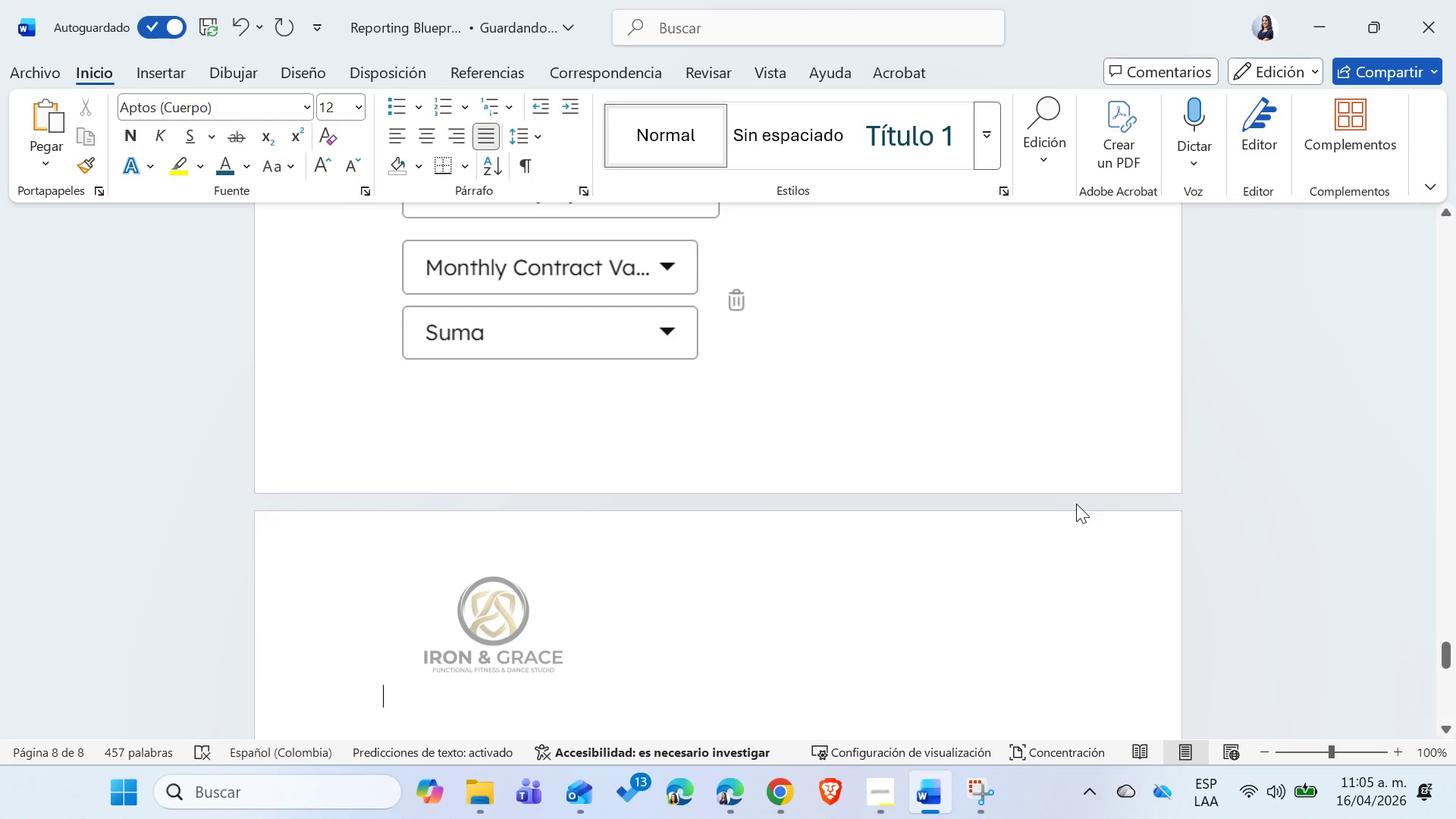 
type(En este informe la propiedad, que quedar;a en el Eje X, es la d)
 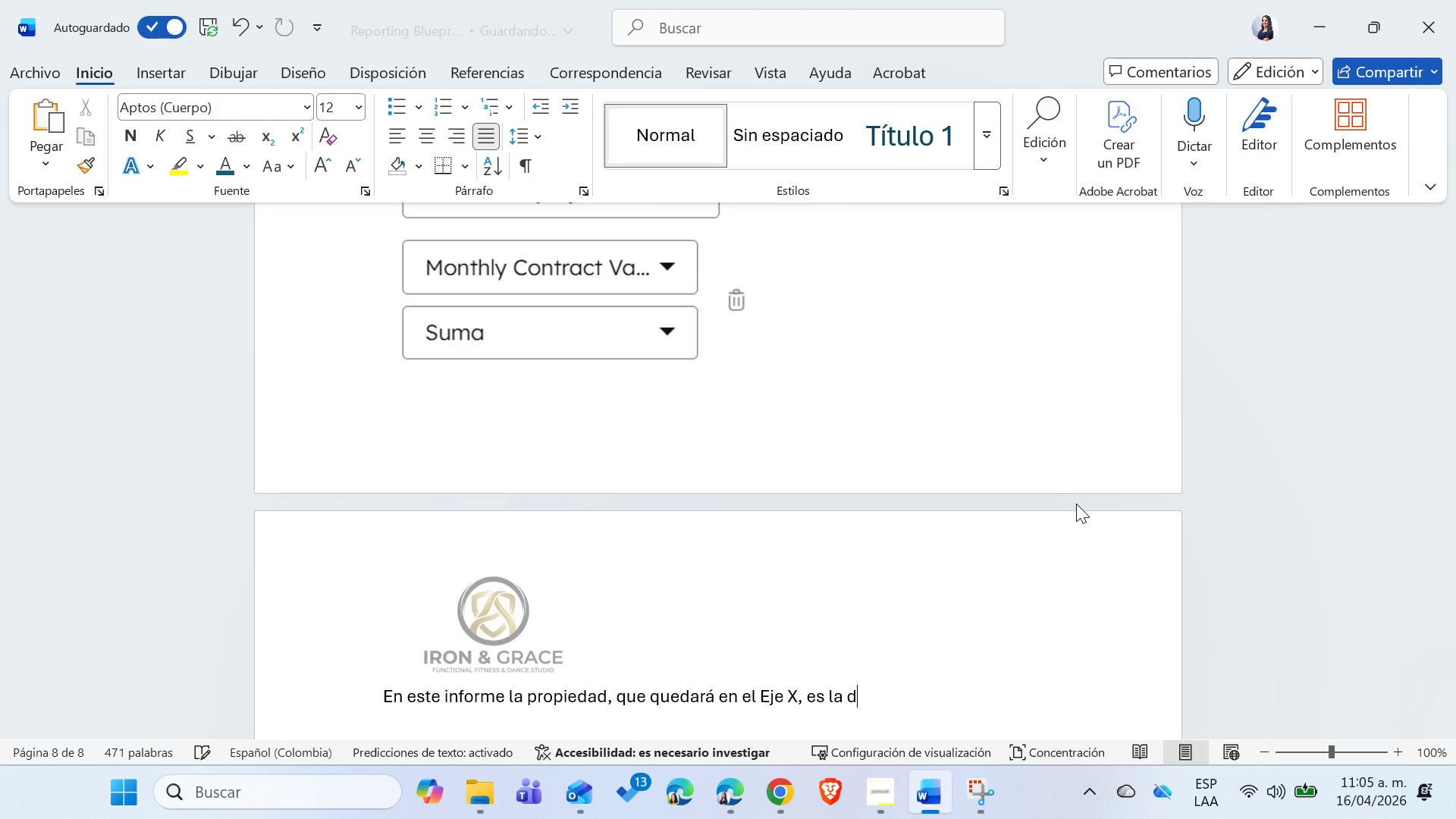 
scroll: coordinate [1100, 603], scroll_direction: up, amount: 2.0
 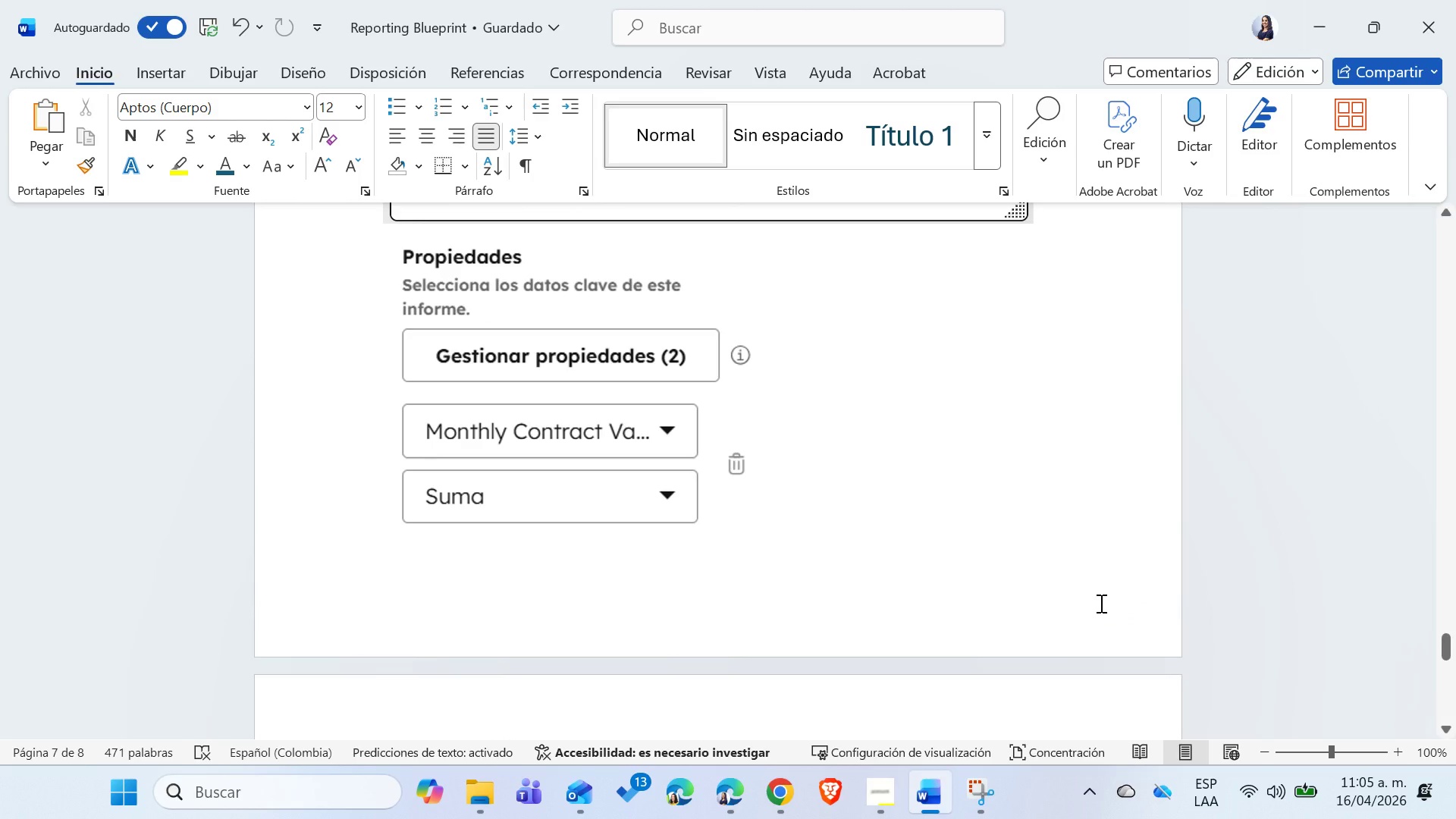 
scroll: coordinate [1100, 603], scroll_direction: down, amount: 5.0
 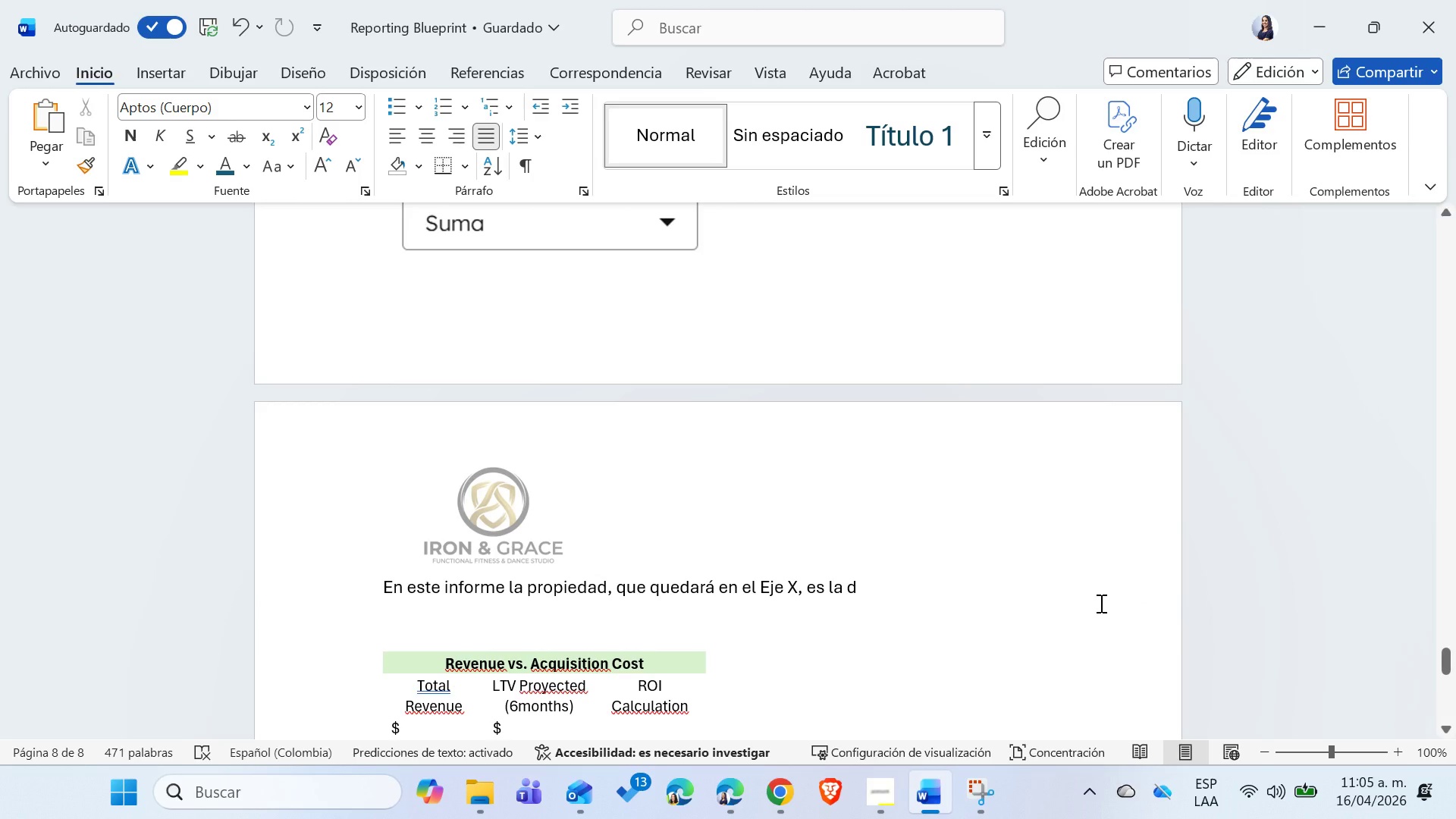 
type(e Monthly )
 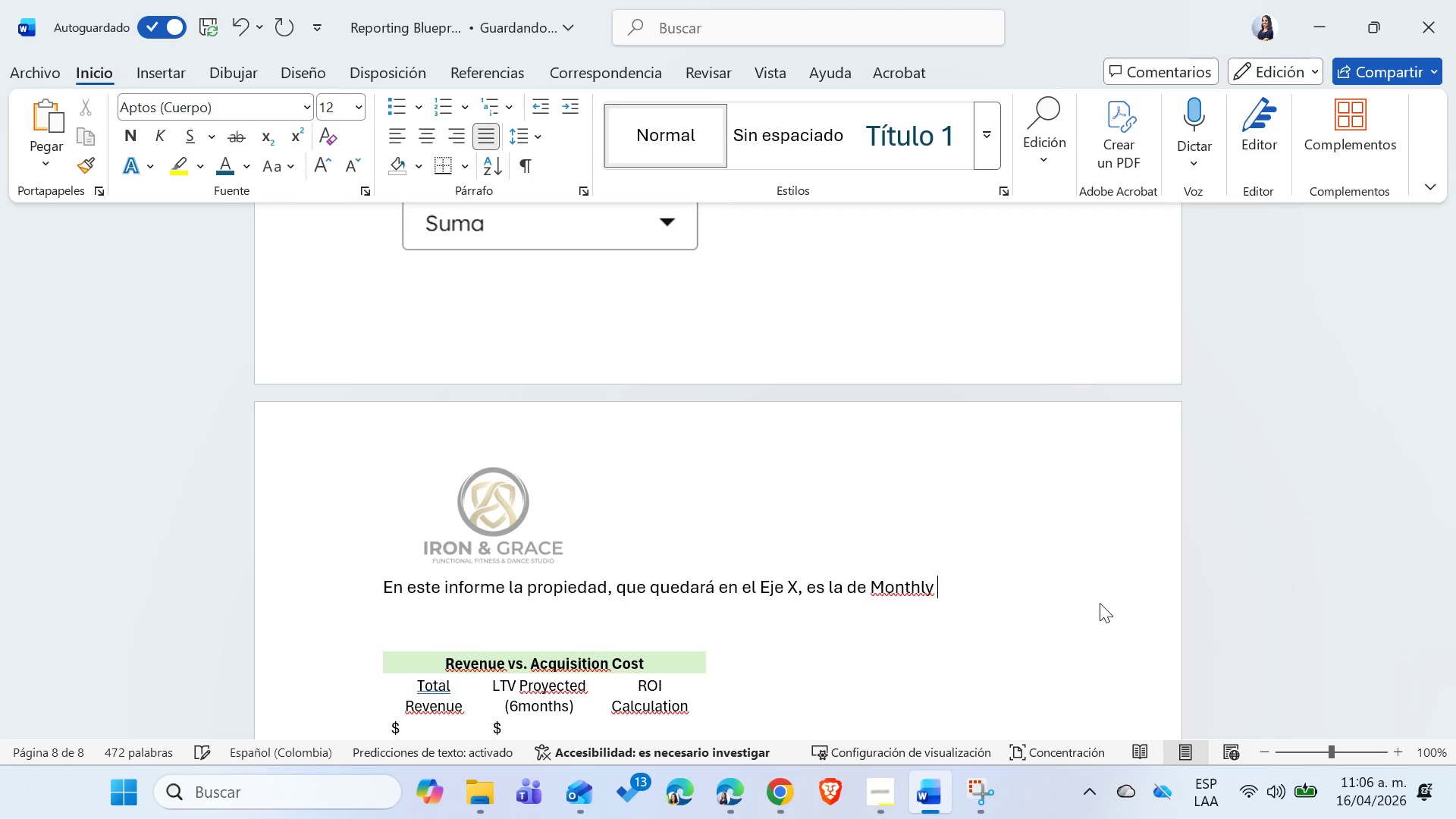 
scroll: coordinate [1100, 603], scroll_direction: up, amount: 4.0
 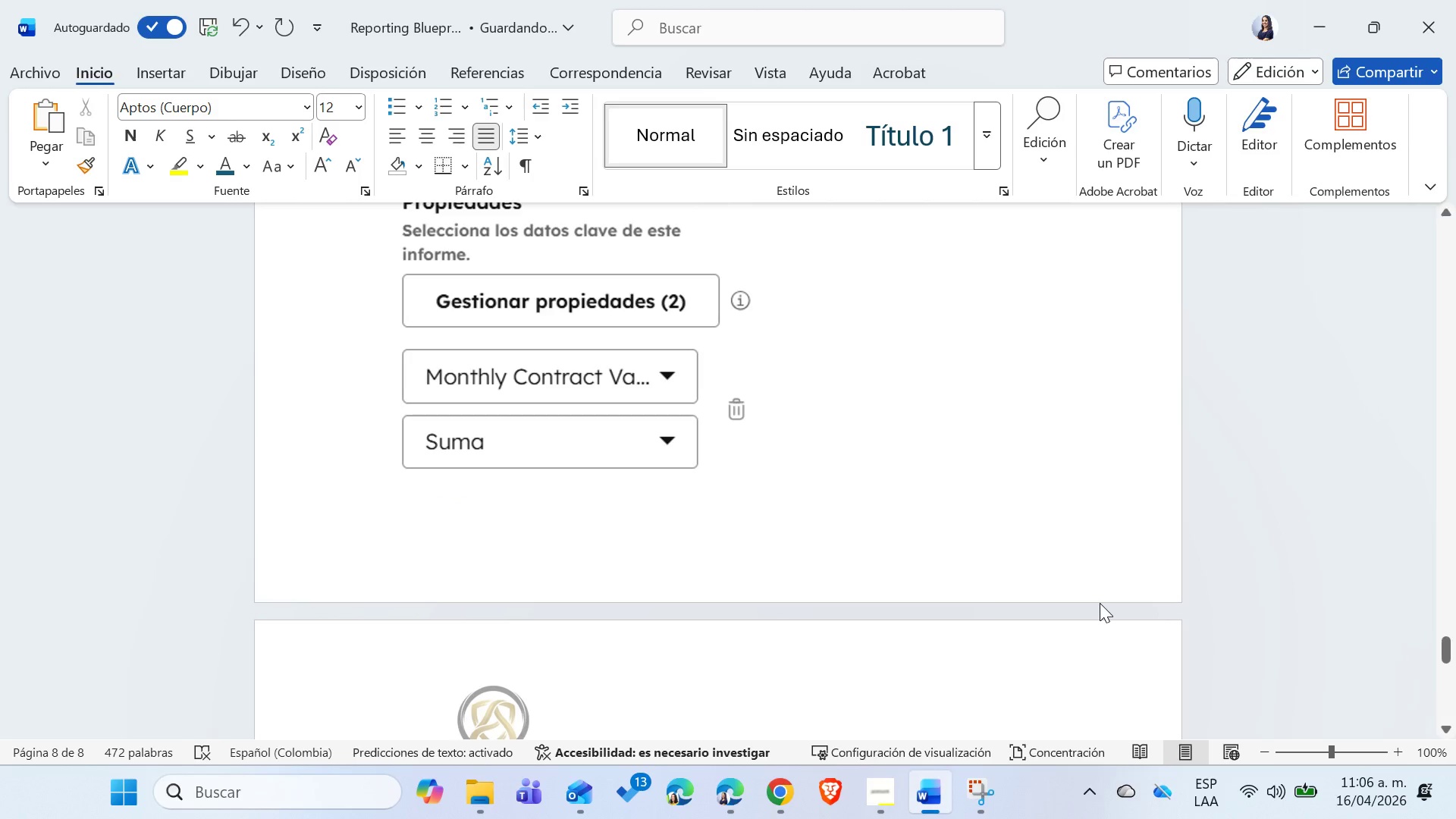 
key(Shift+ShiftLeft)
 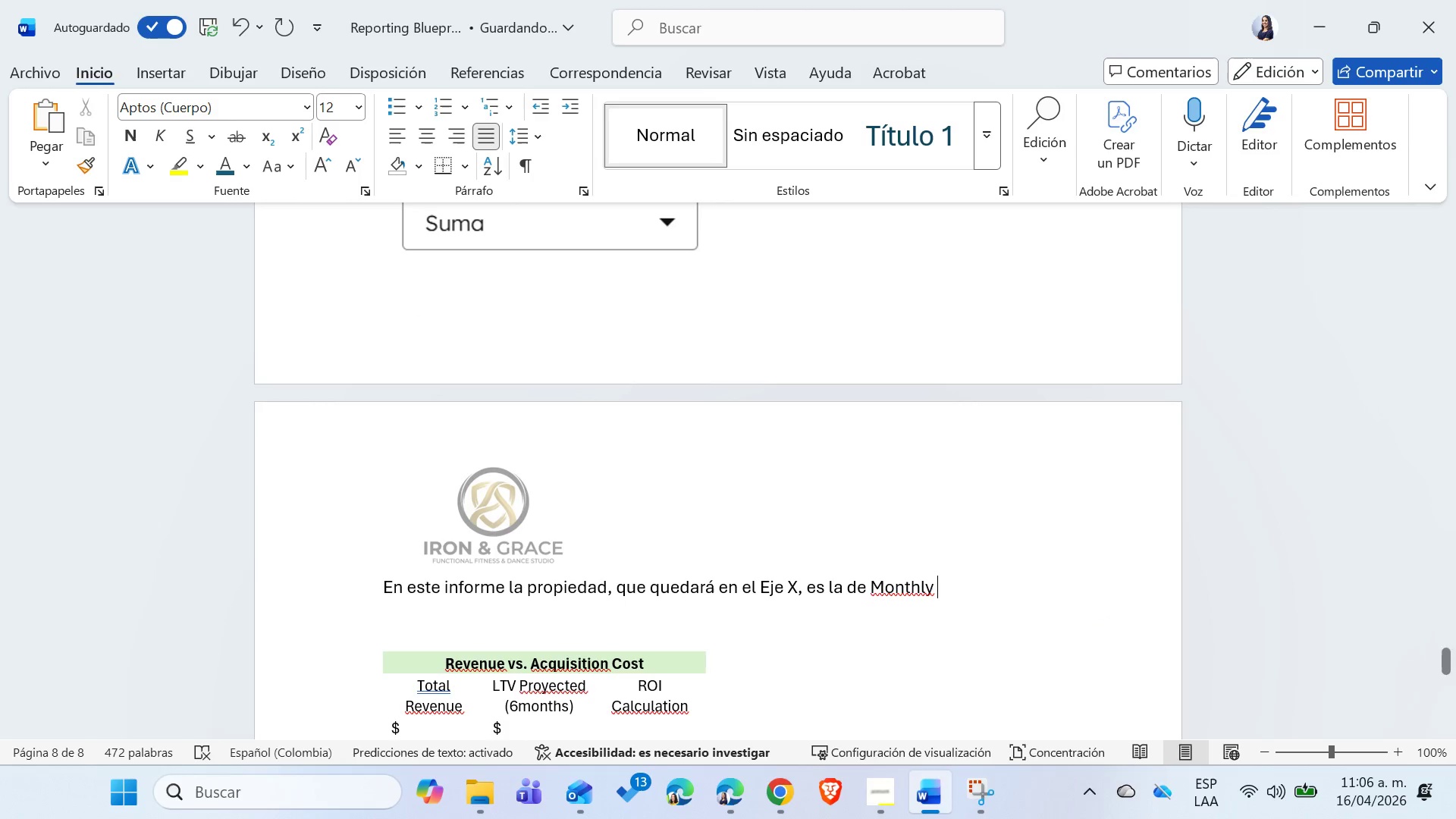 
scroll: coordinate [1100, 603], scroll_direction: down, amount: 4.0
 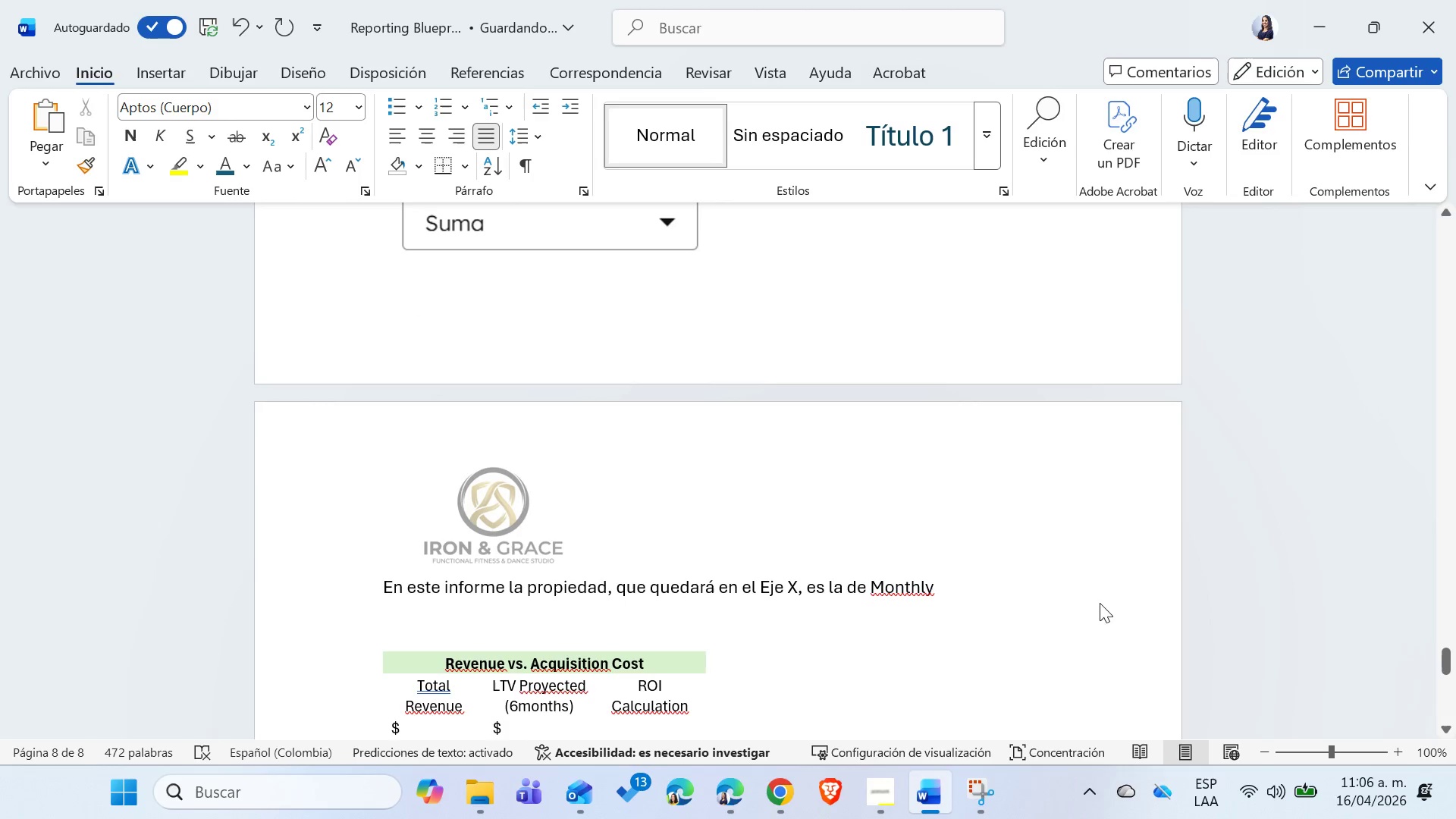 
type(Contract Value)
 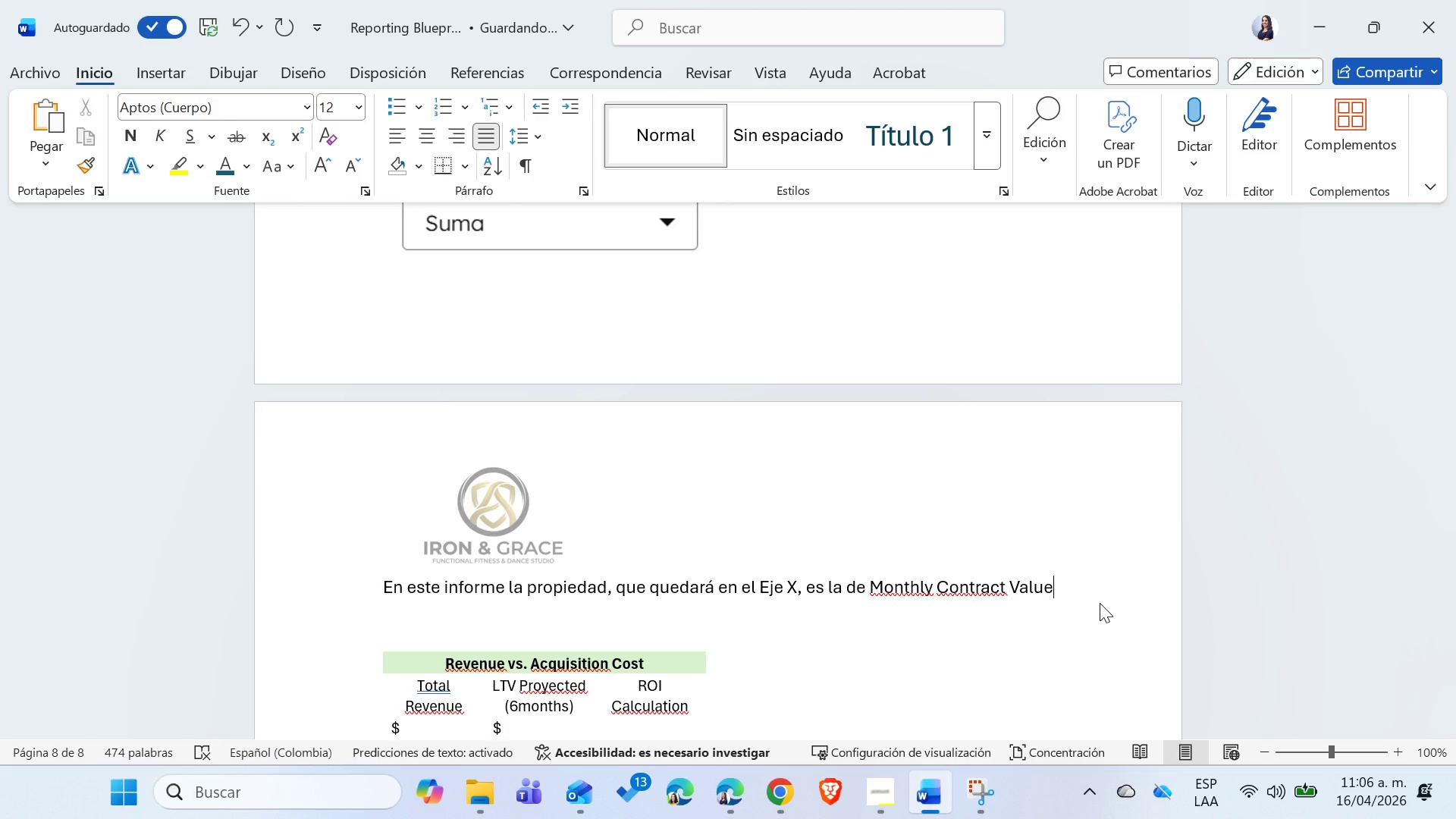 
key(Alt+AltLeft)
 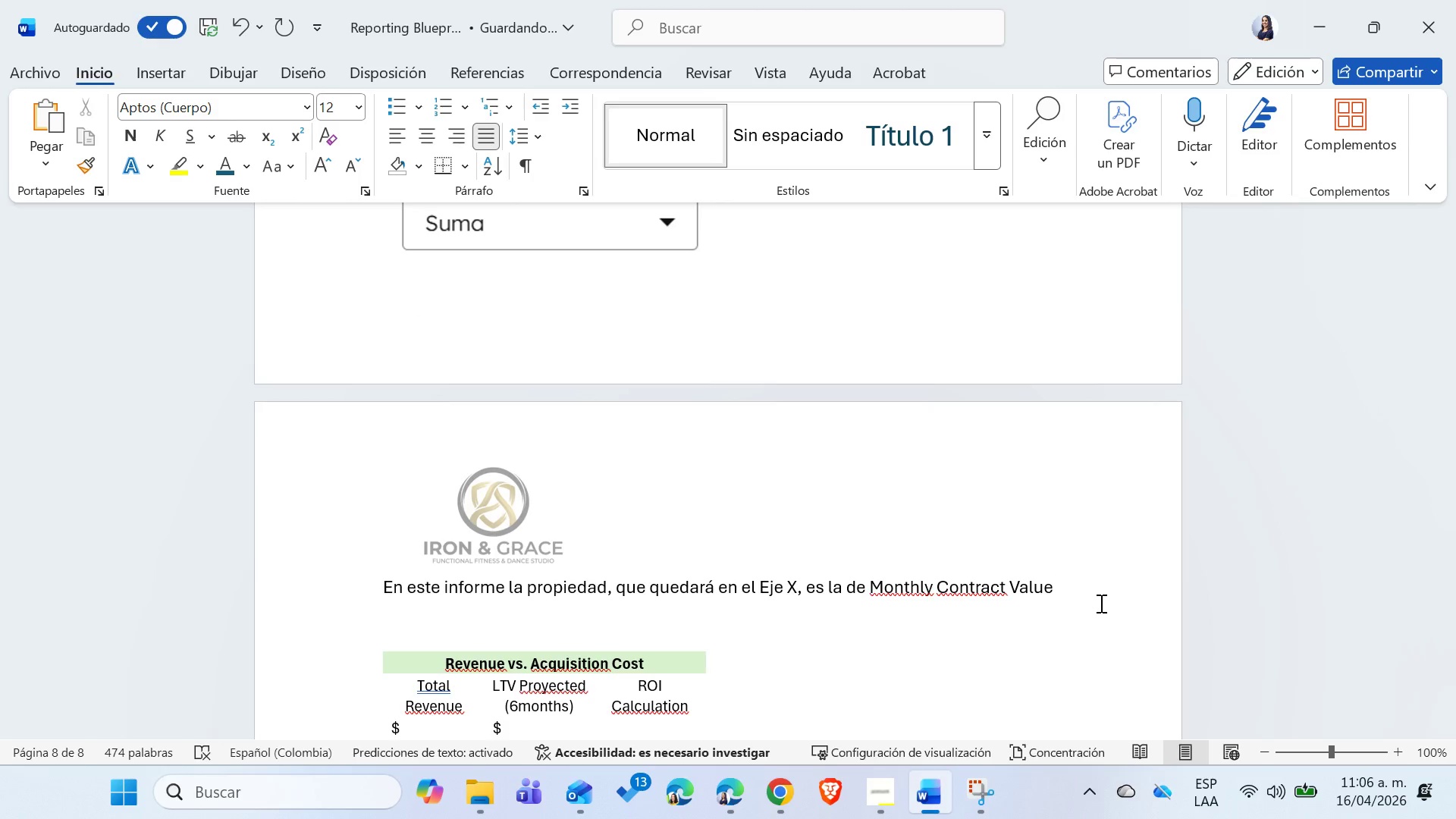 
key(Alt+Tab)
 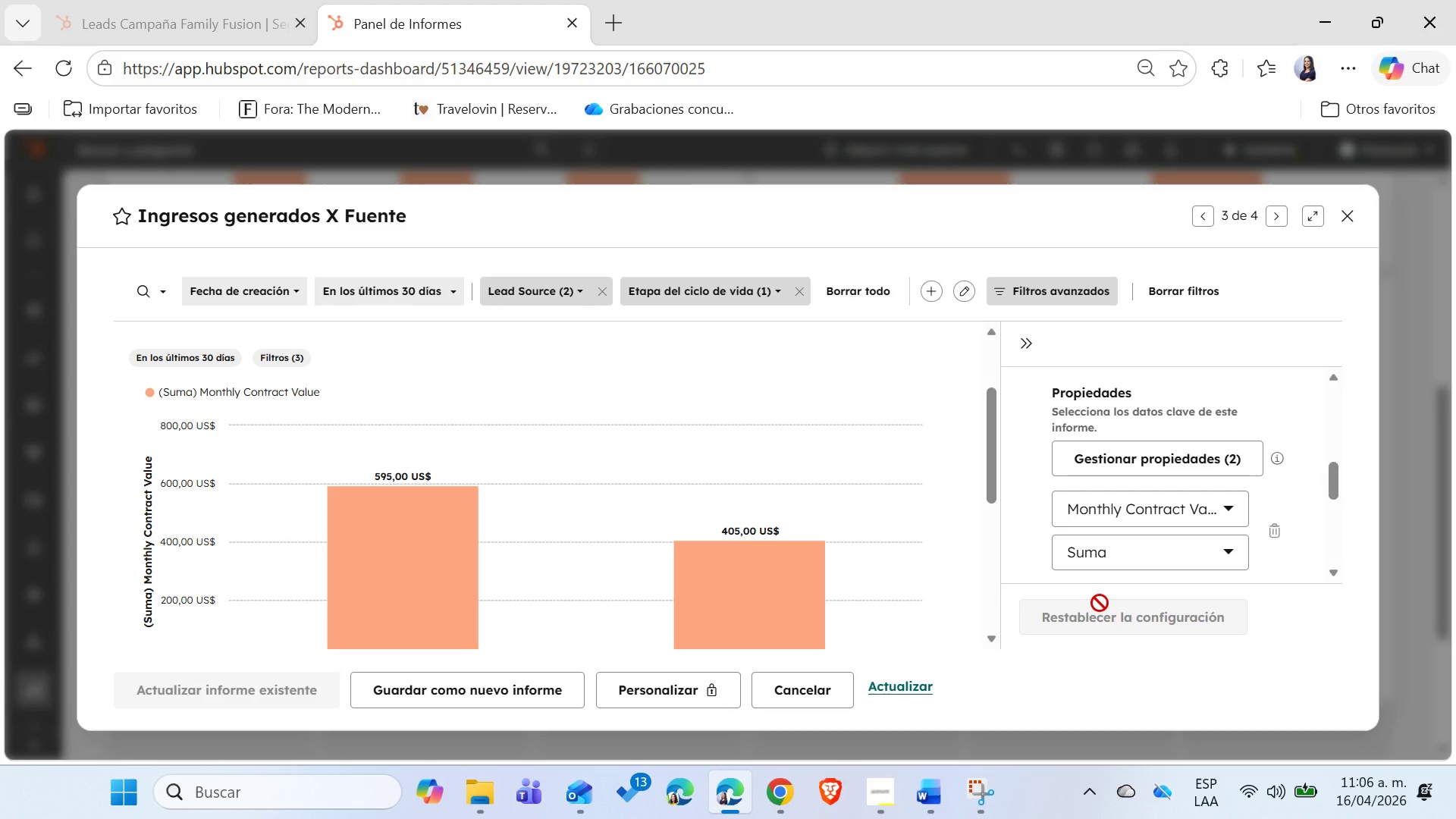 
scroll: coordinate [1138, 513], scroll_direction: down, amount: 6.0
 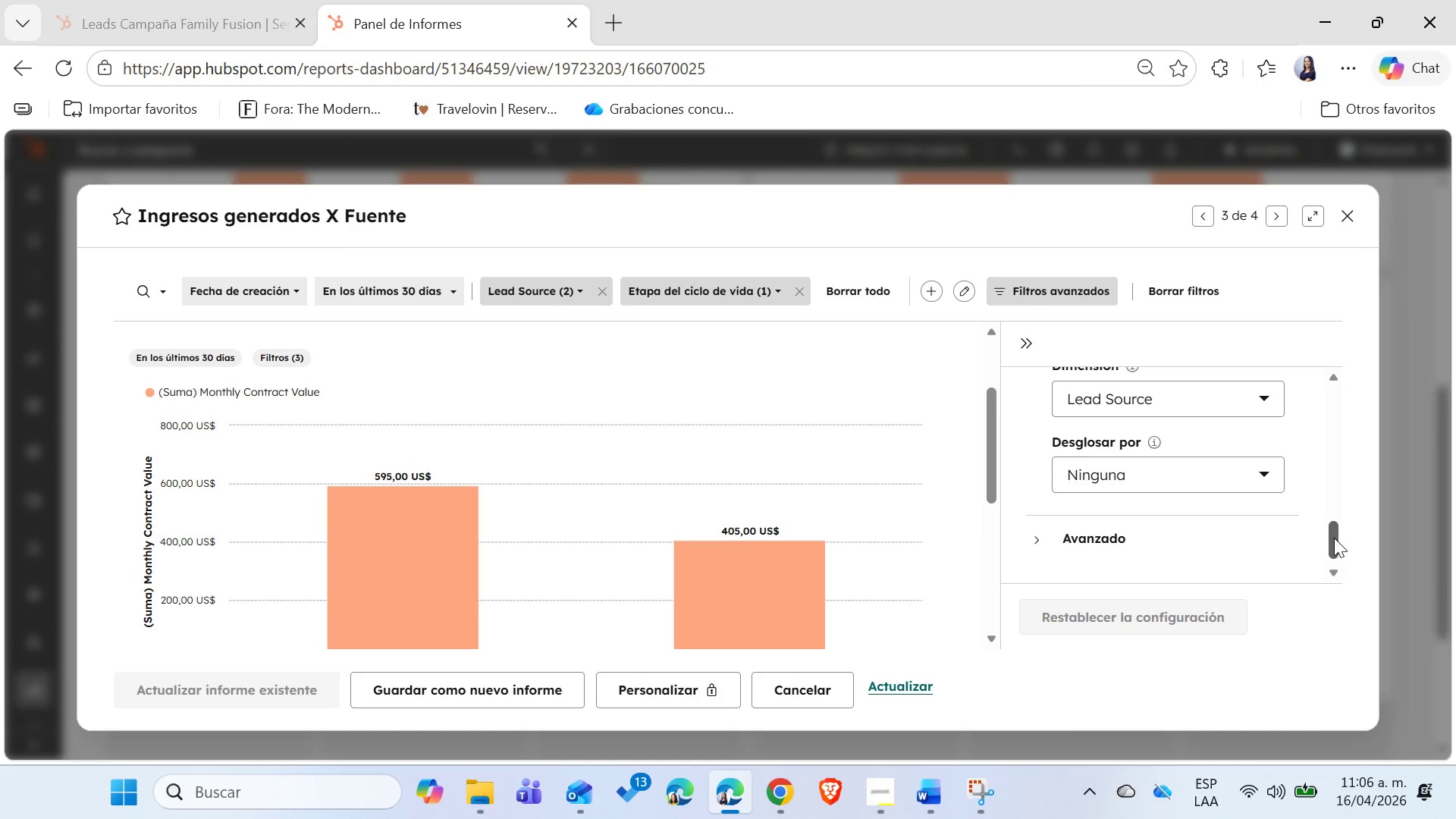 
left_click_drag(start_coordinate=[1329, 540], to_coordinate=[1348, 527])
 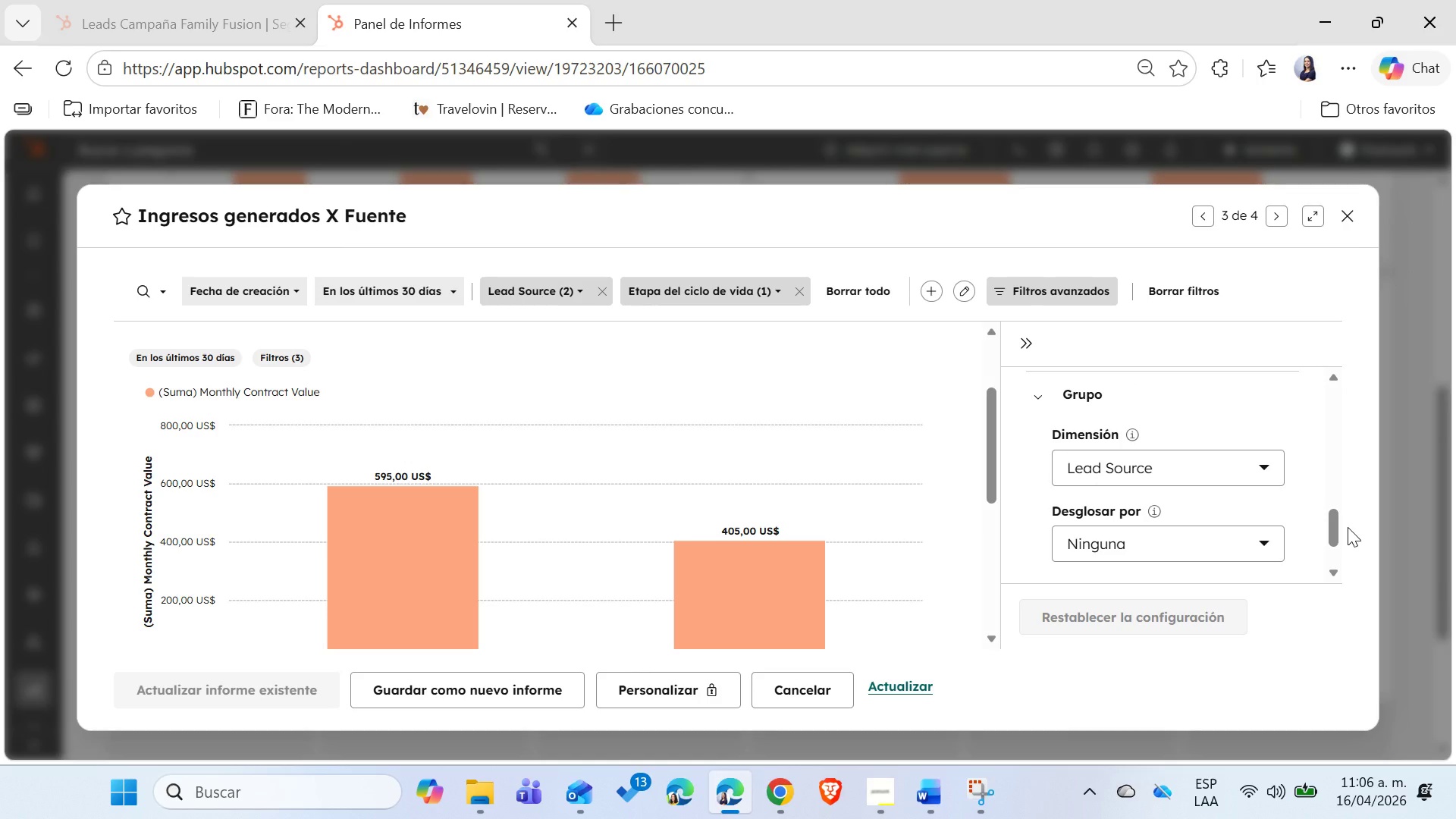 
key(Meta+Shift+MetaLeft)
 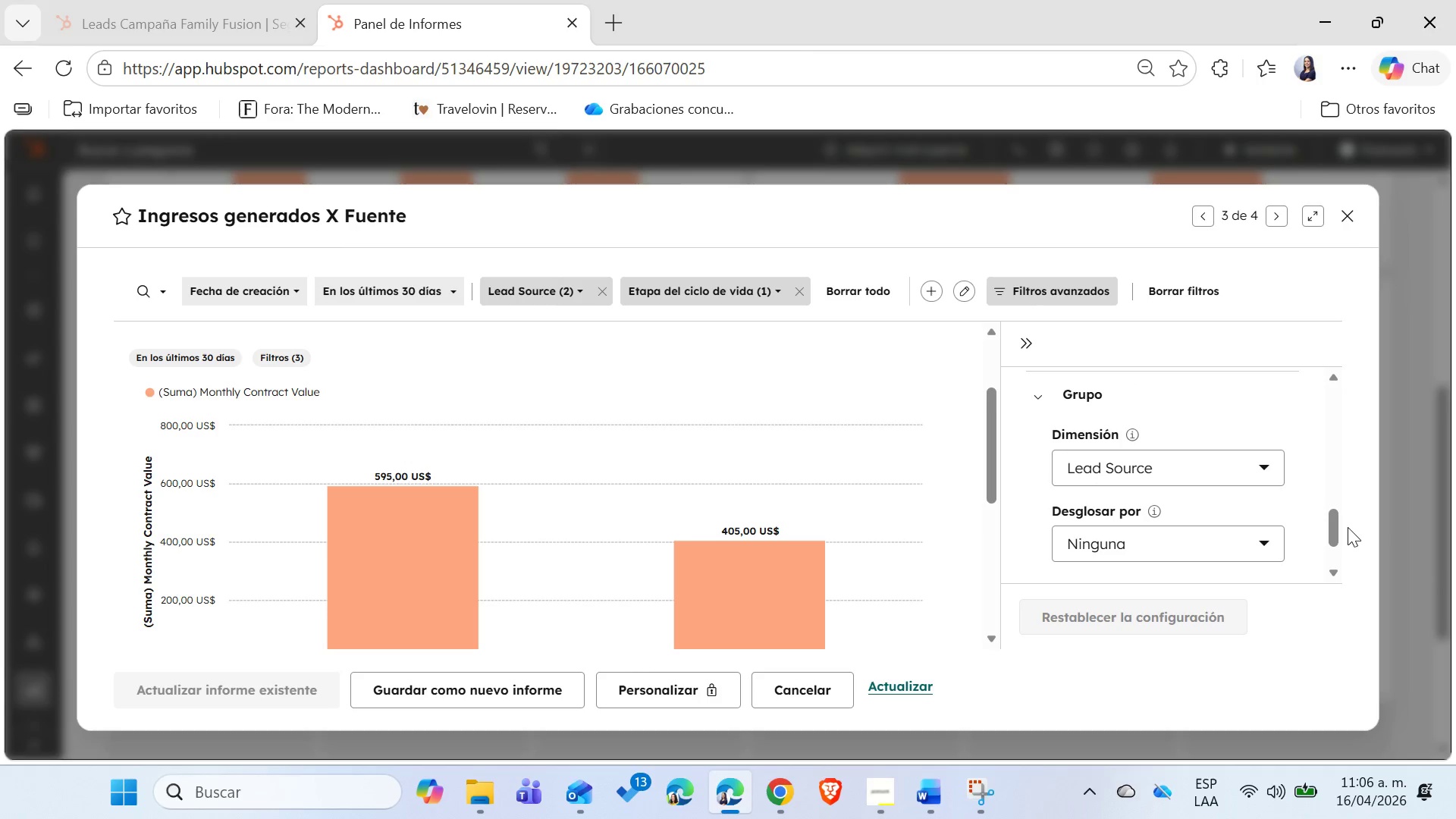 
key(Shift+ShiftLeft)
 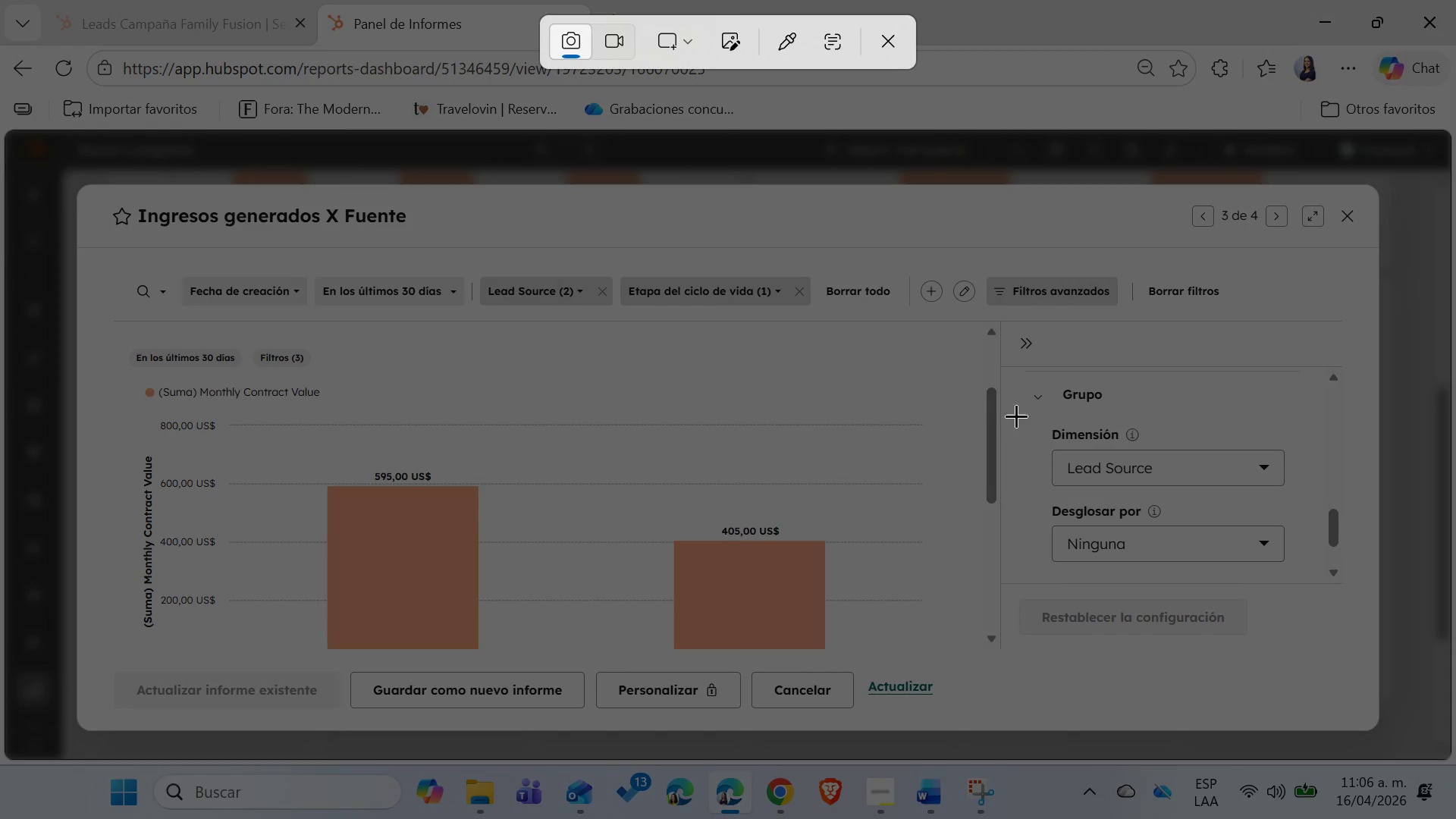 
key(Meta+Shift+S)
 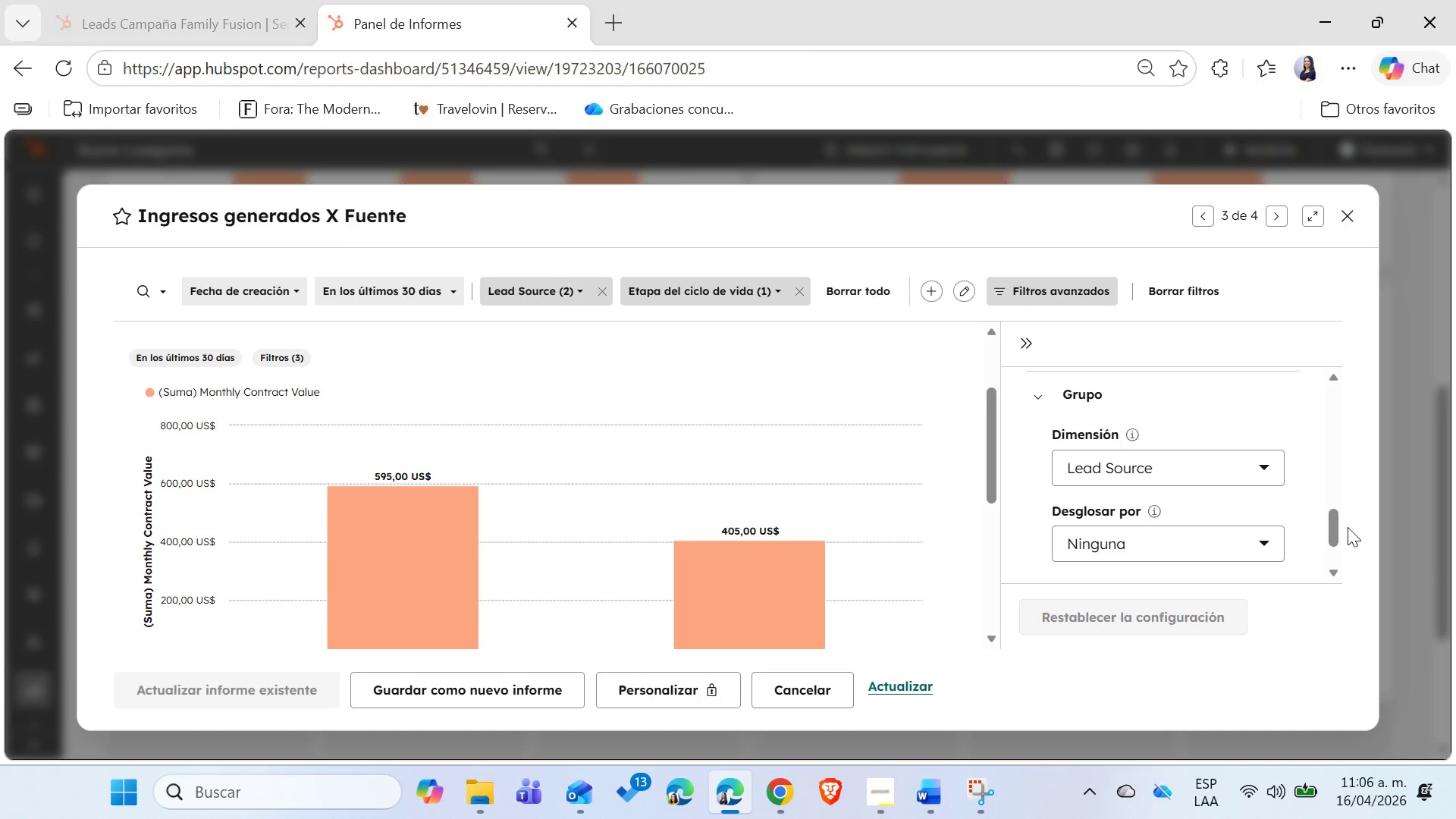 
left_click_drag(start_coordinate=[1033, 416], to_coordinate=[1312, 578])
 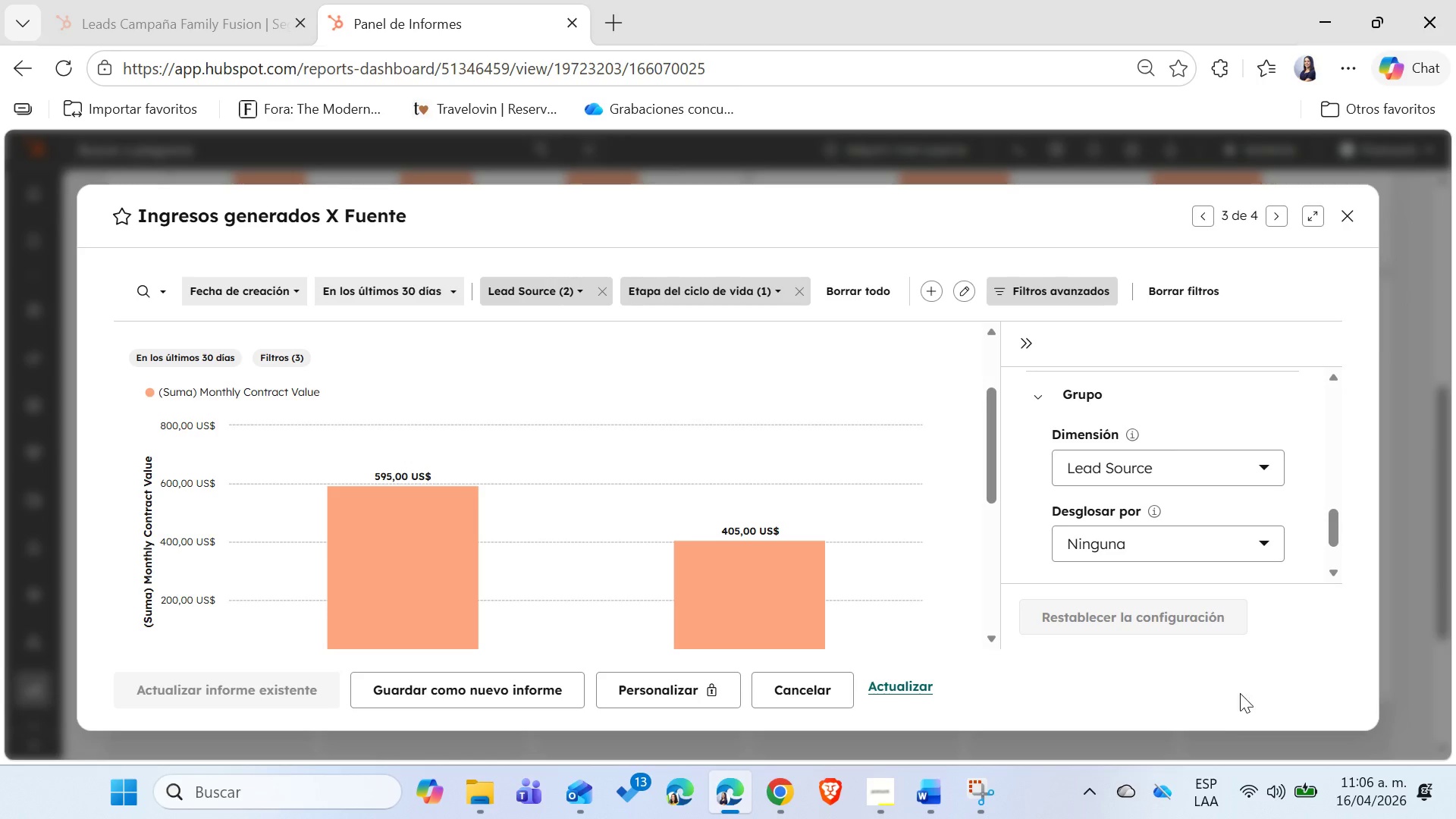 
left_click([1219, 721])
 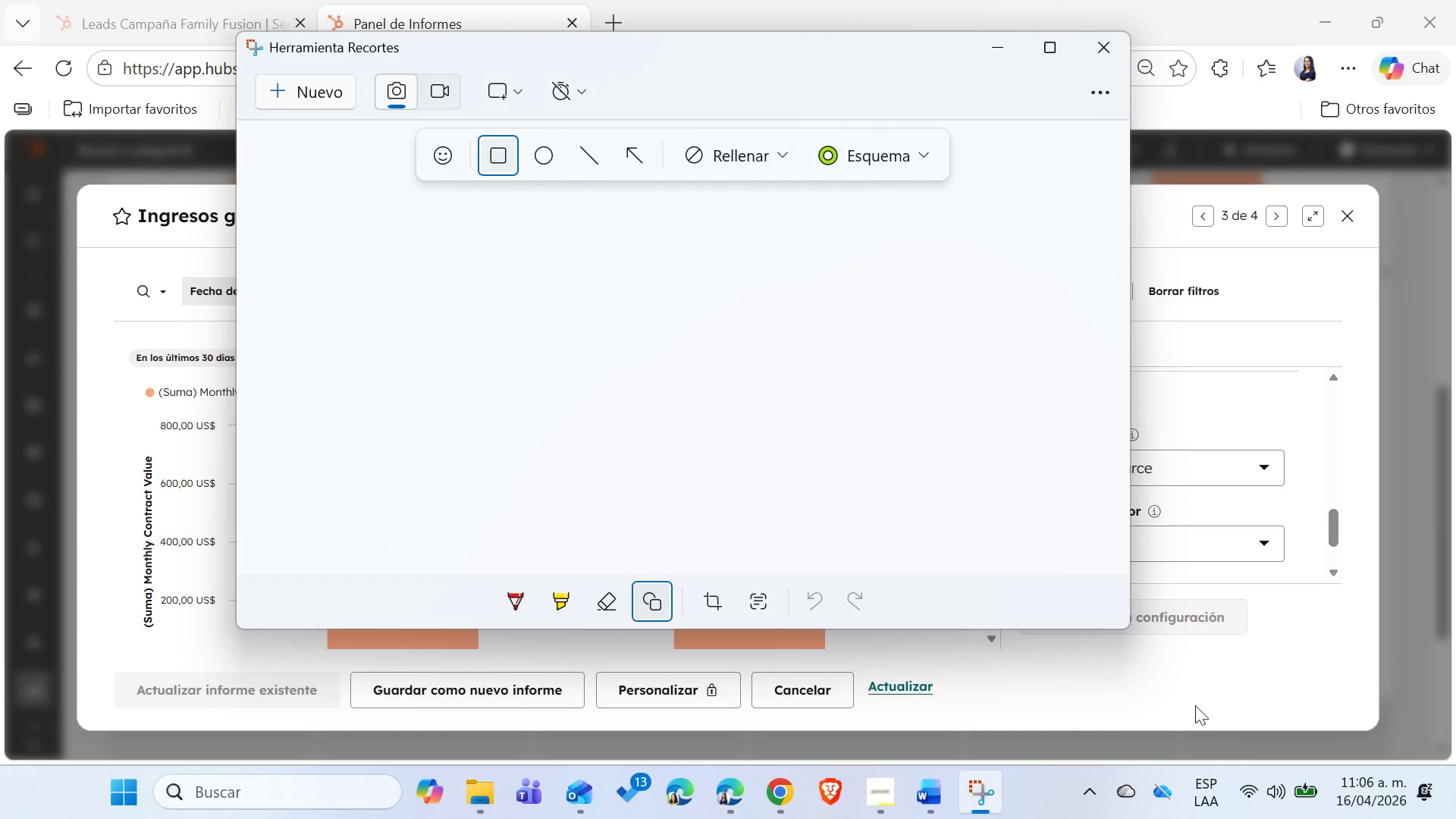 
left_click([1034, 605])
 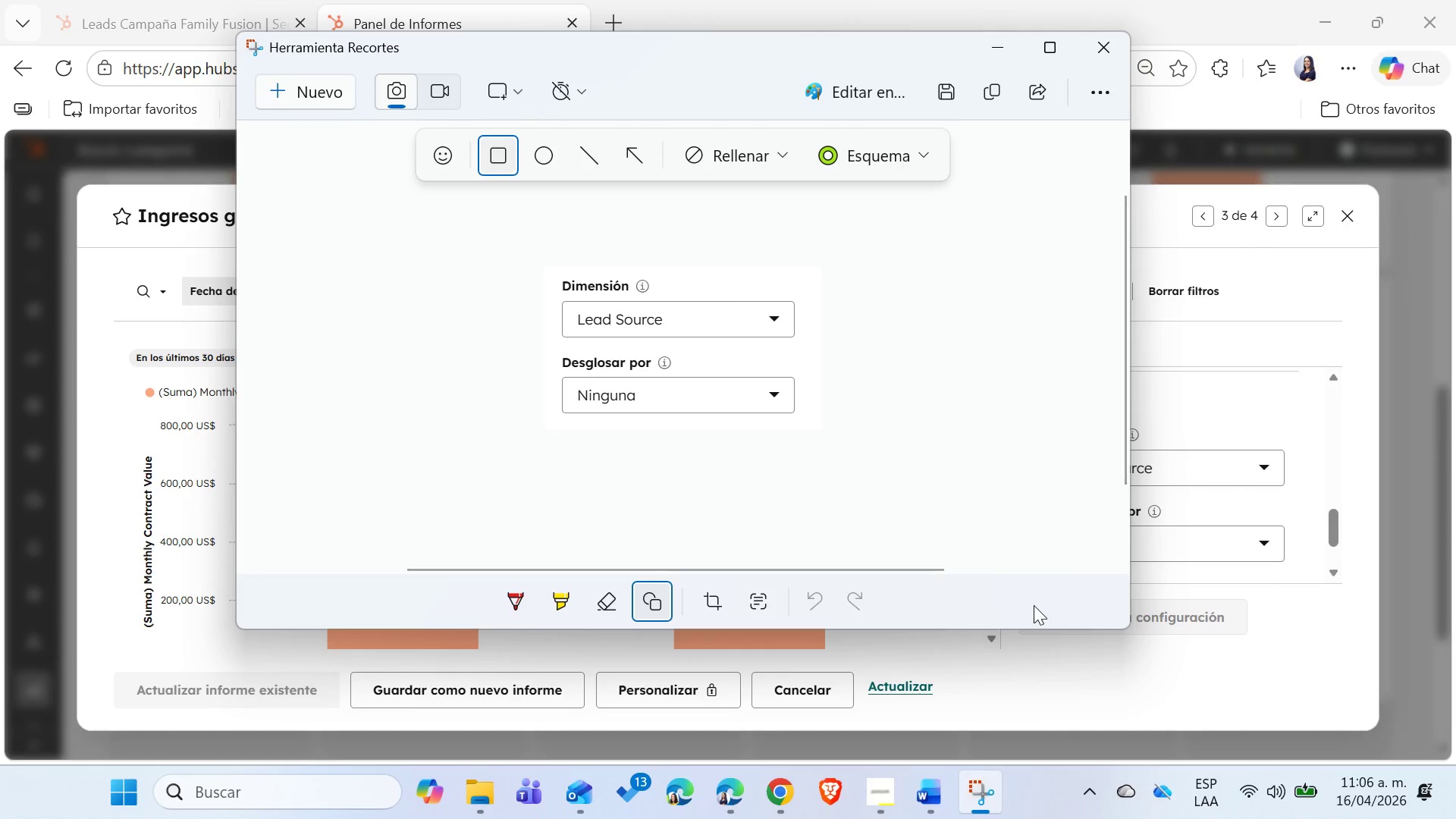 
key(Control+ControlLeft)
 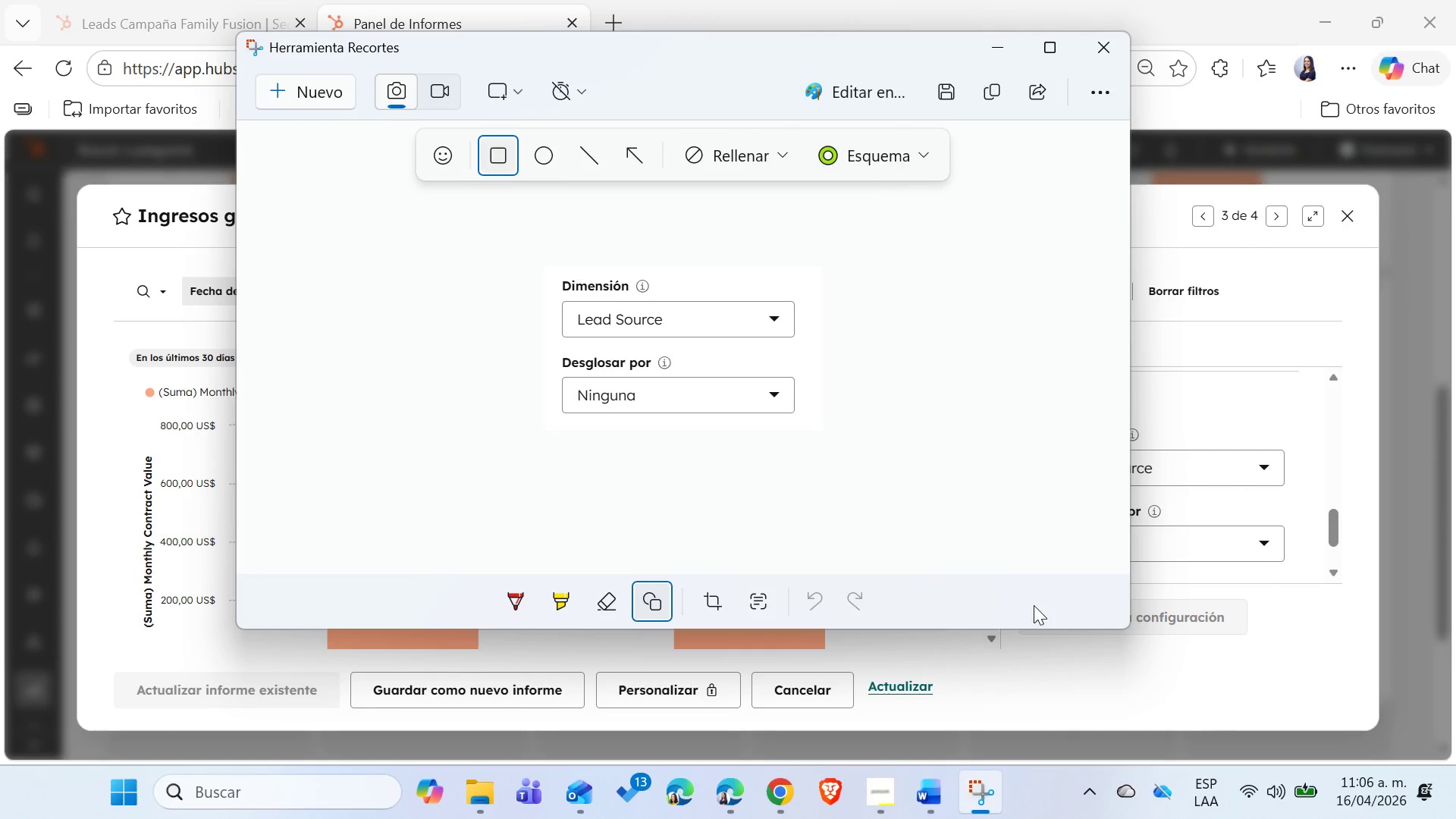 
key(Control+C)
 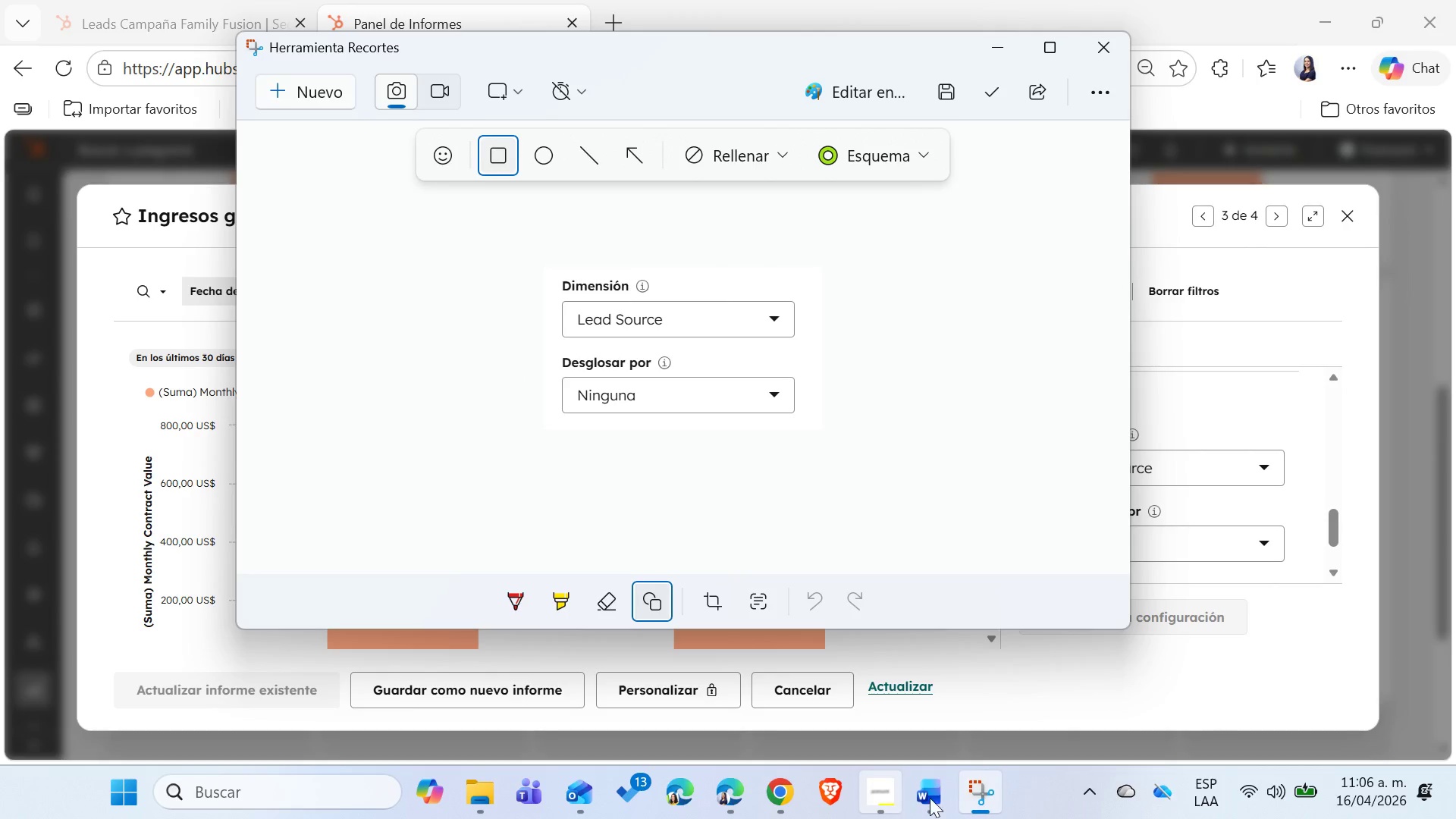 
left_click([930, 798])
 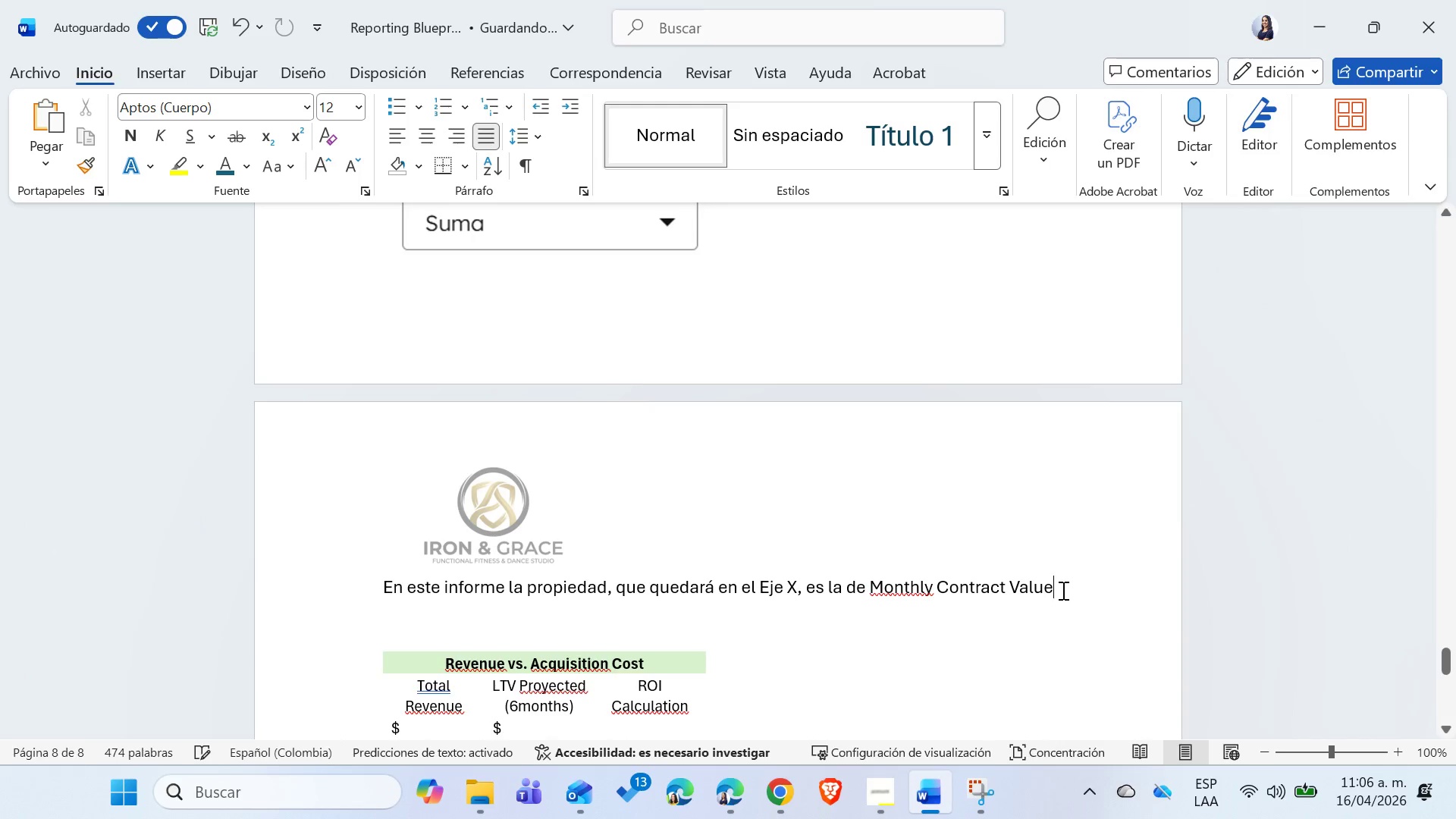 
key(Enter)
 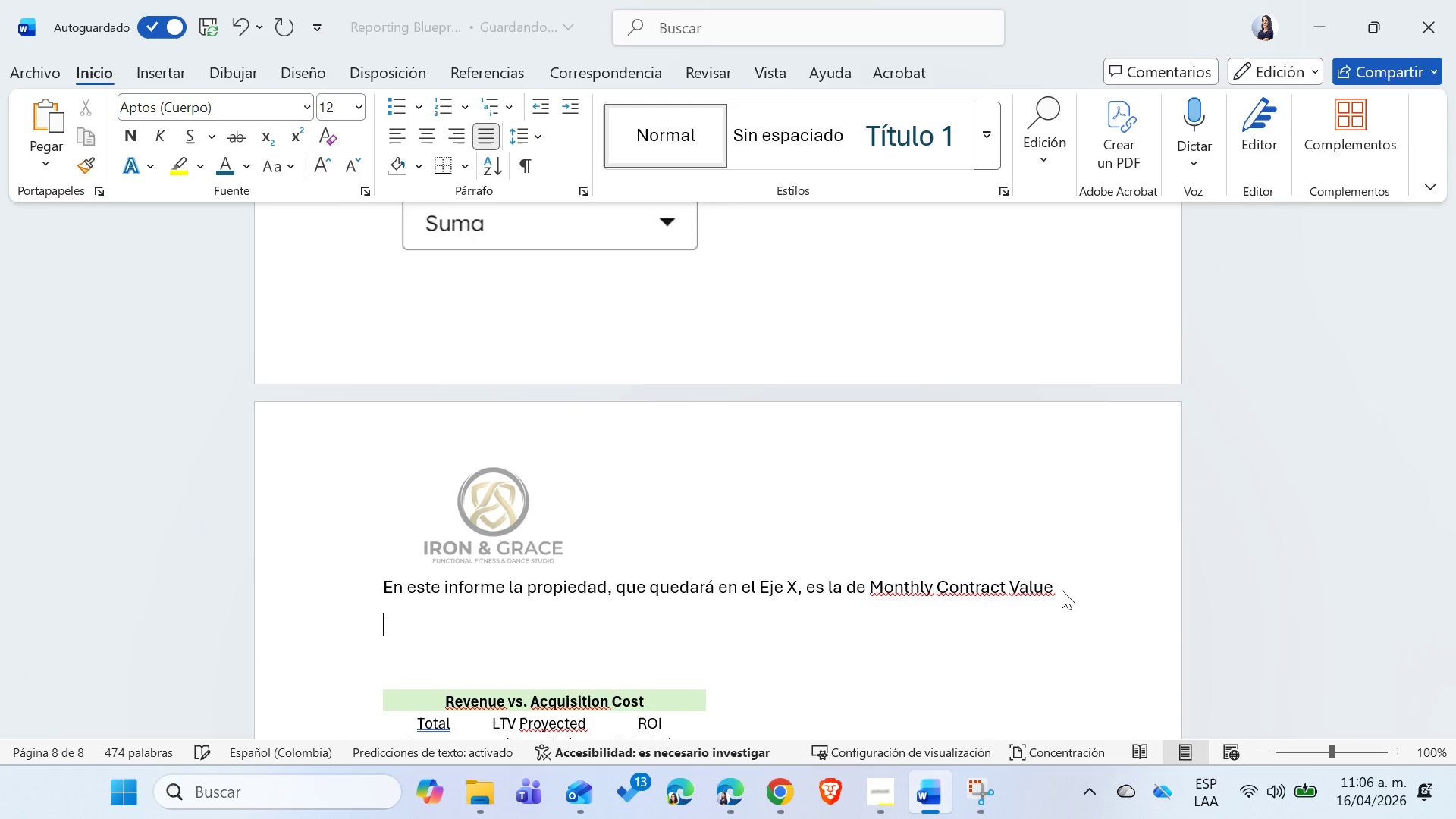 
key(Control+ControlLeft)
 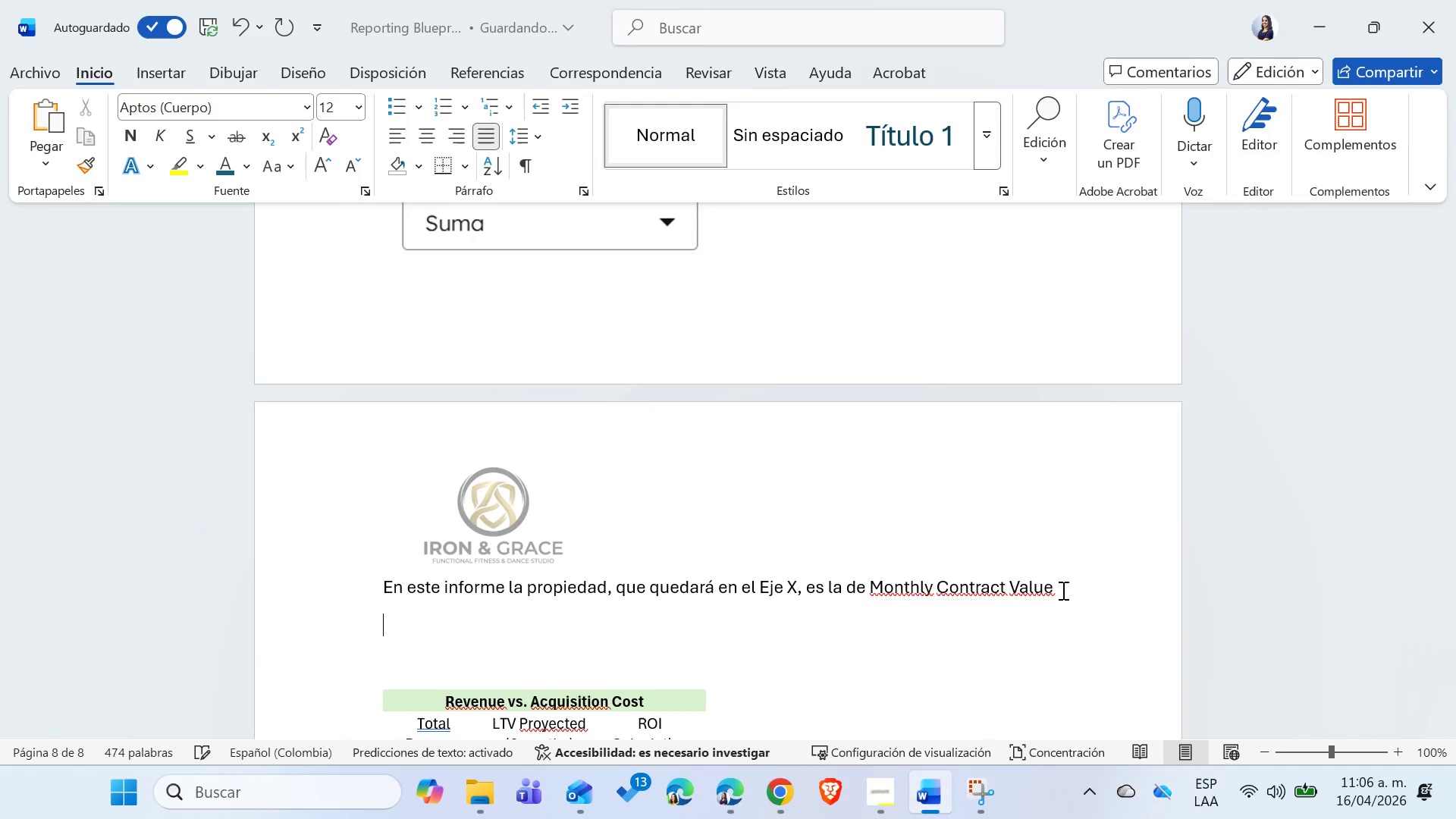 
key(Control+V)
 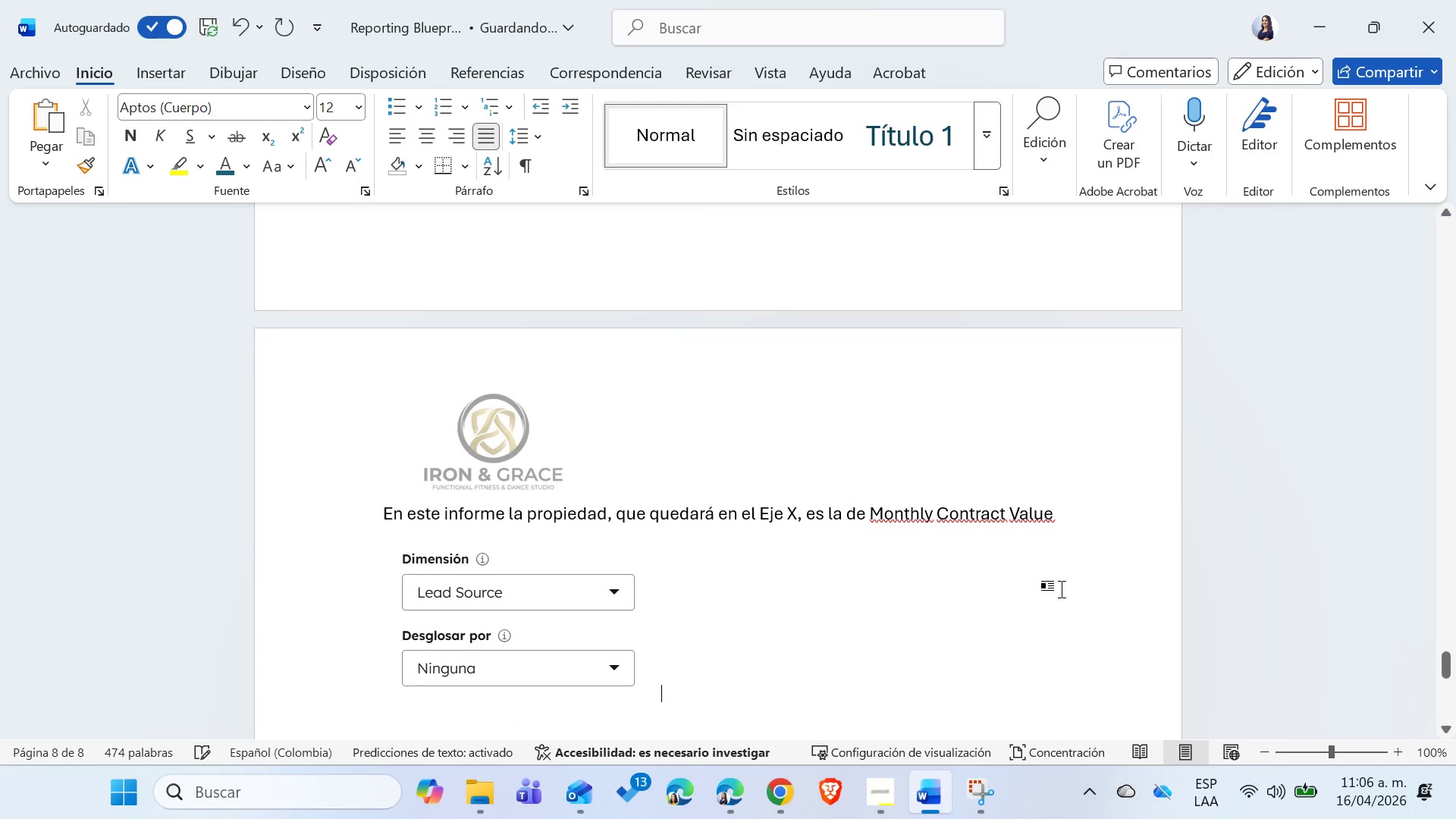 
key(Enter)
 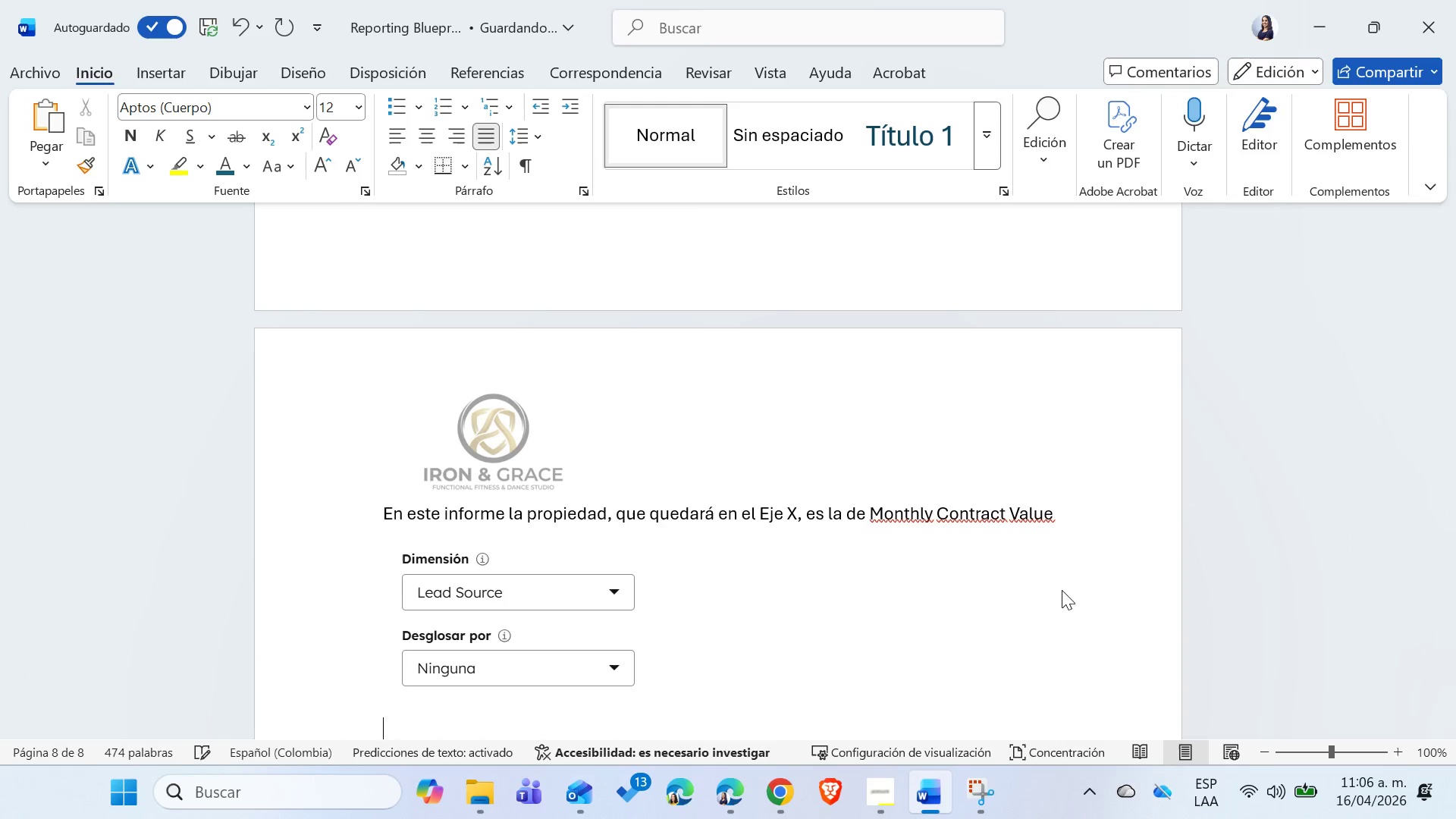 
type(Y en las )
key(Backspace)
key(Backspace)
type( Dem)
key(Backspace)
key(Backspace)
type(imensi;on, que queda en le)
key(Backspace)
key(Backspace)
type(el Eje Y, debe ser Lead Source, para poder lograr el objetivo el informe. )
 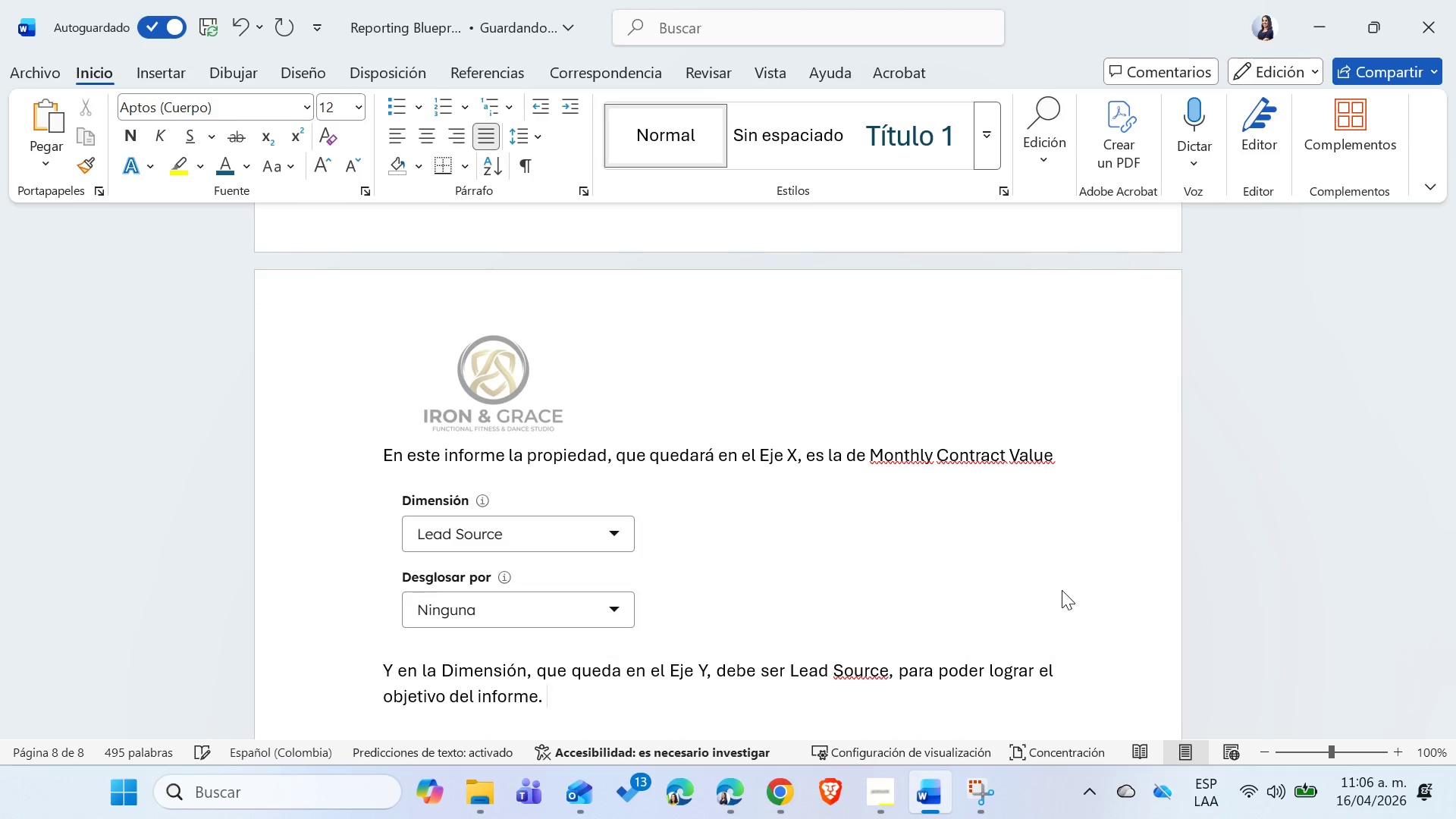 
scroll: coordinate [1062, 590], scroll_direction: up, amount: 10.0
 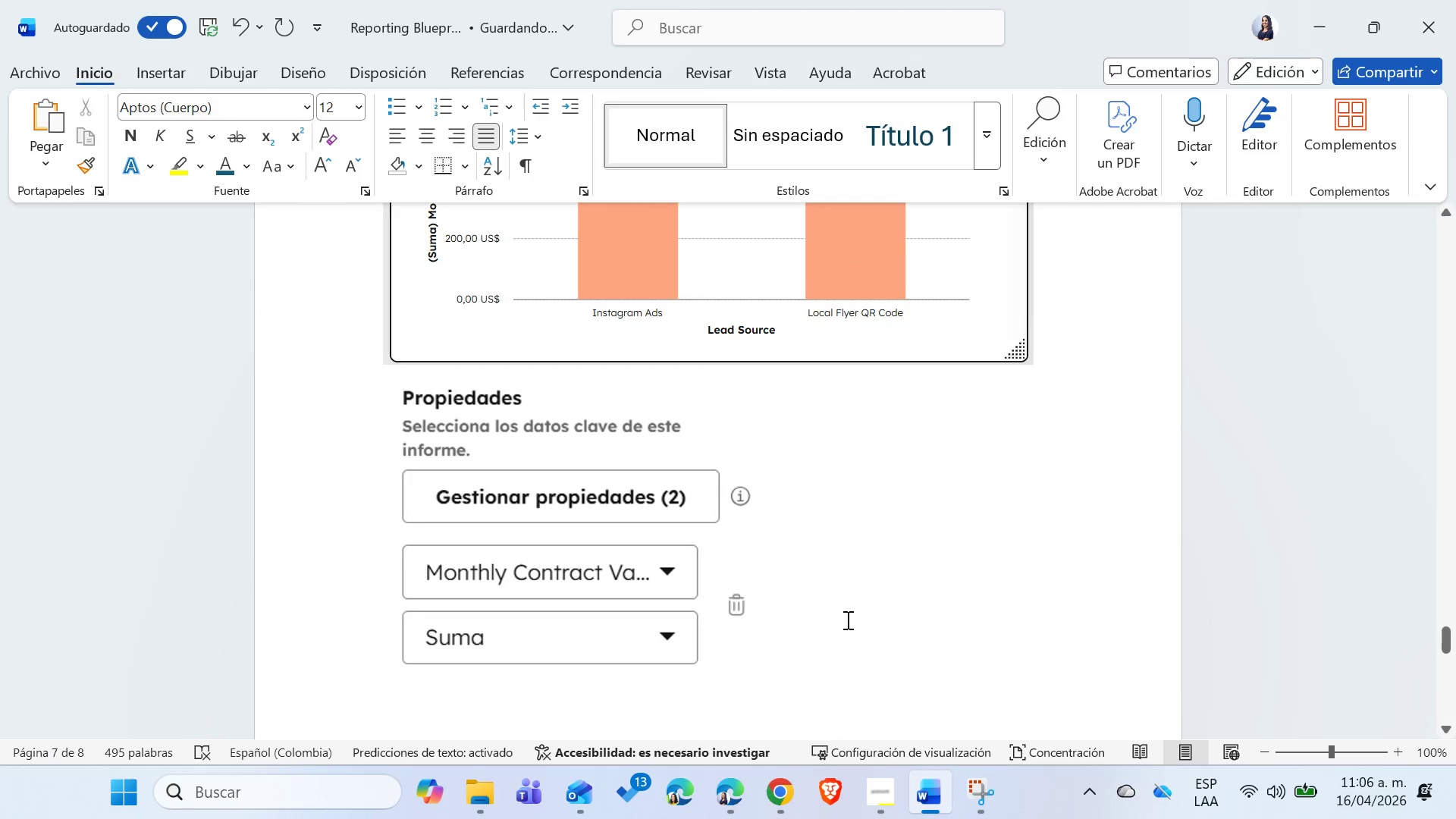 
left_click([729, 610])
 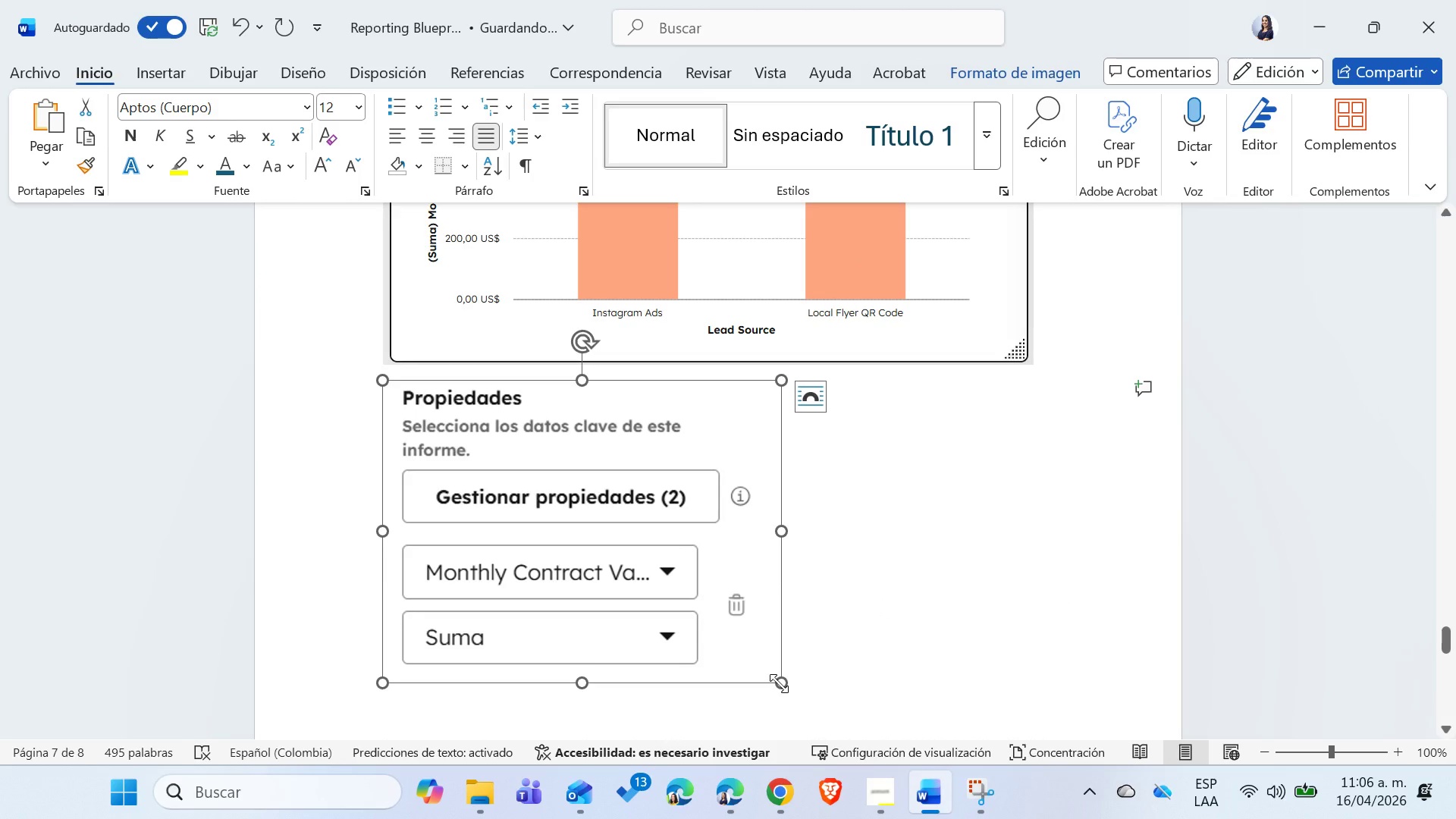 
left_click_drag(start_coordinate=[779, 683], to_coordinate=[613, 566])
 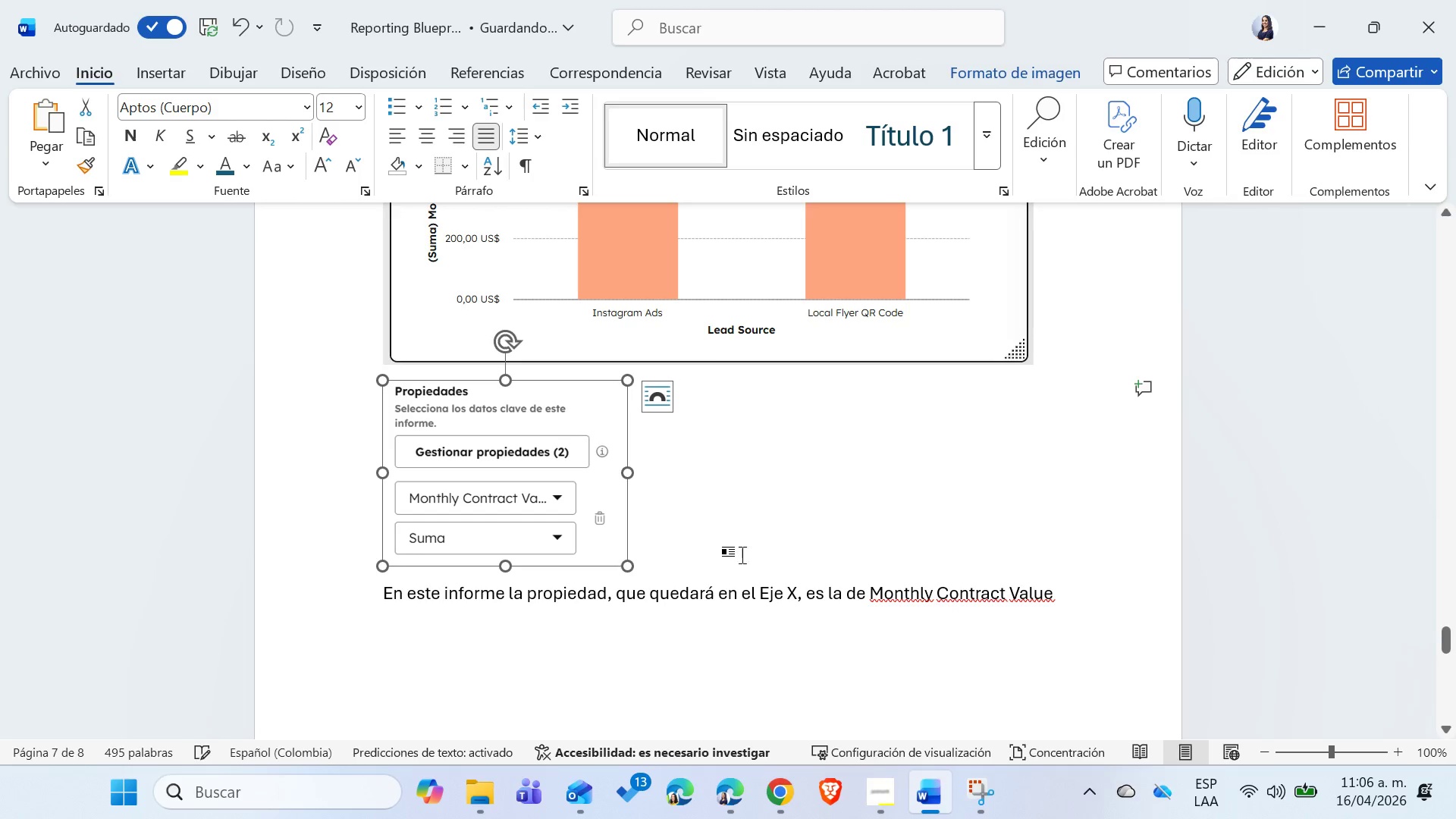 
left_click([743, 557])
 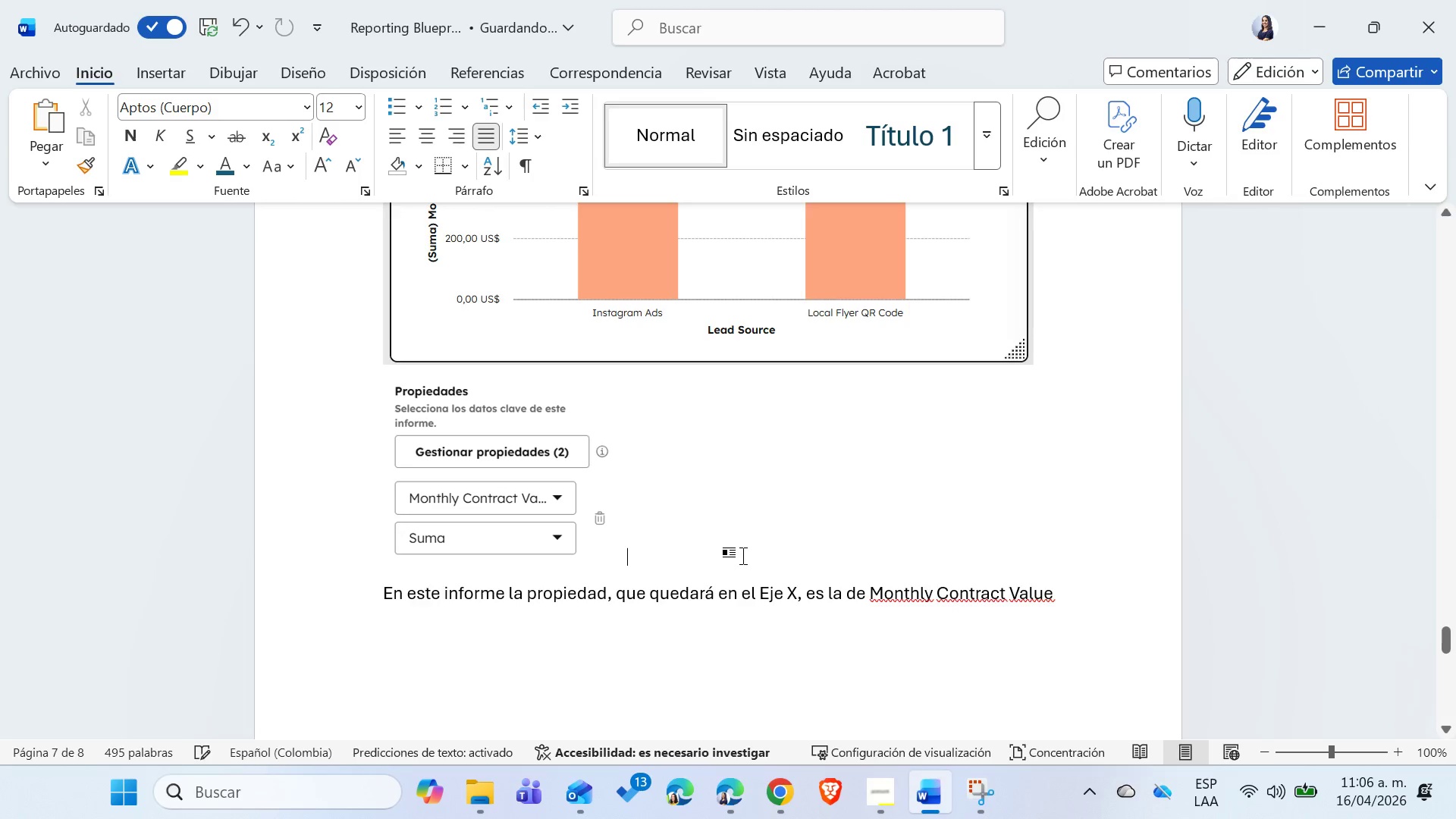 
scroll: coordinate [743, 557], scroll_direction: down, amount: 13.0
 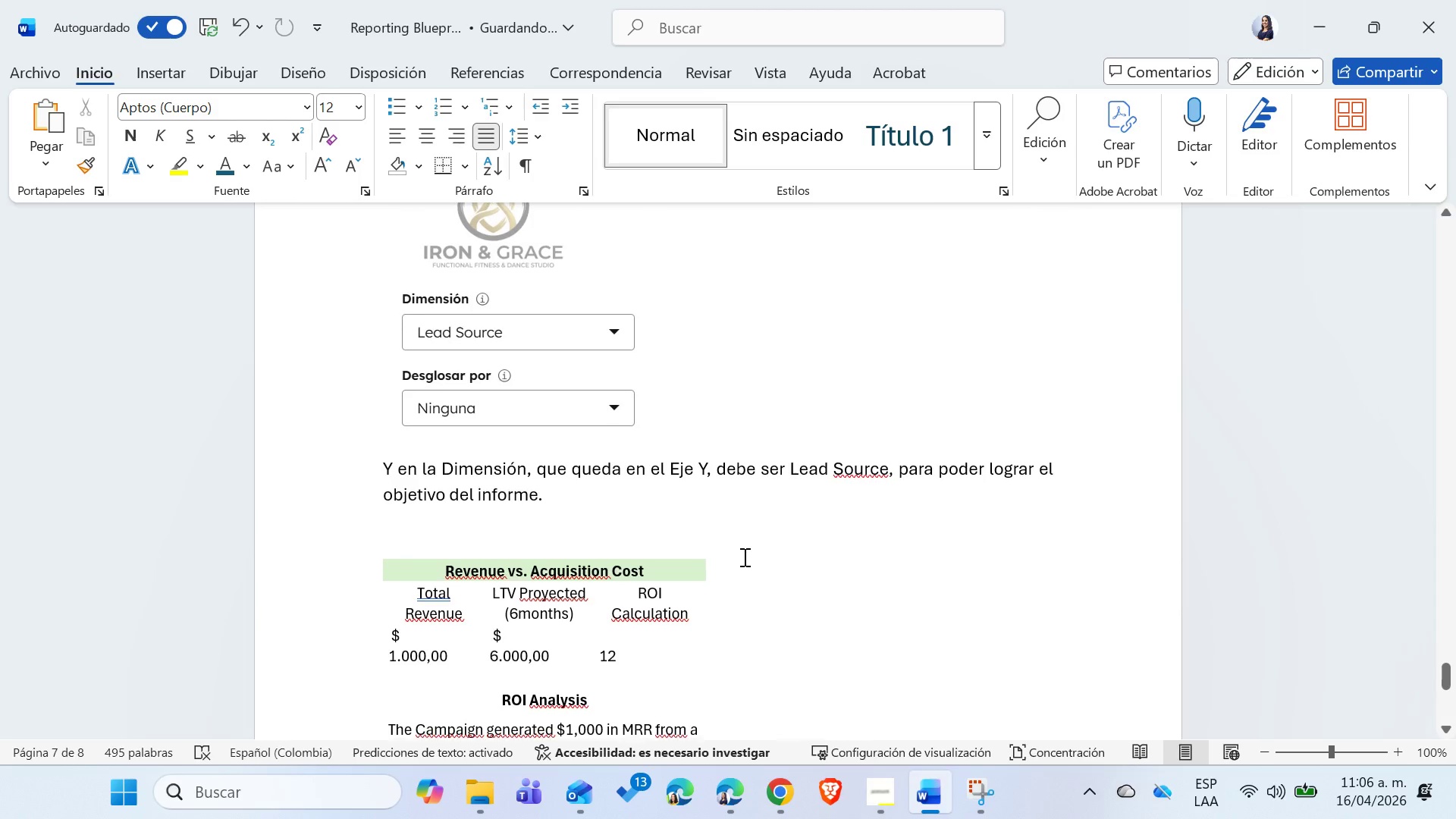 
key(Alt+AltLeft)
 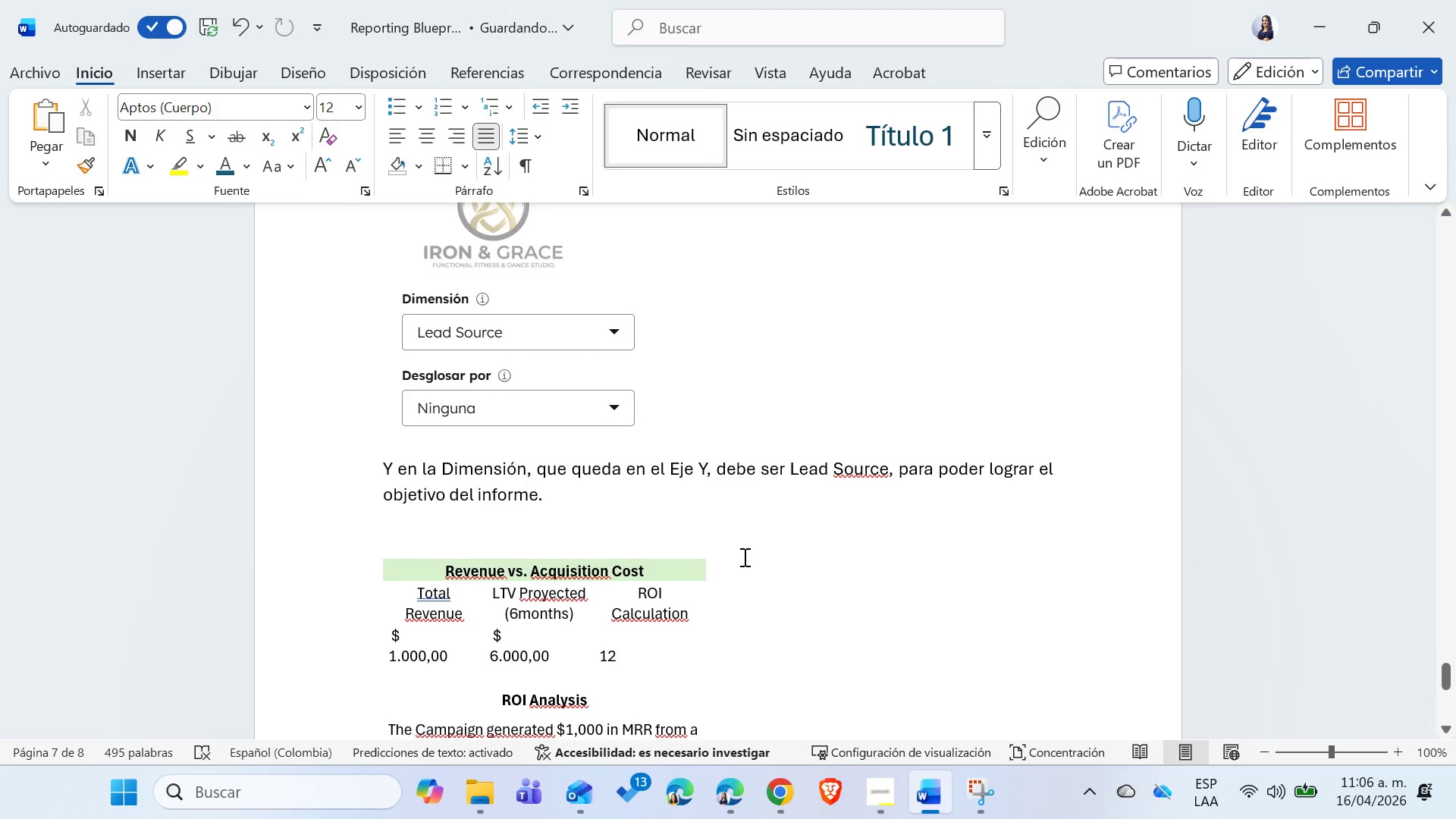 
key(Alt+Tab)
 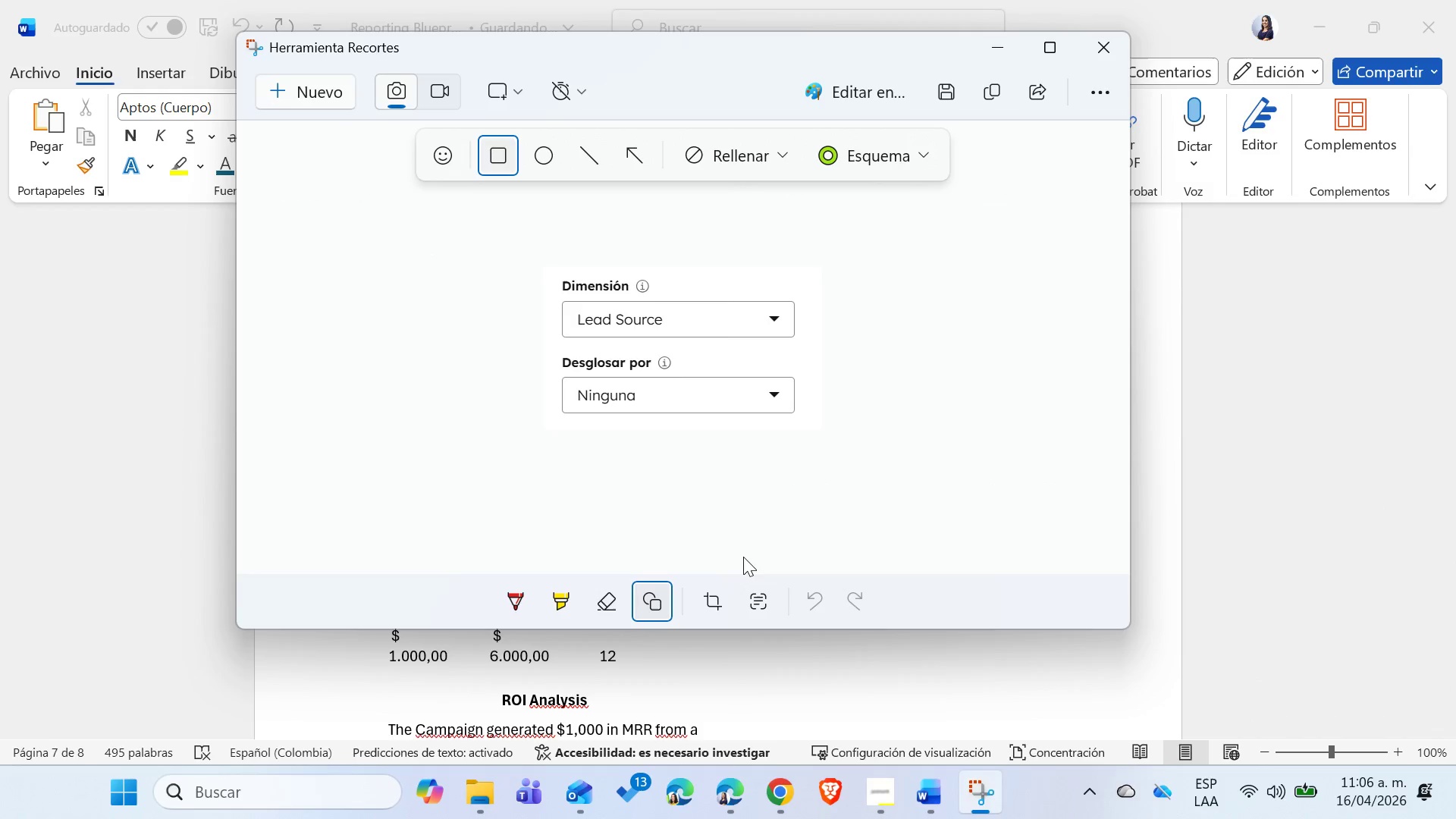 
key(Alt+AltLeft)
 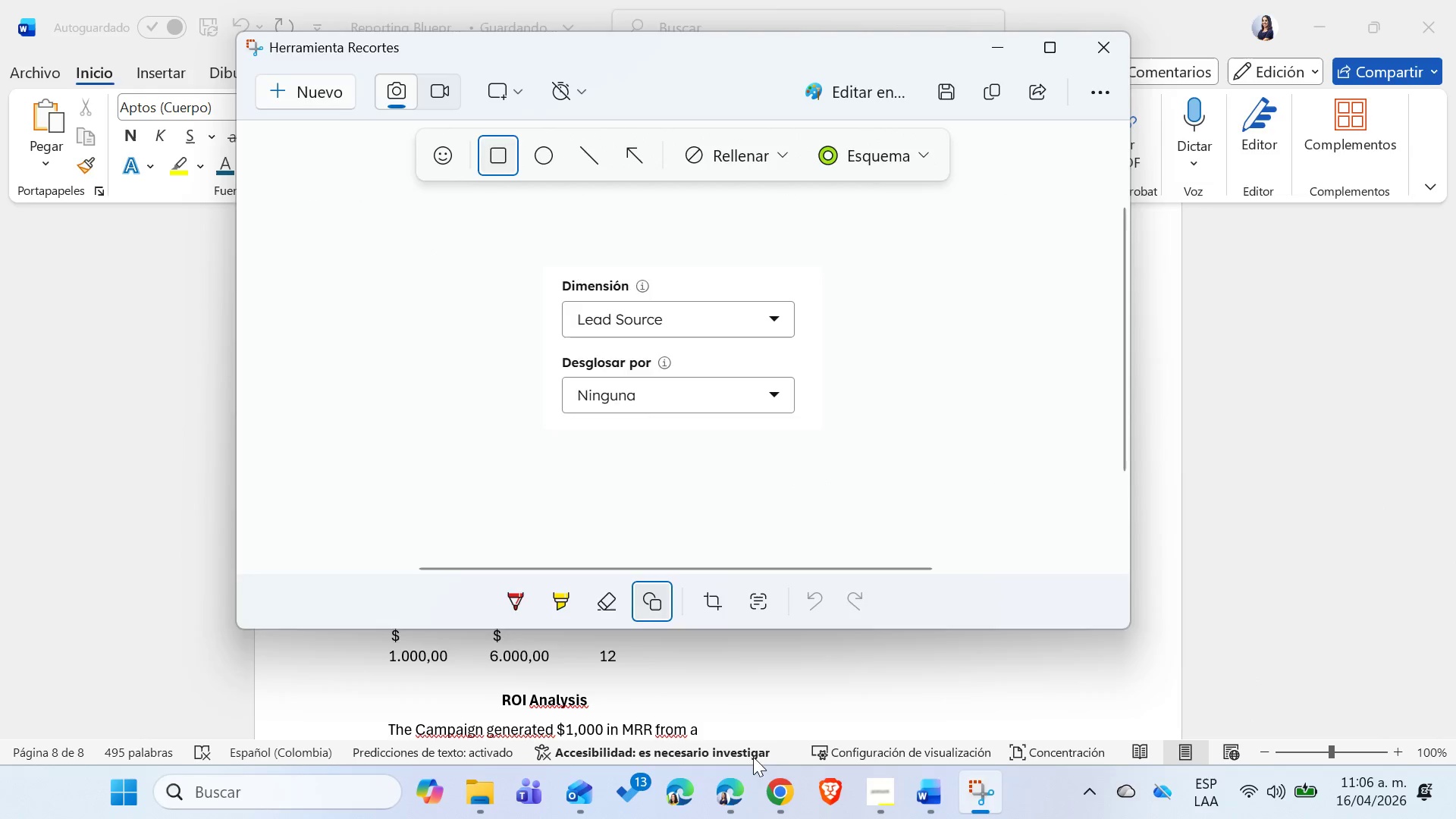 
key(Alt+Tab)
 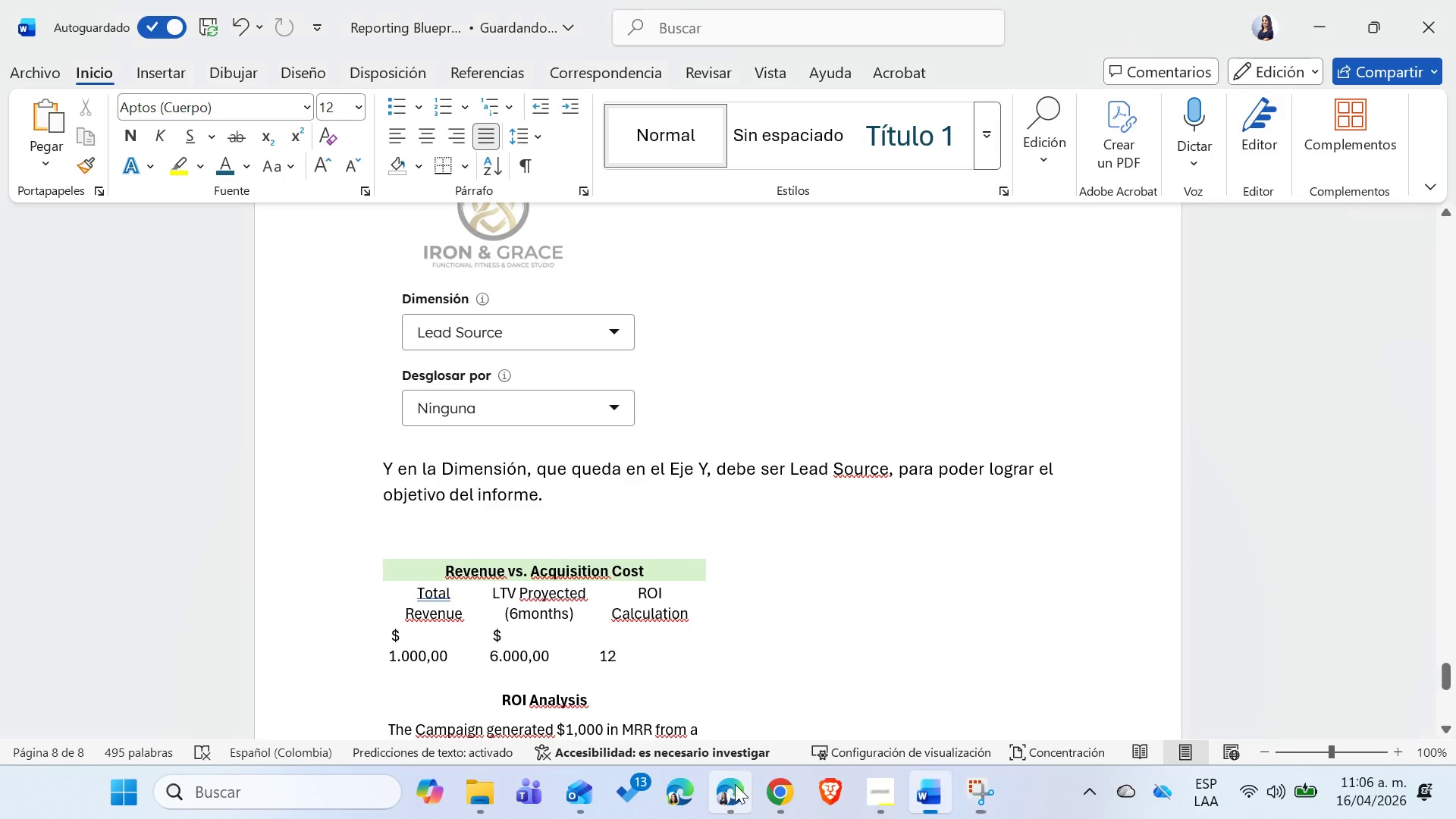 
left_click([735, 785])
 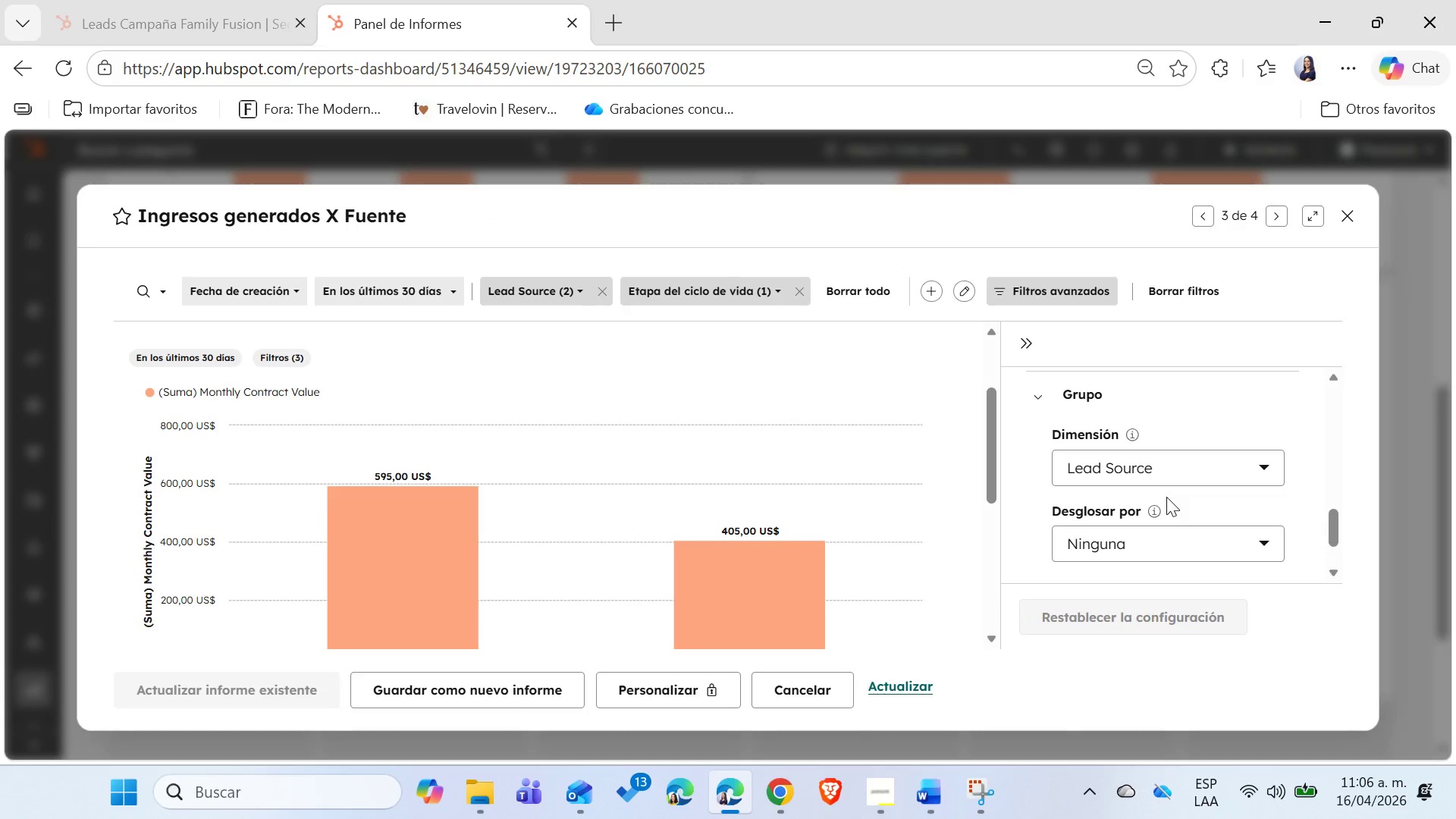 
scroll: coordinate [1166, 497], scroll_direction: up, amount: 17.0
 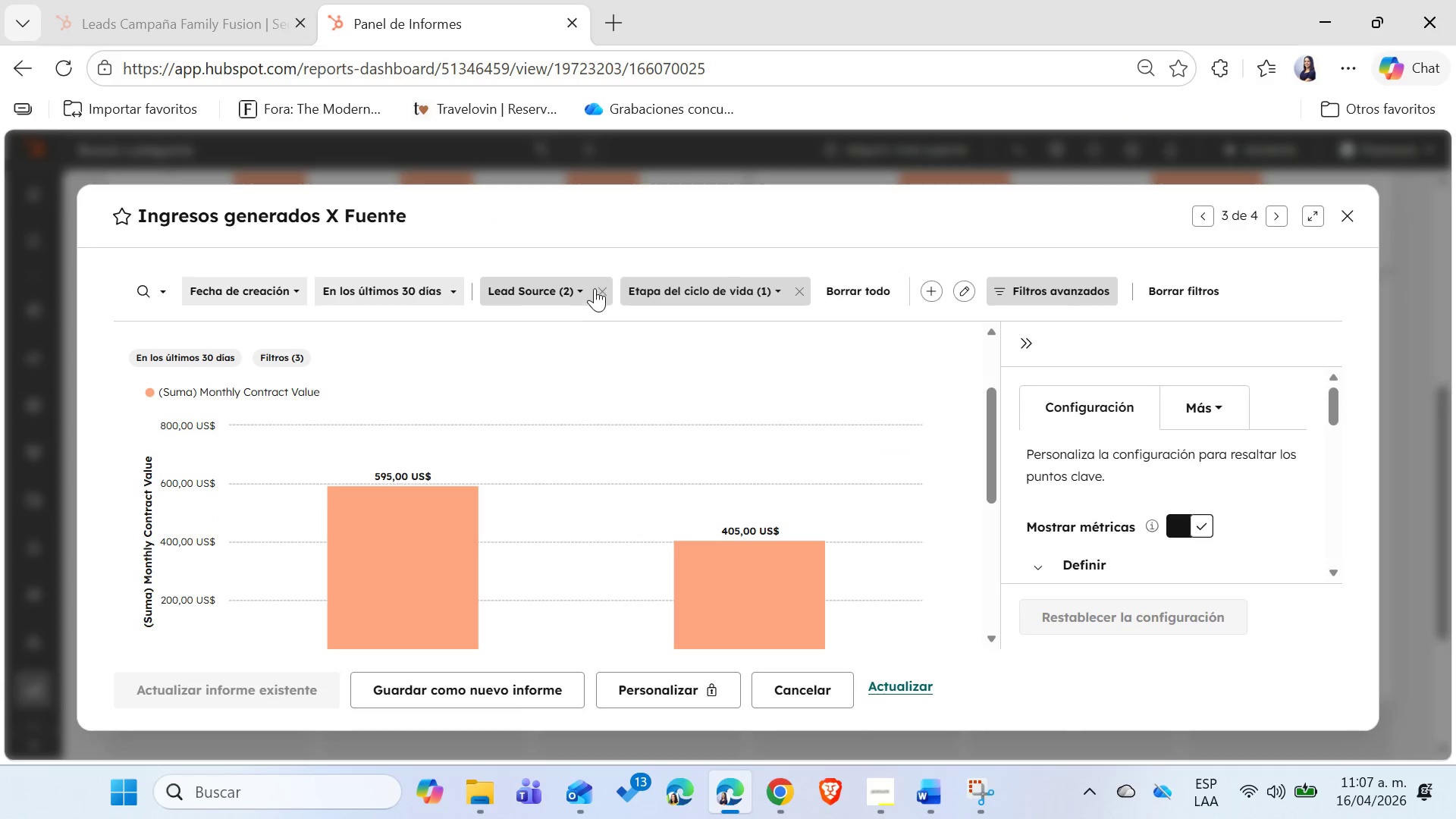 
left_click([582, 287])
 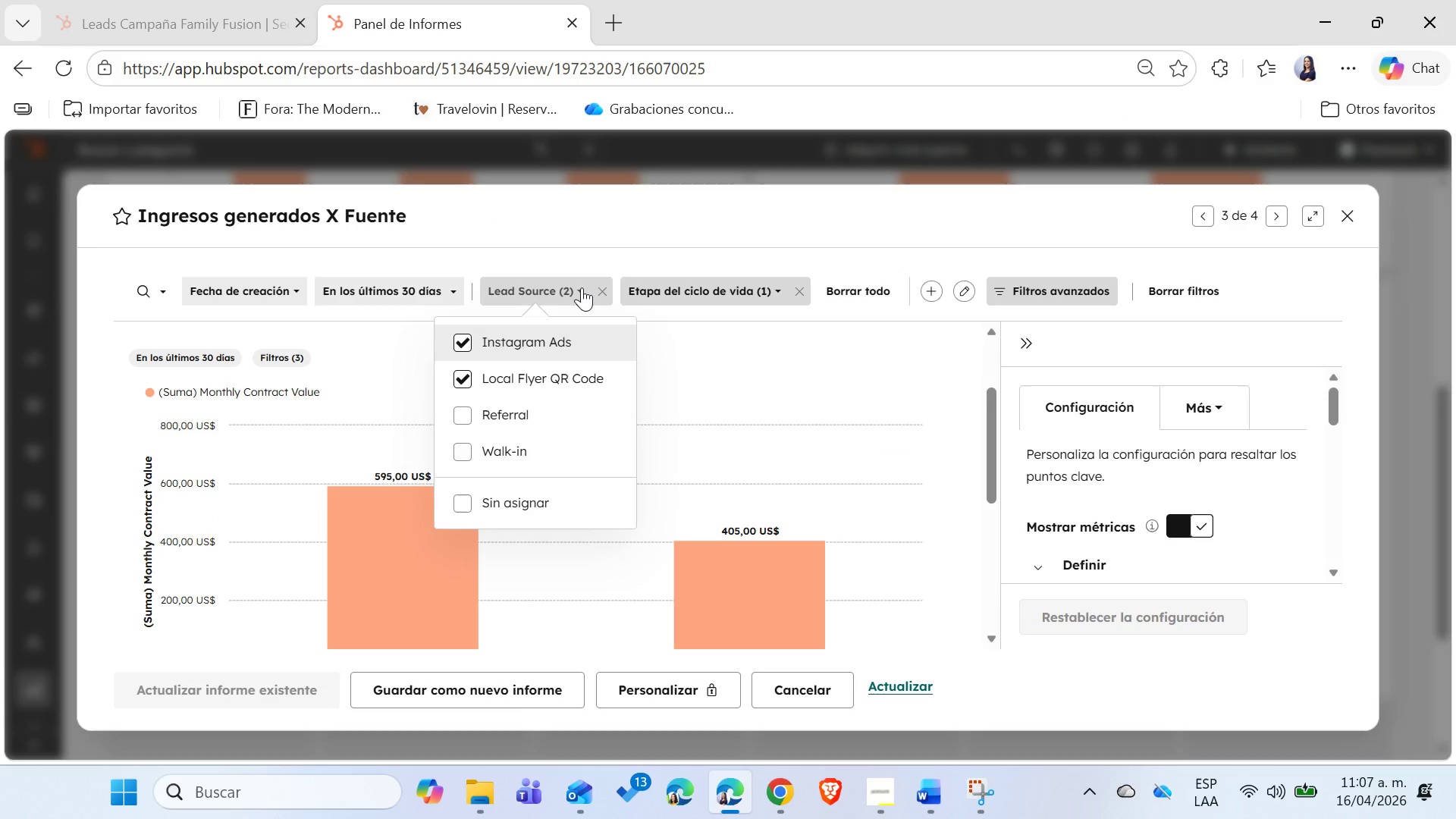 
key(Shift+ShiftLeft)
 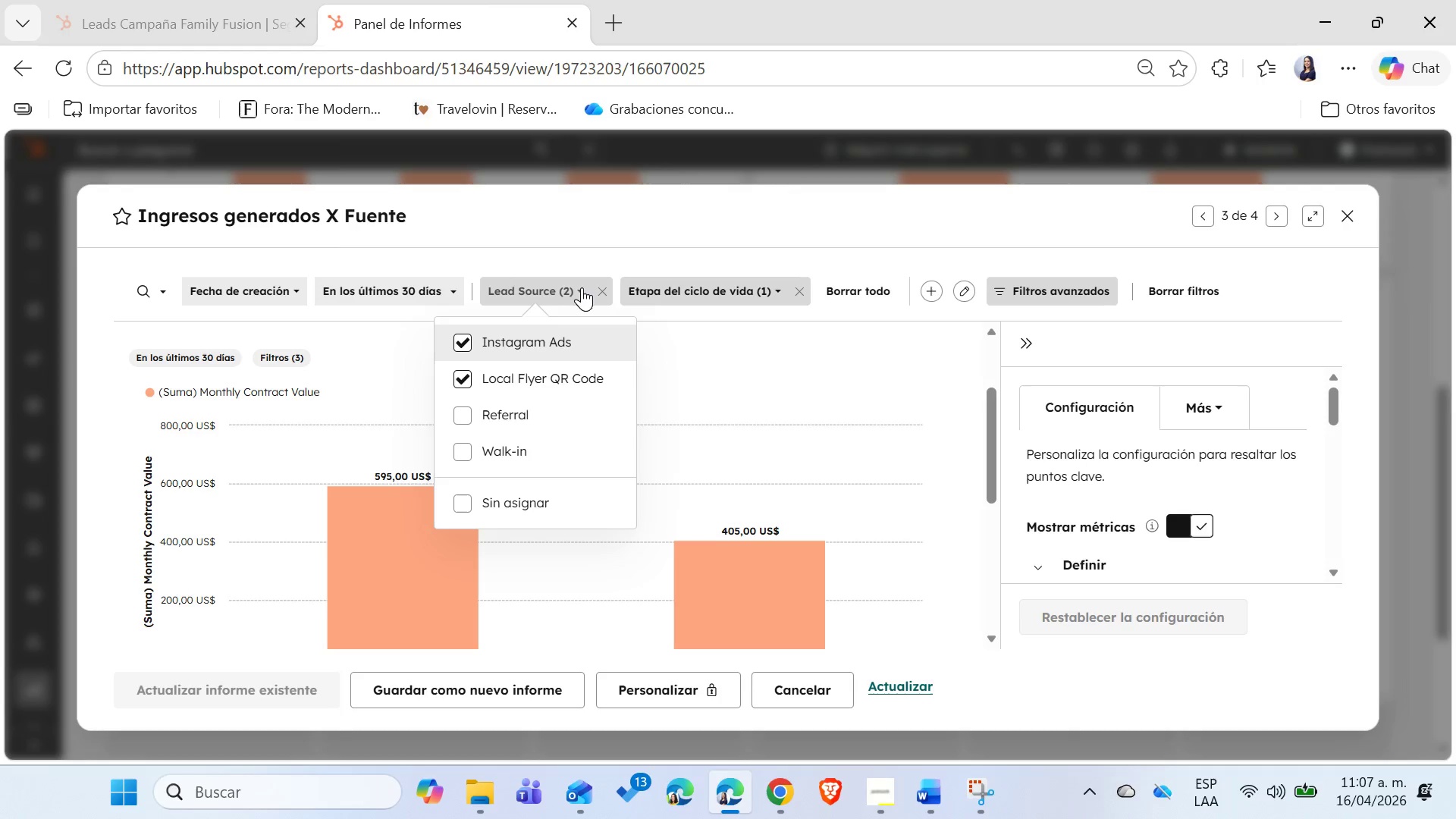 
key(Meta+Shift+MetaLeft)
 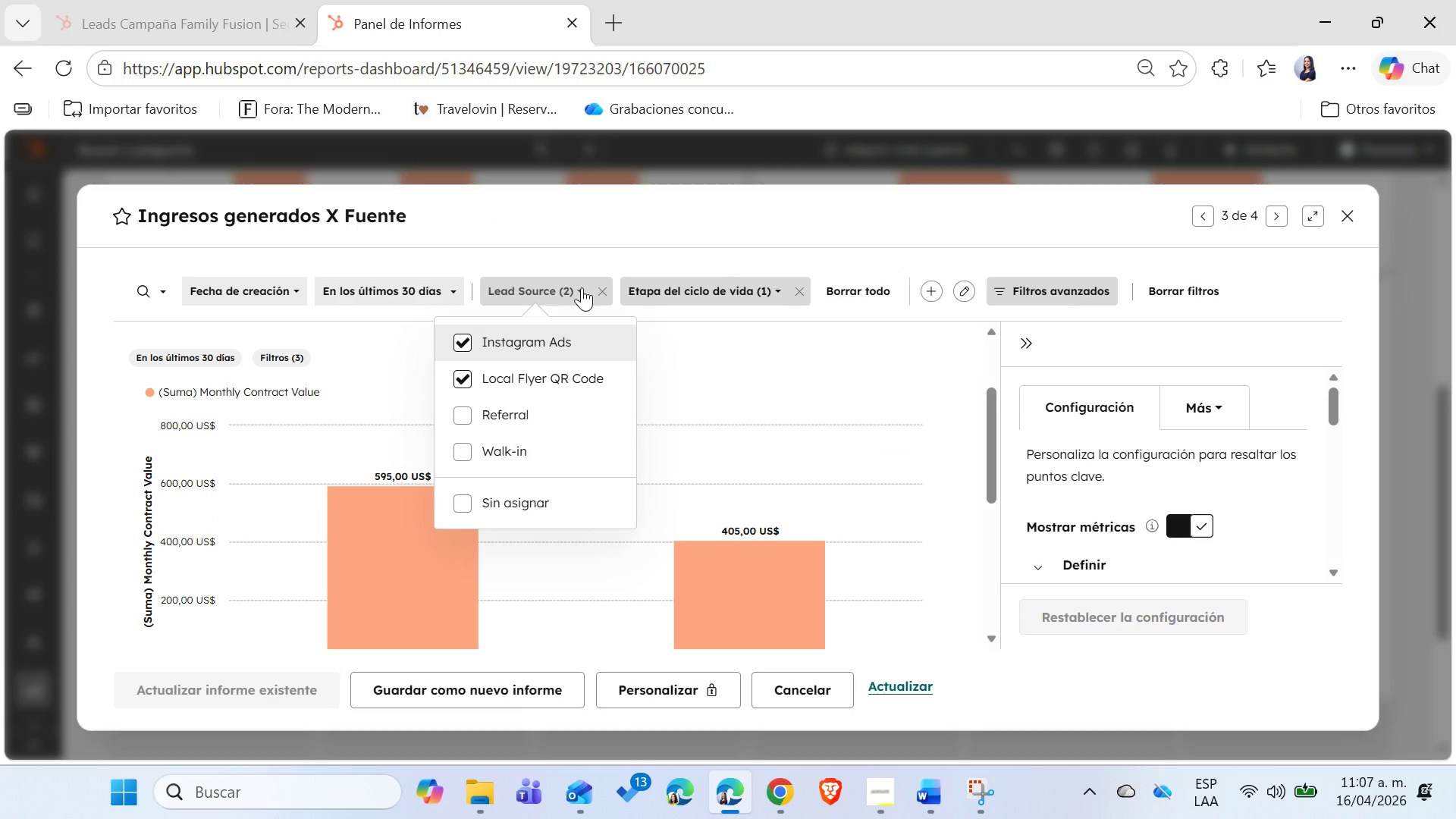 
key(Meta+Shift+S)
 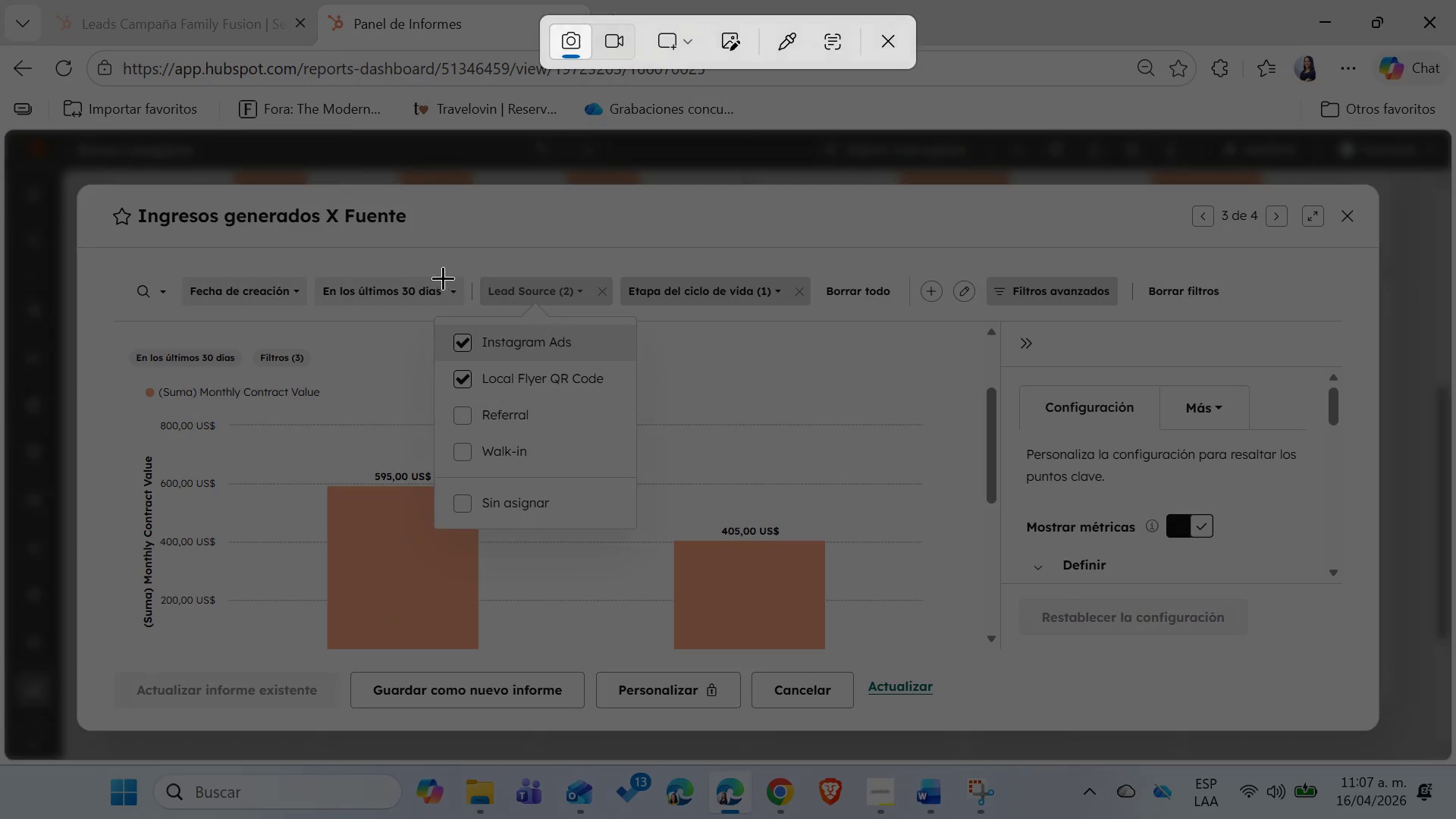 
left_click_drag(start_coordinate=[410, 267], to_coordinate=[650, 540])
 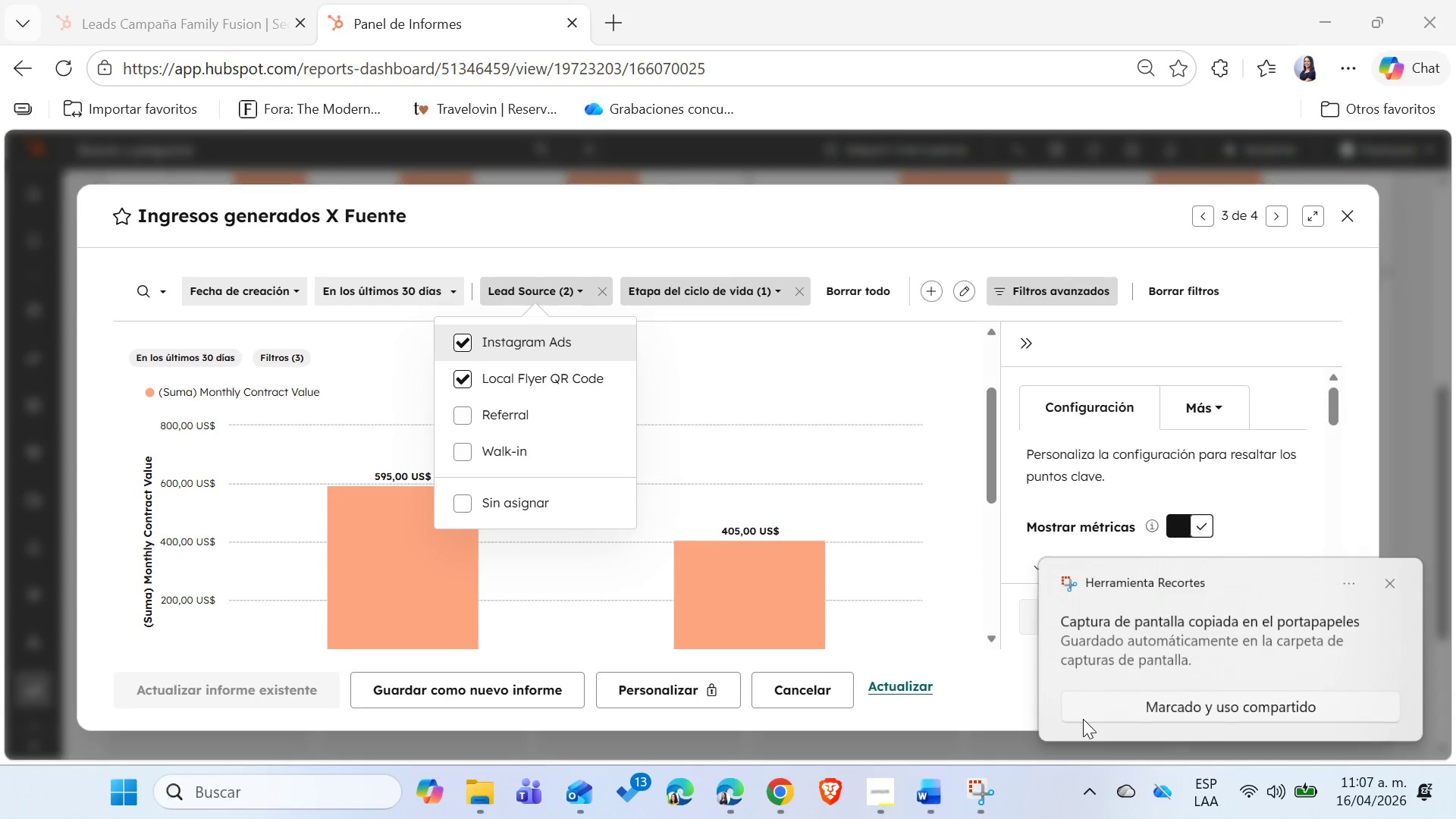 
wait(5.02)
 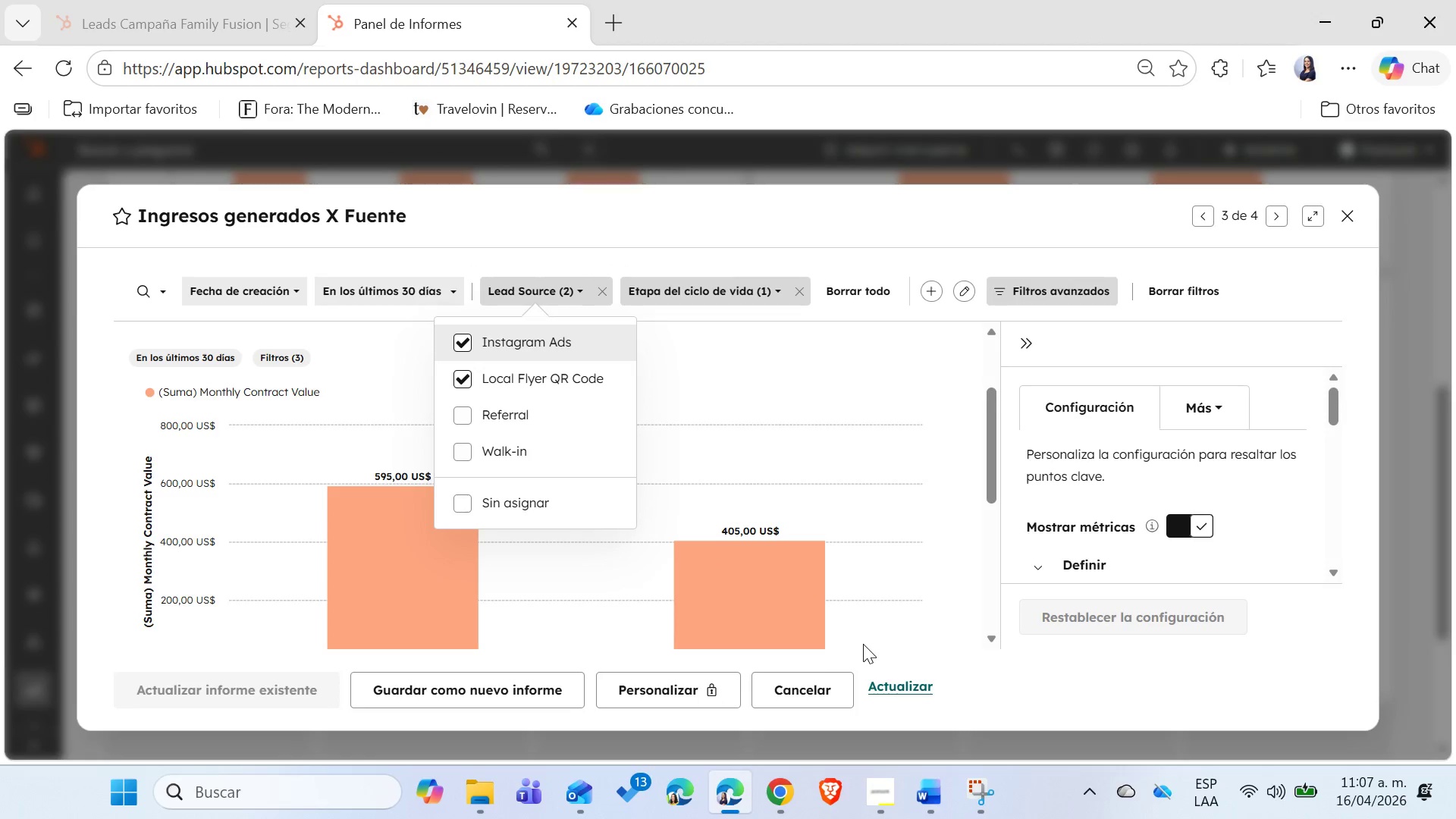 
left_click([1048, 605])
 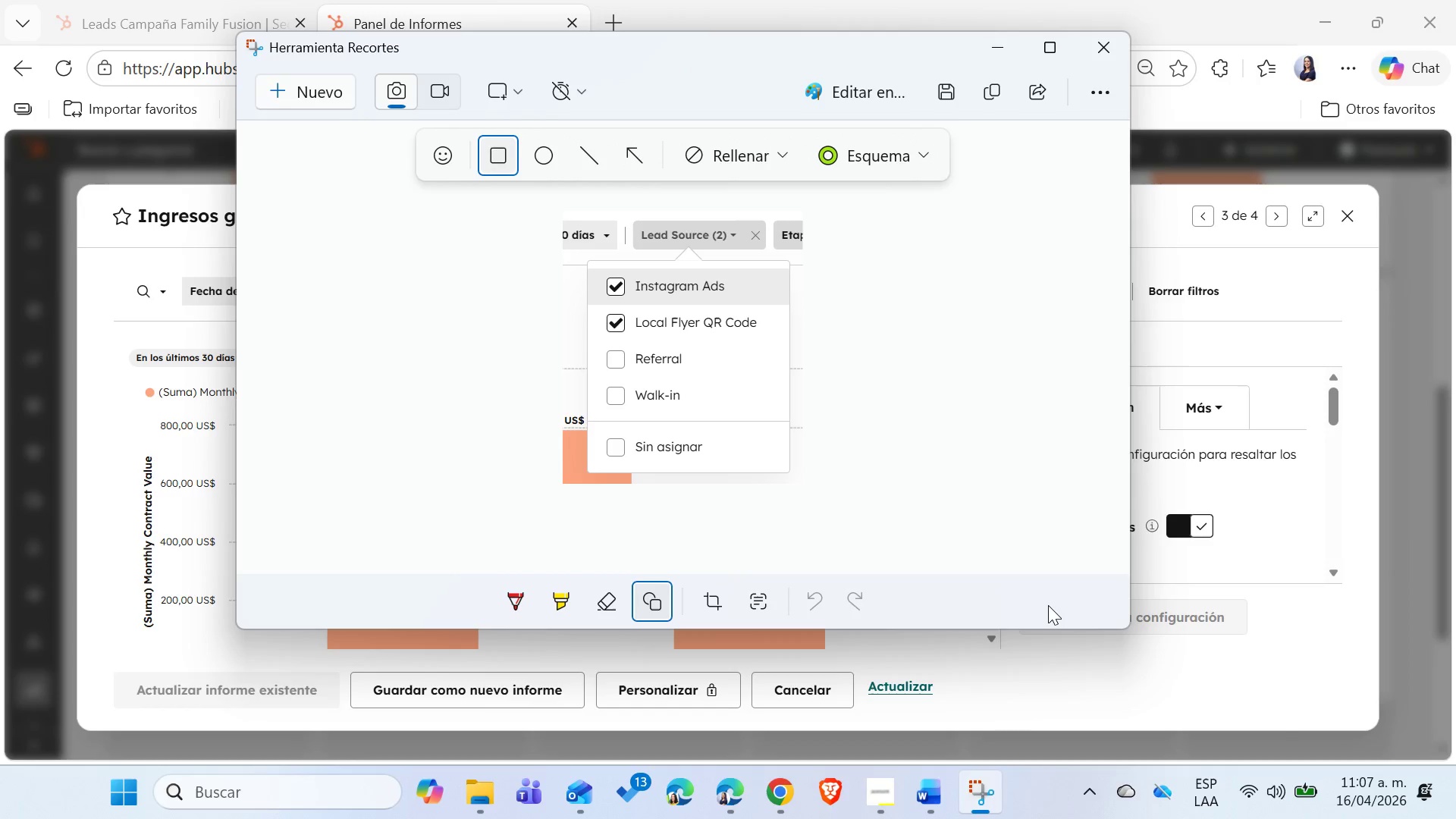 
key(Control+ControlLeft)
 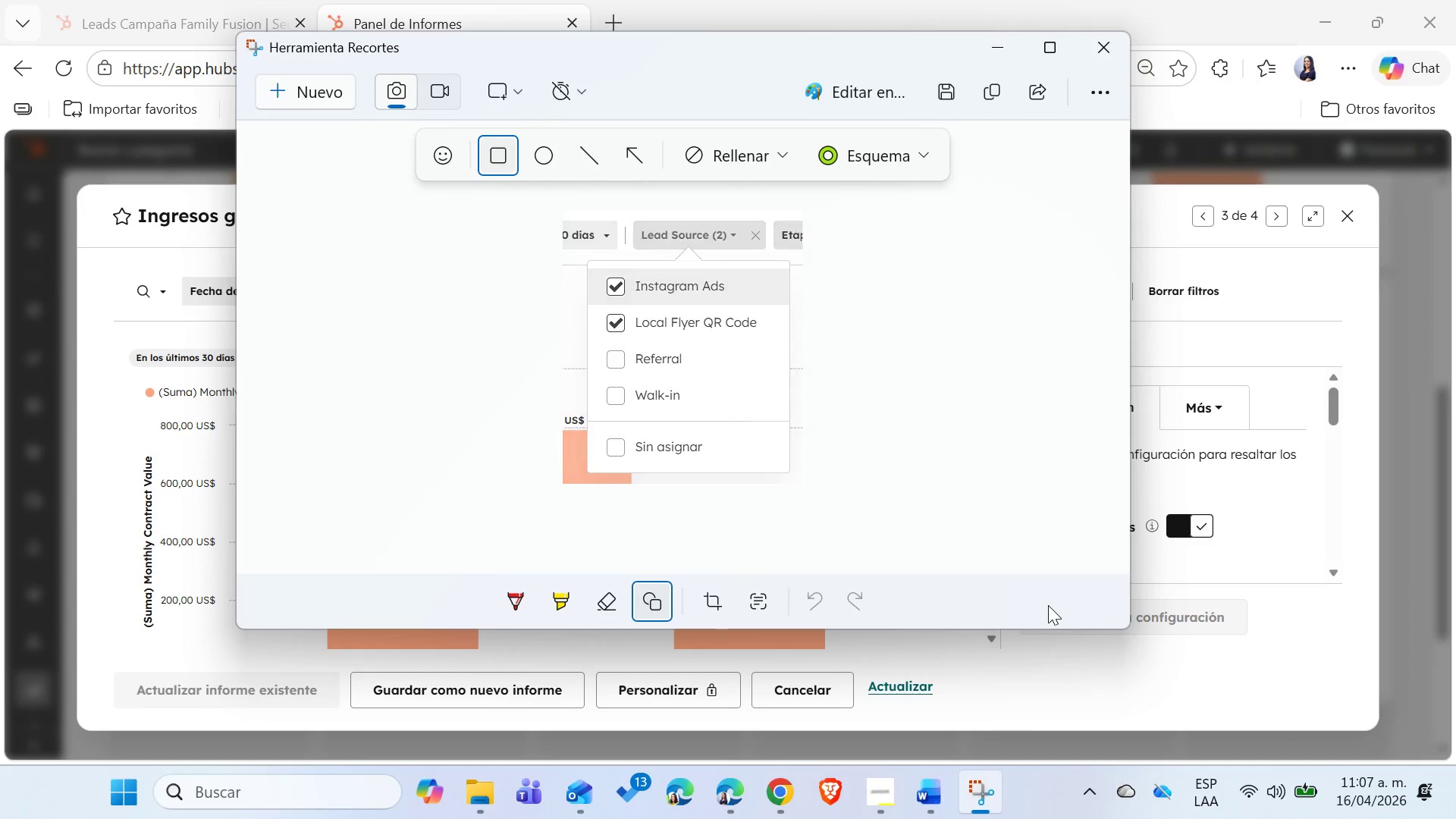 
key(Control+C)
 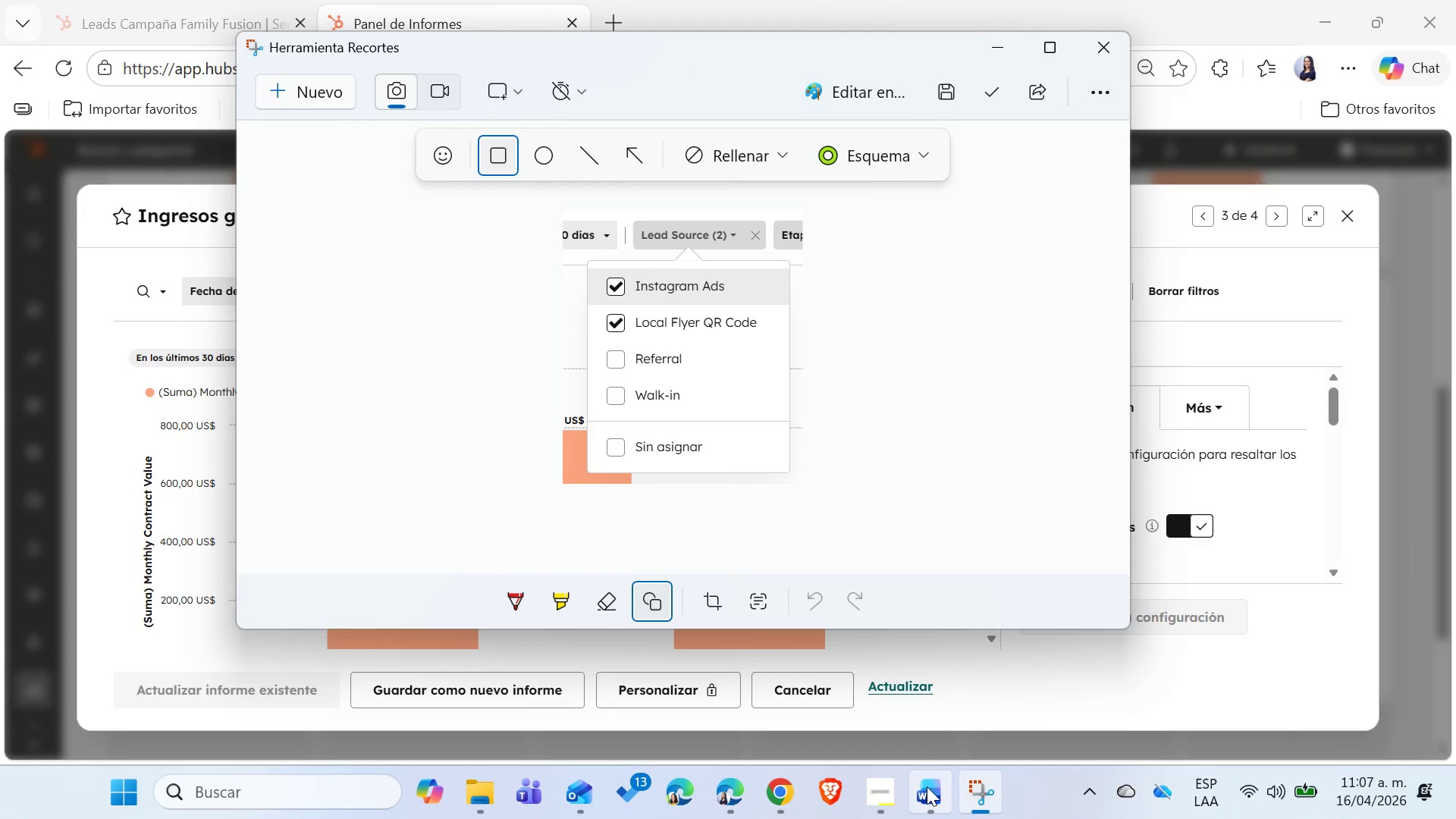 
left_click([927, 786])
 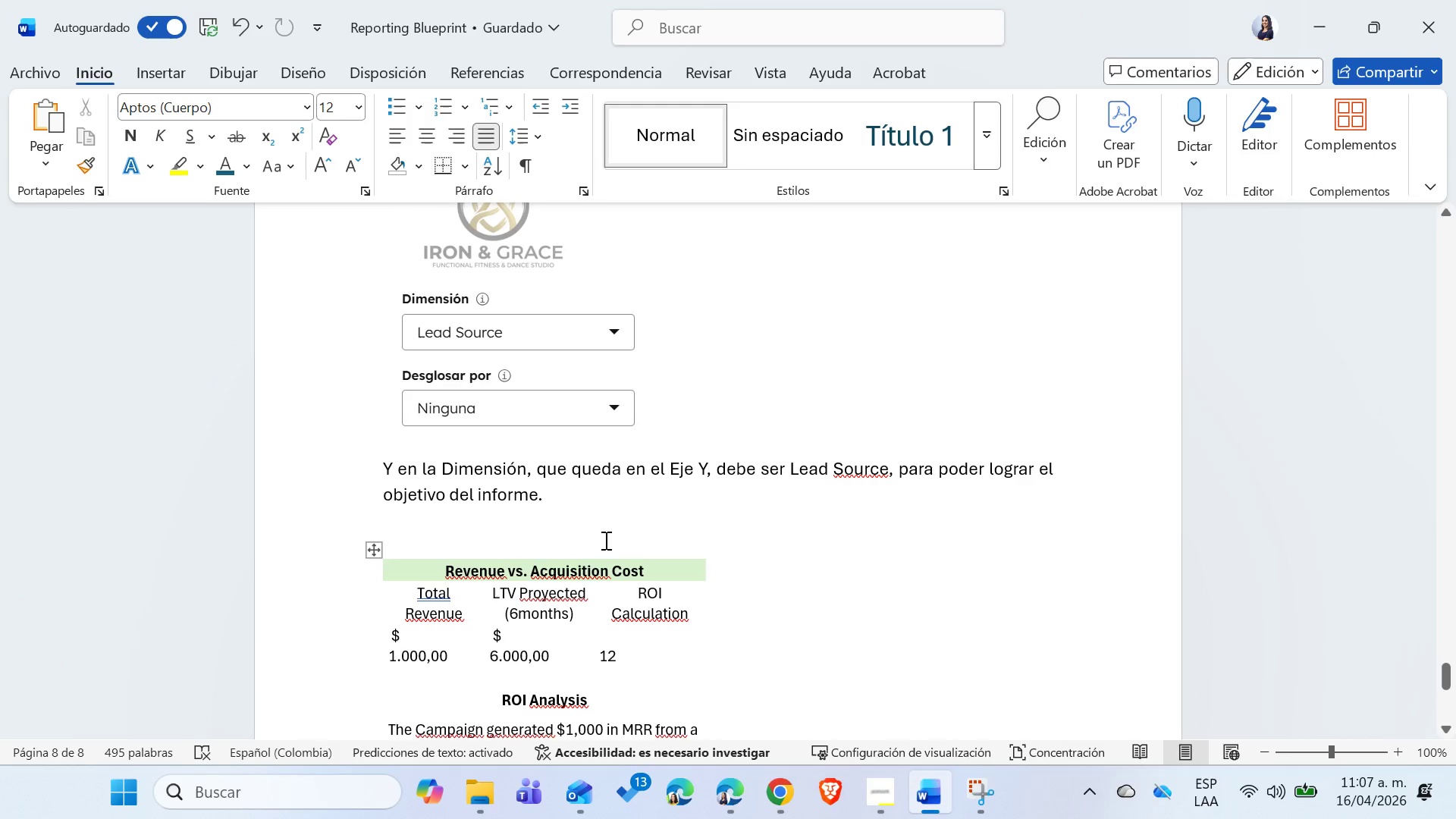 
left_click([601, 538])
 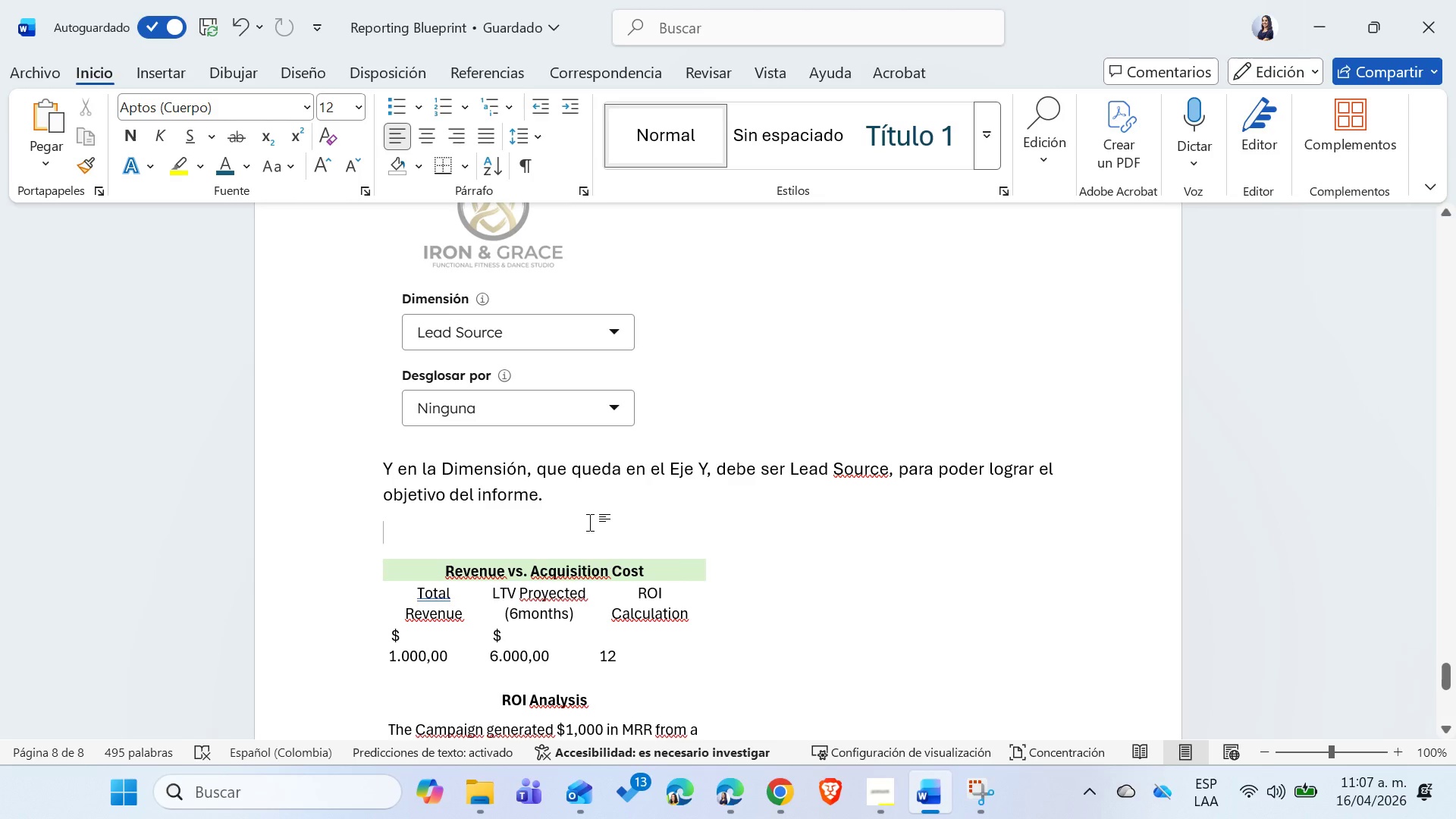 
key(Control+ControlLeft)
 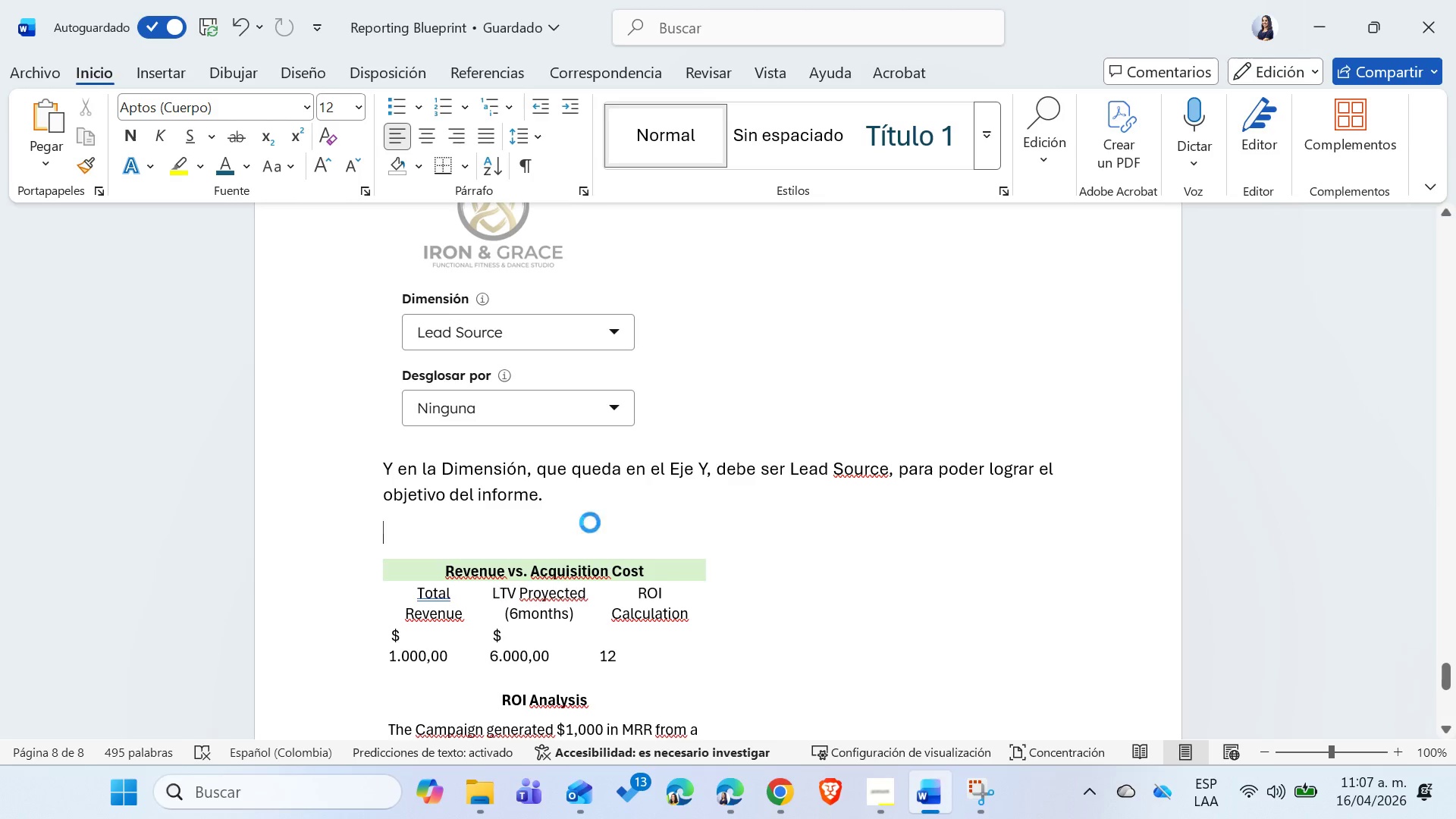 
key(Control+V)
 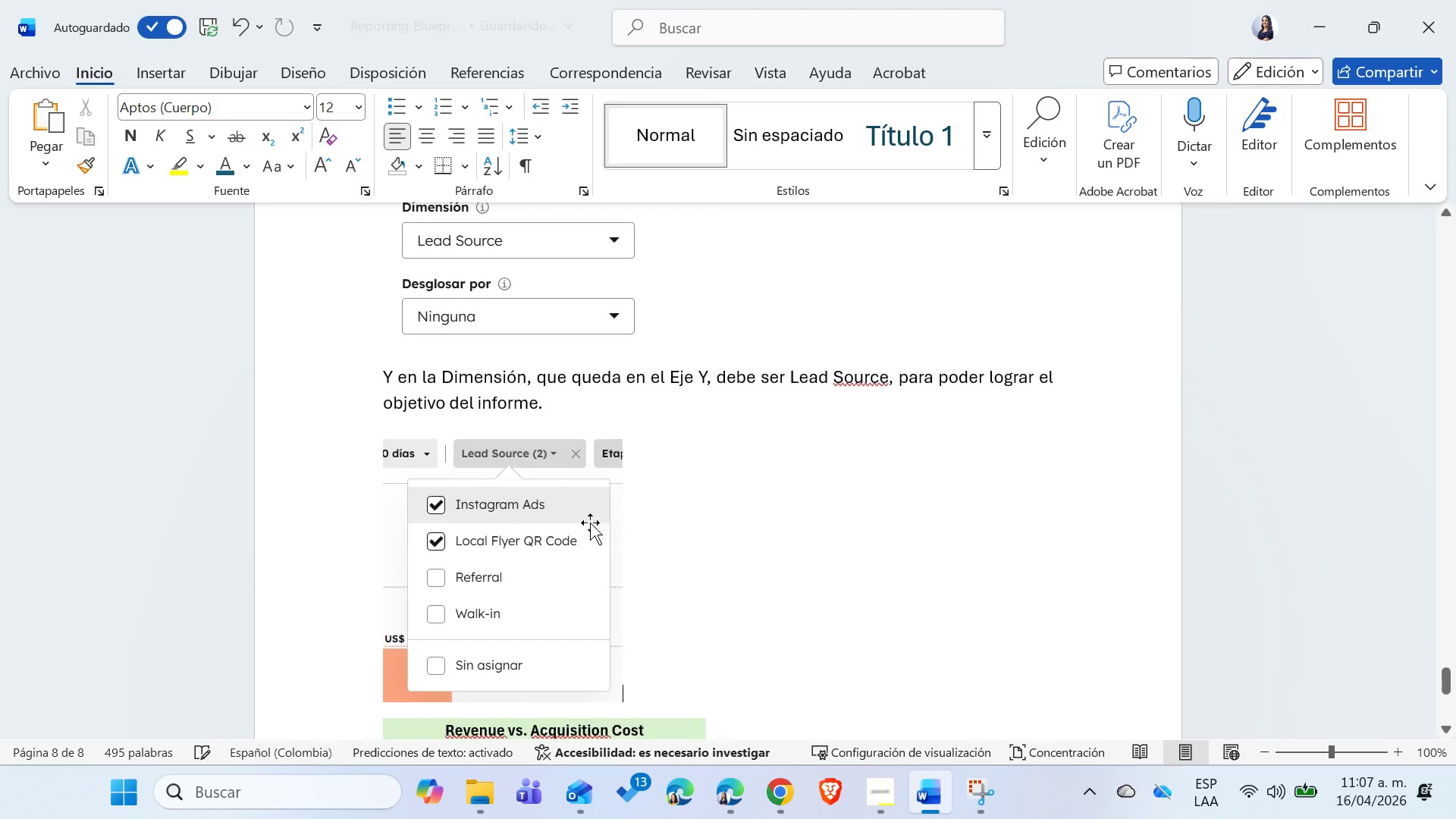 
key(Enter)
 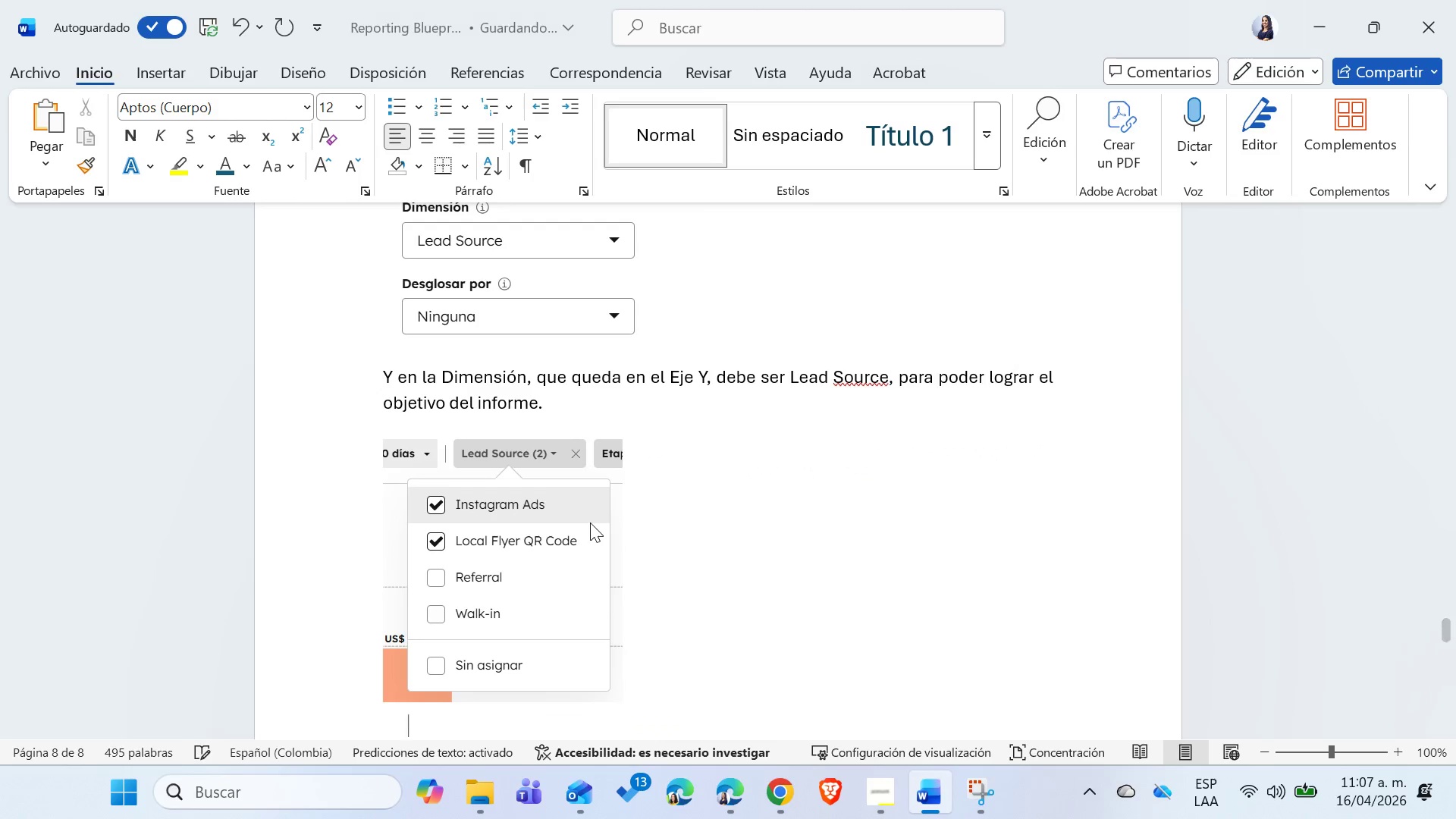 
type(Dentro de los filtros, deben estar las dos fuentes que nos interesa analizar. )
 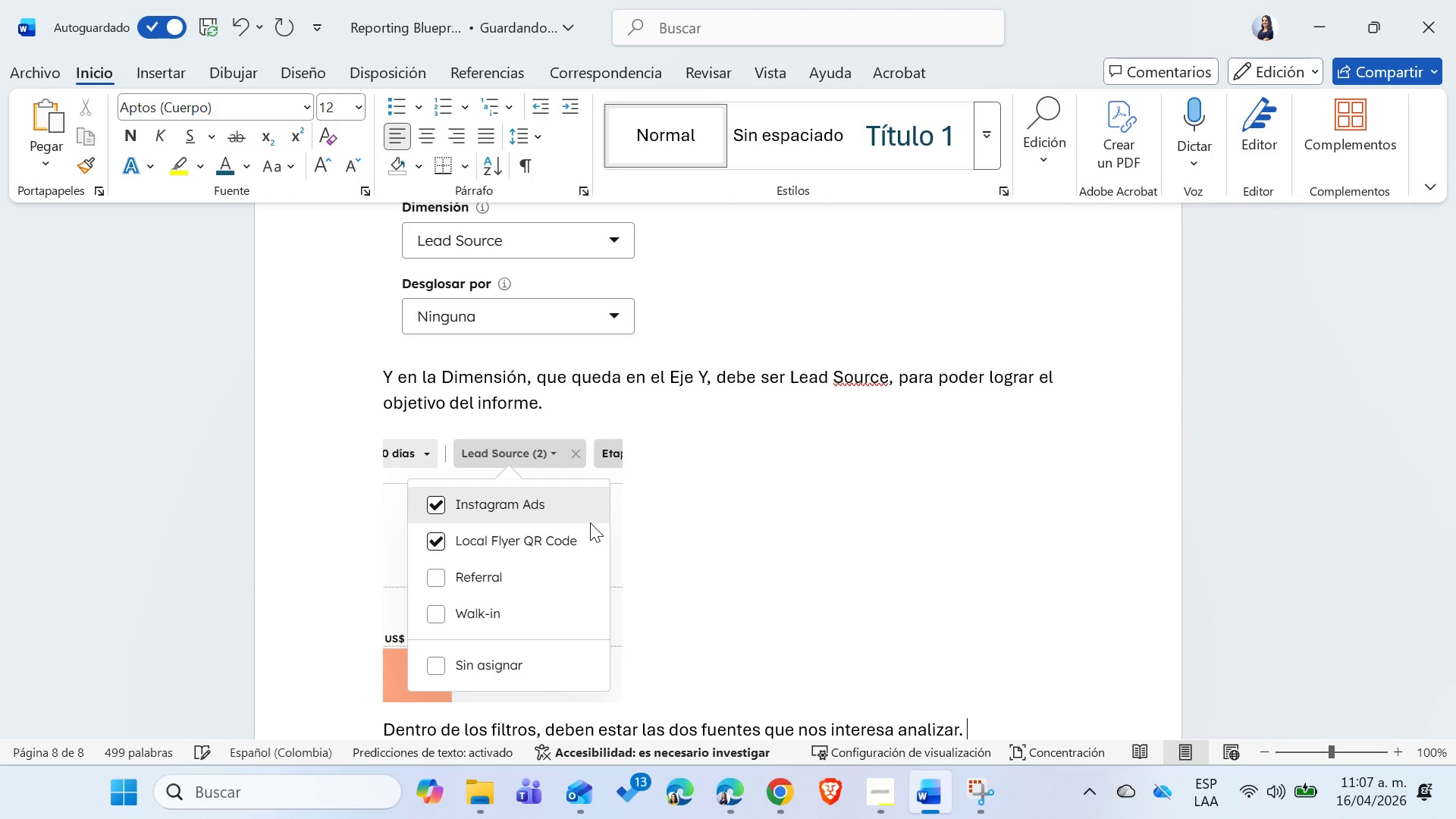 
key(Alt+AltLeft)
 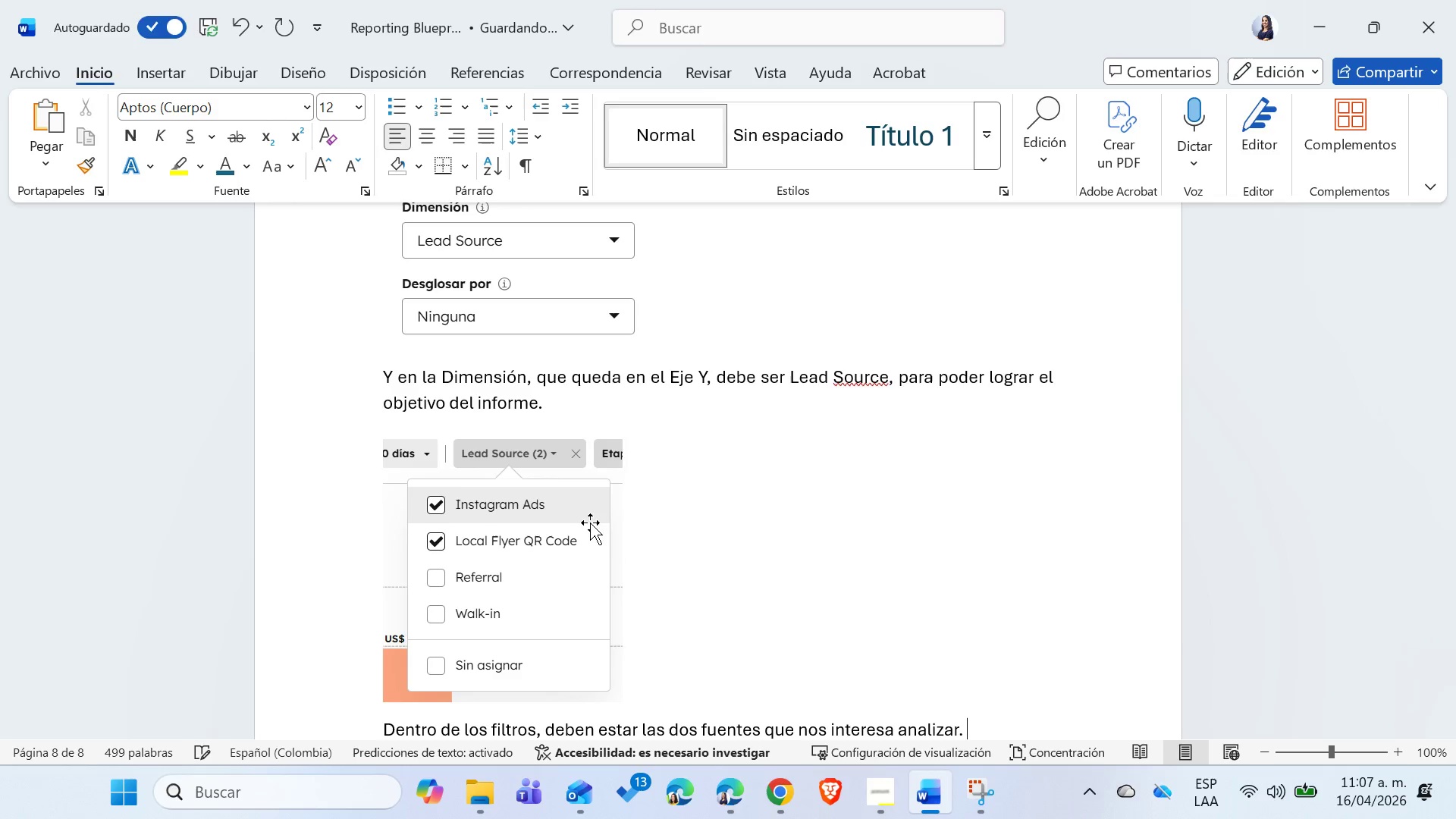 
key(Alt+Tab)
 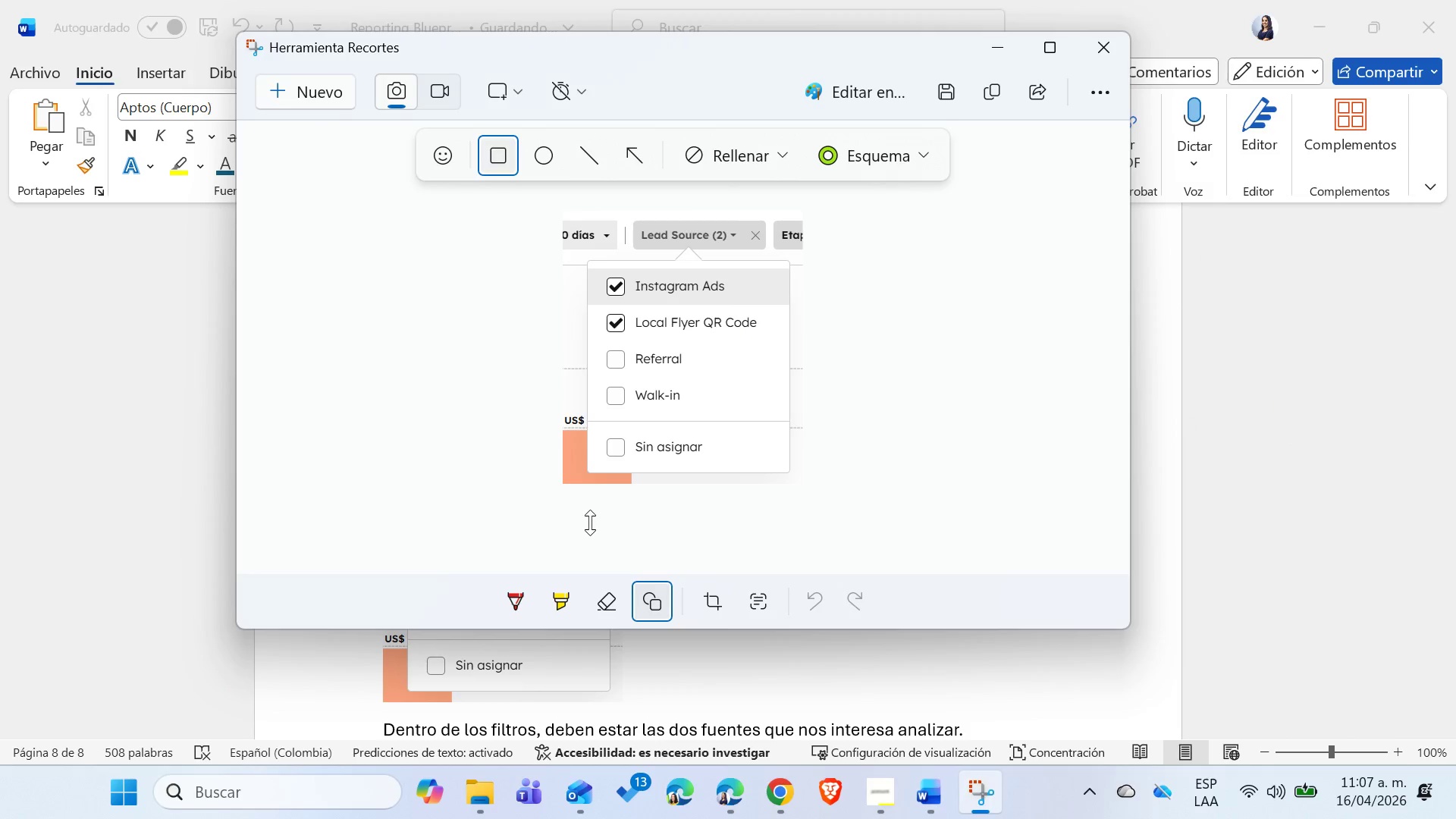 
key(Alt+AltLeft)
 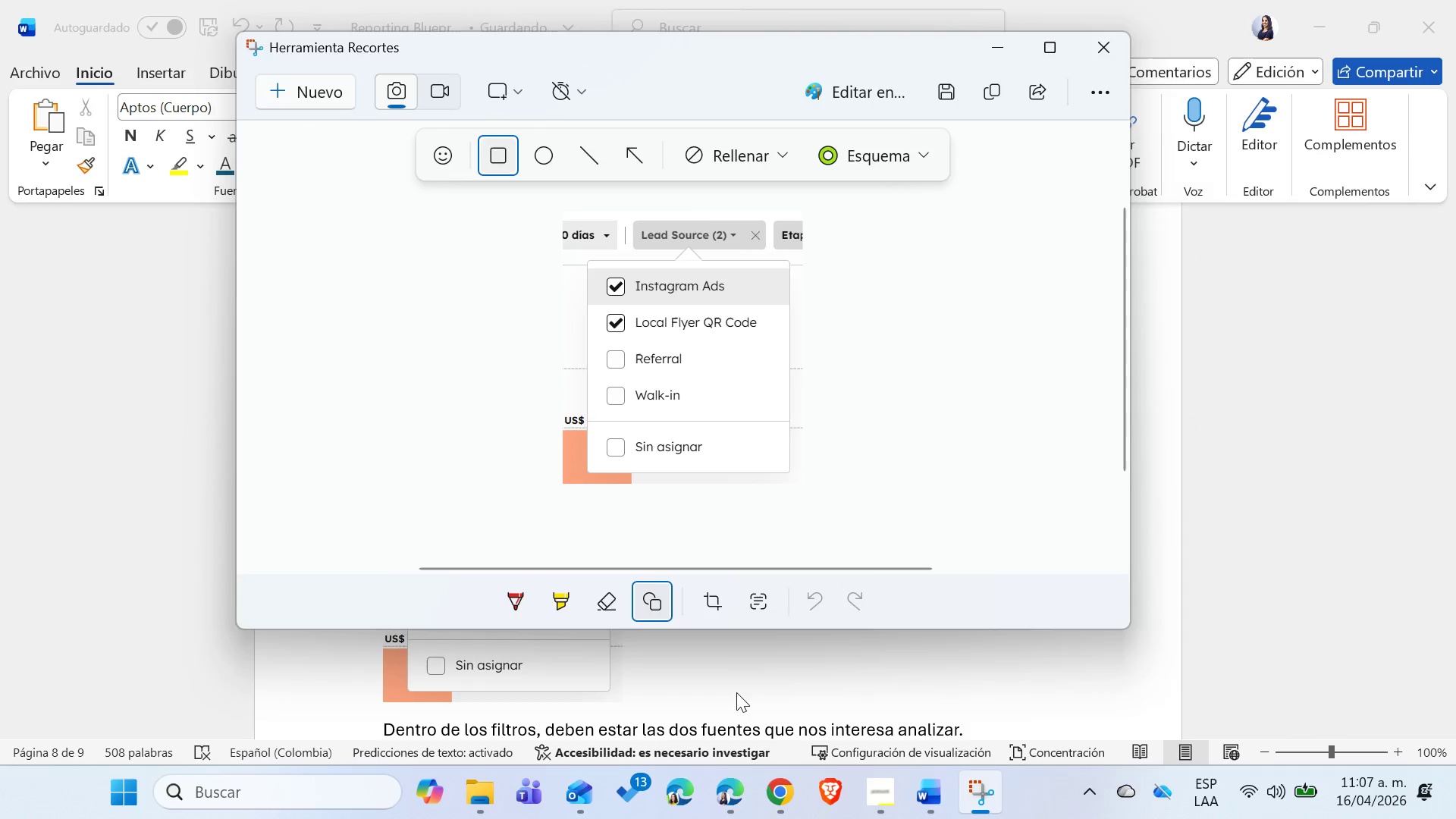 
key(Alt+Tab)
 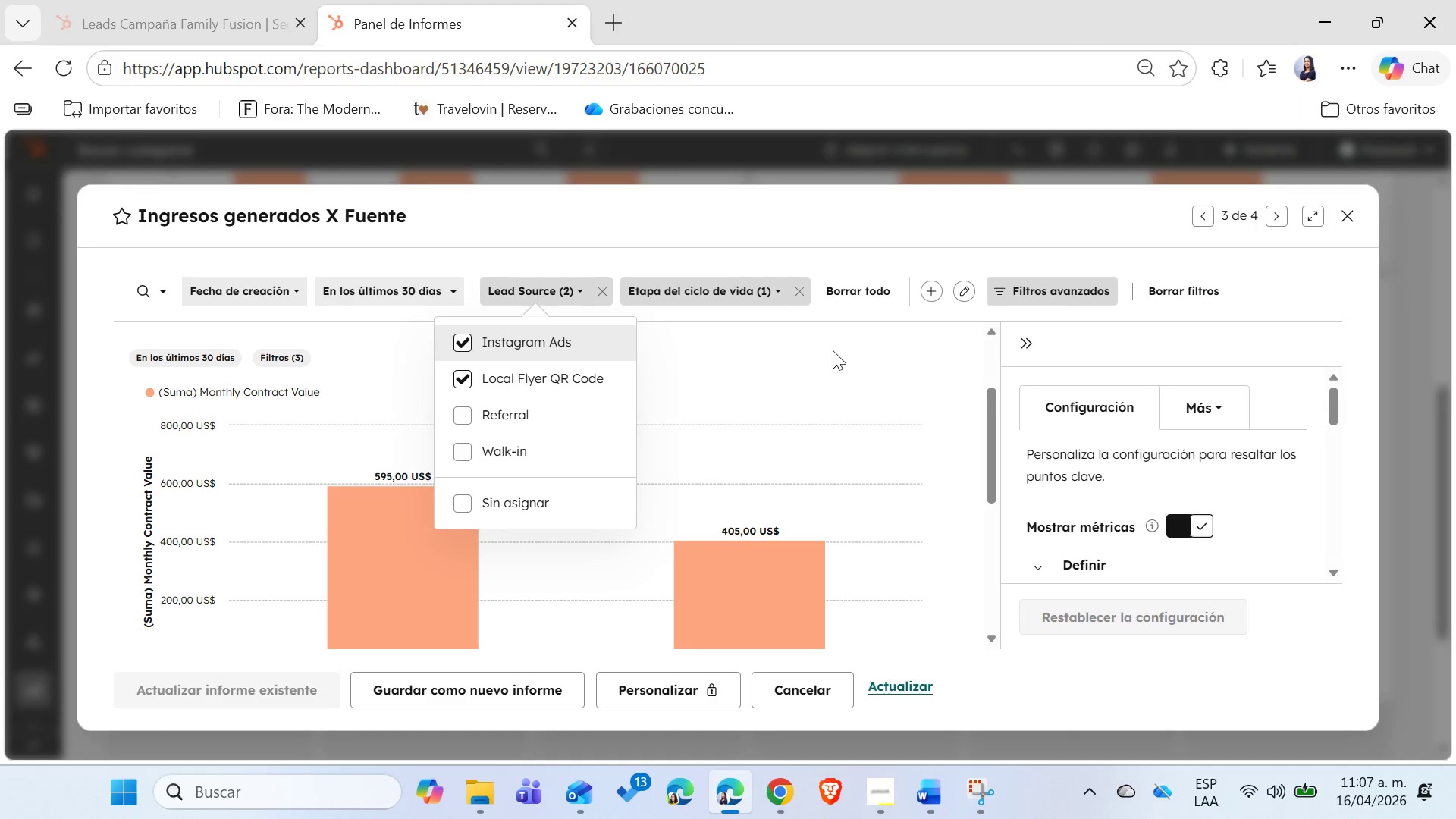 
left_click([777, 295])
 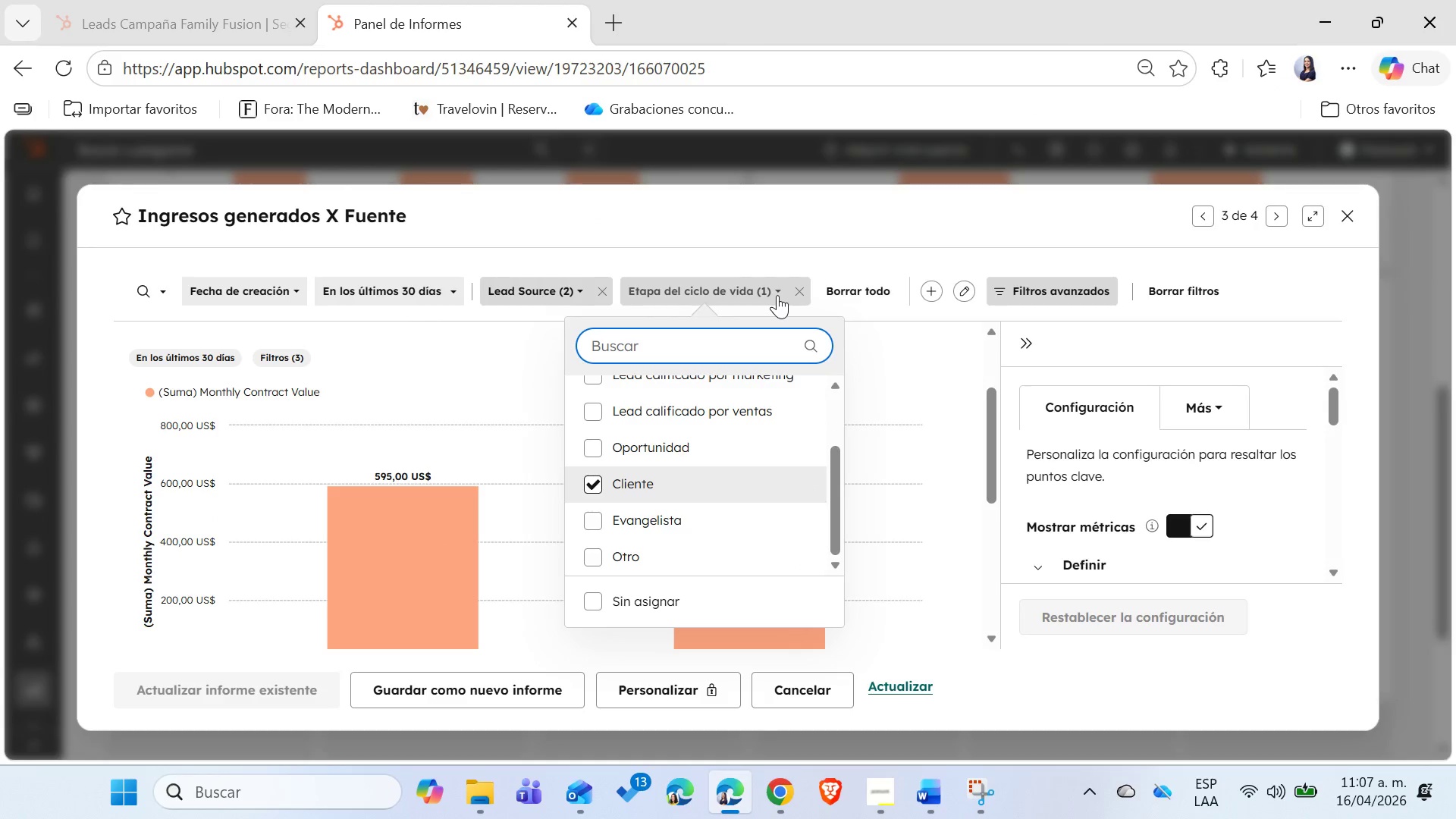 
key(Alt+Shift+ShiftLeft)
 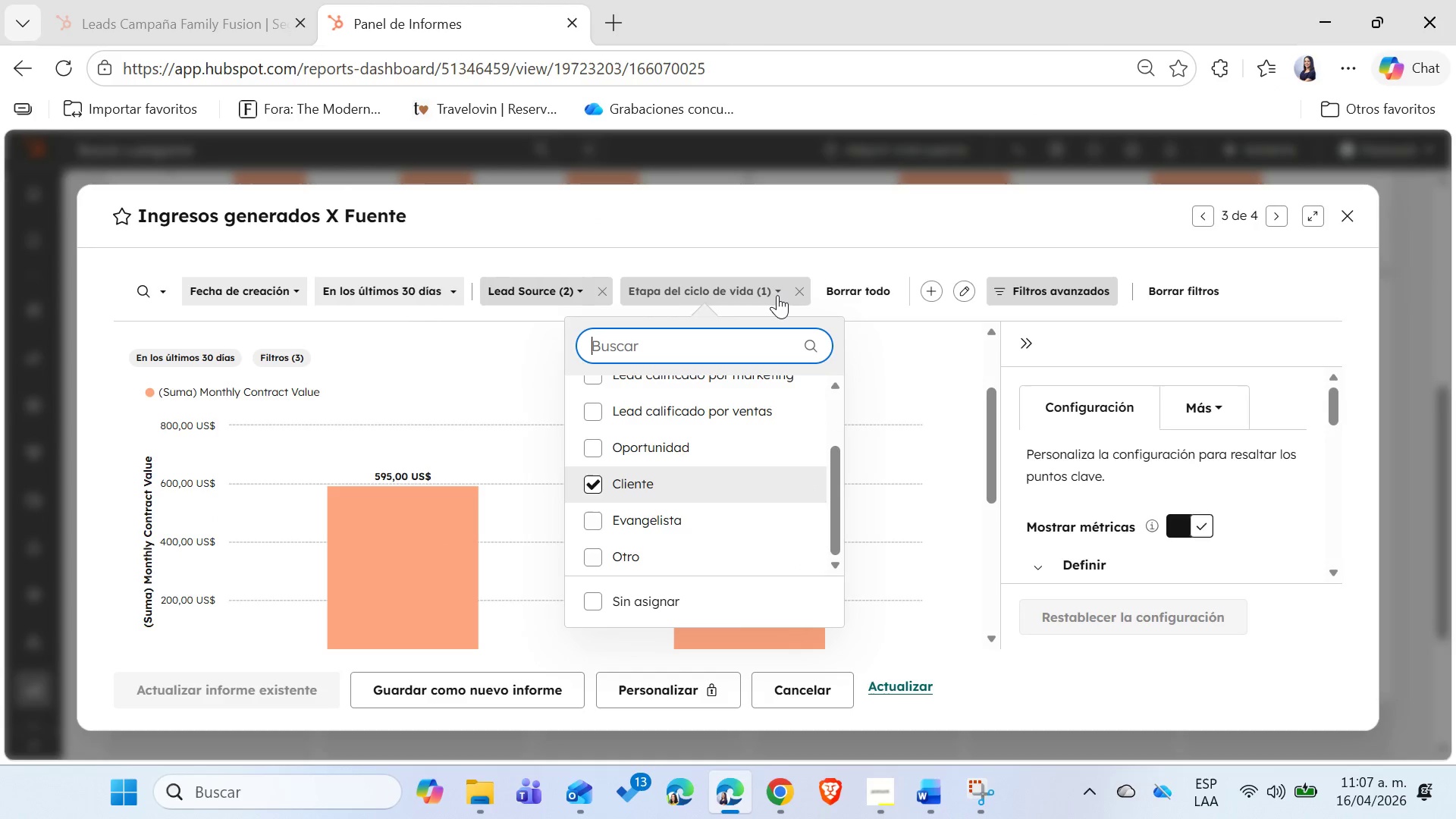 
key(Alt+Meta+Shift+S)
 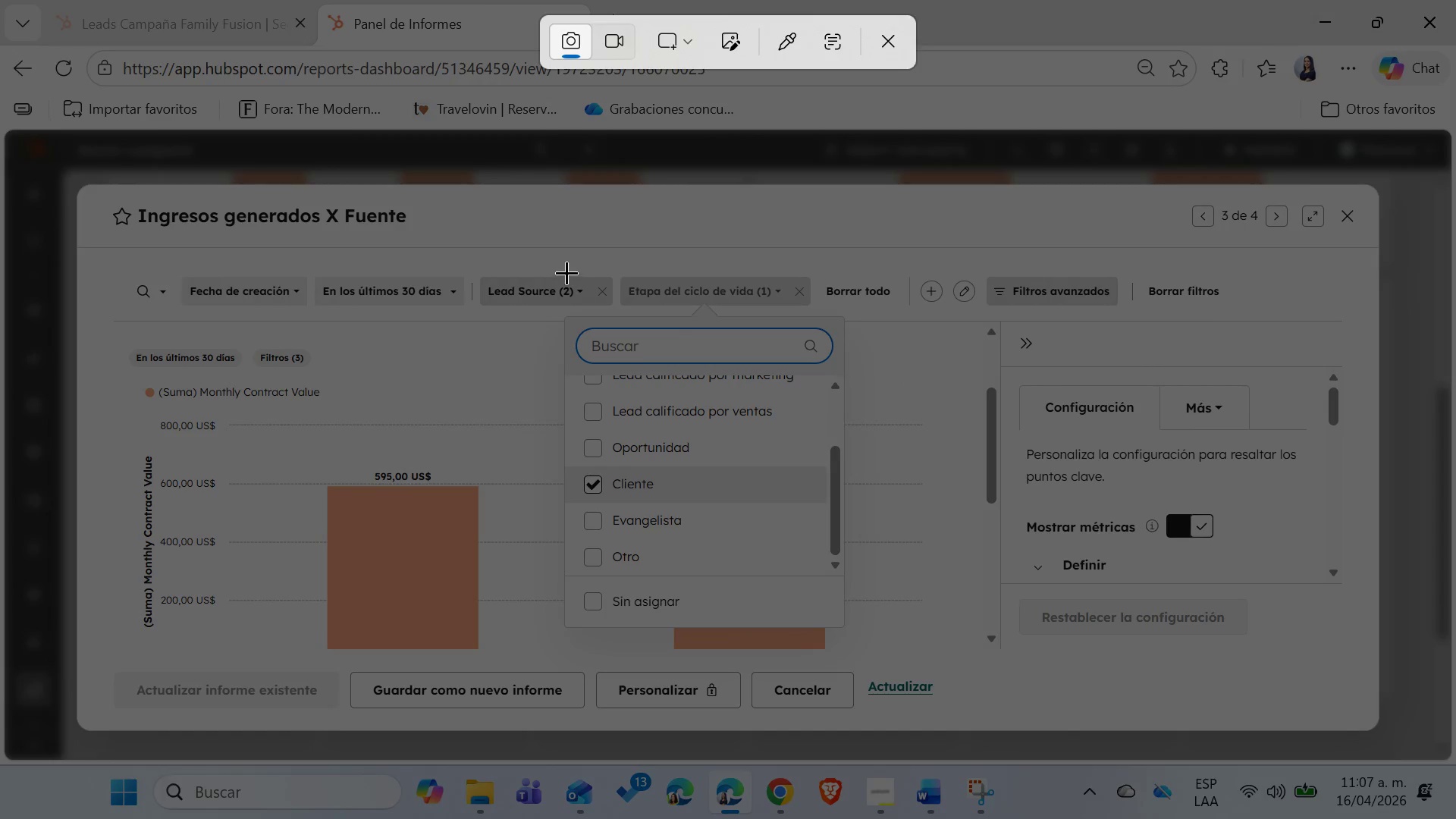 
key(Alt+Meta+Shift+MetaLeft)
 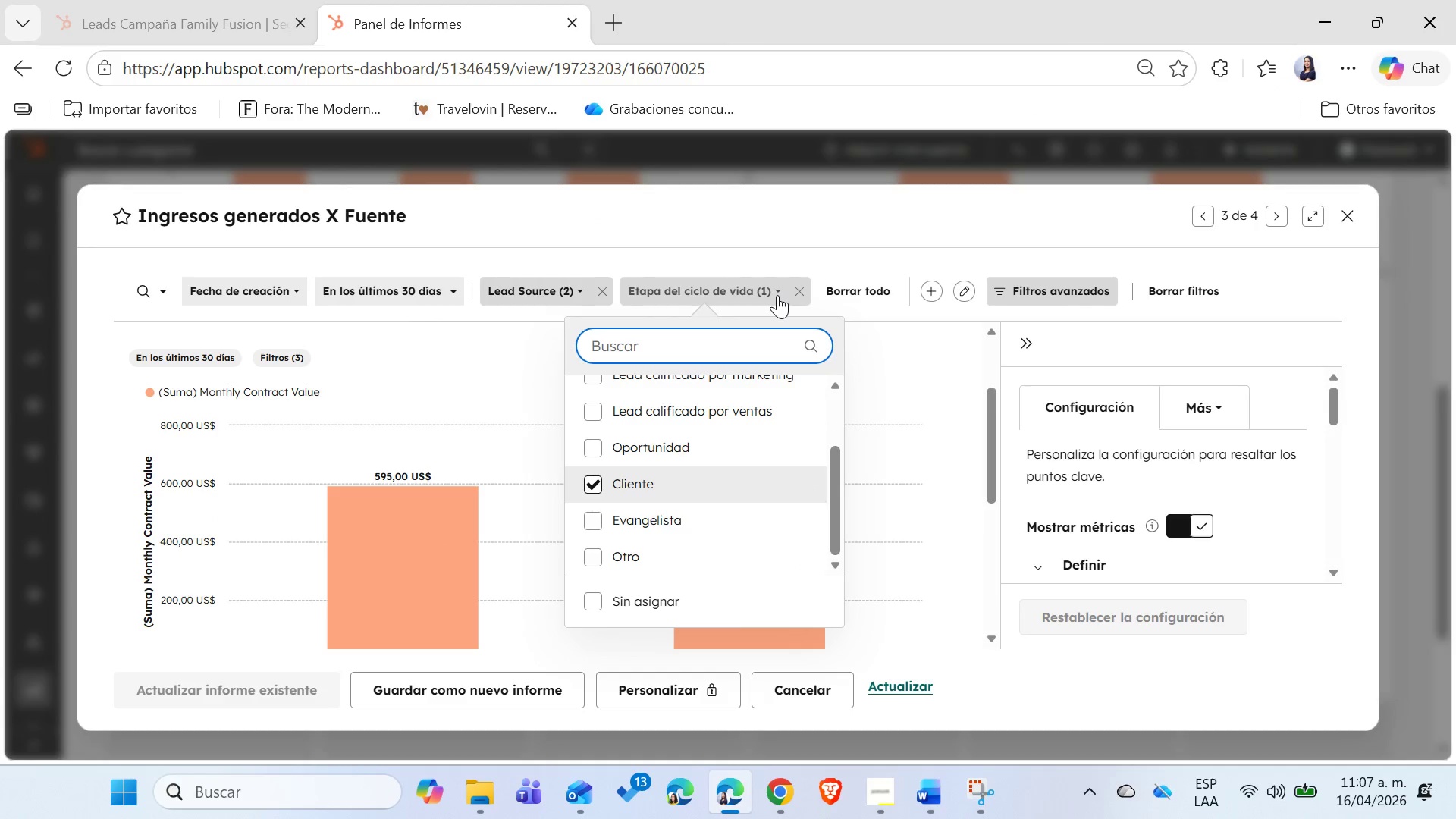 
left_click_drag(start_coordinate=[557, 270], to_coordinate=[856, 635])
 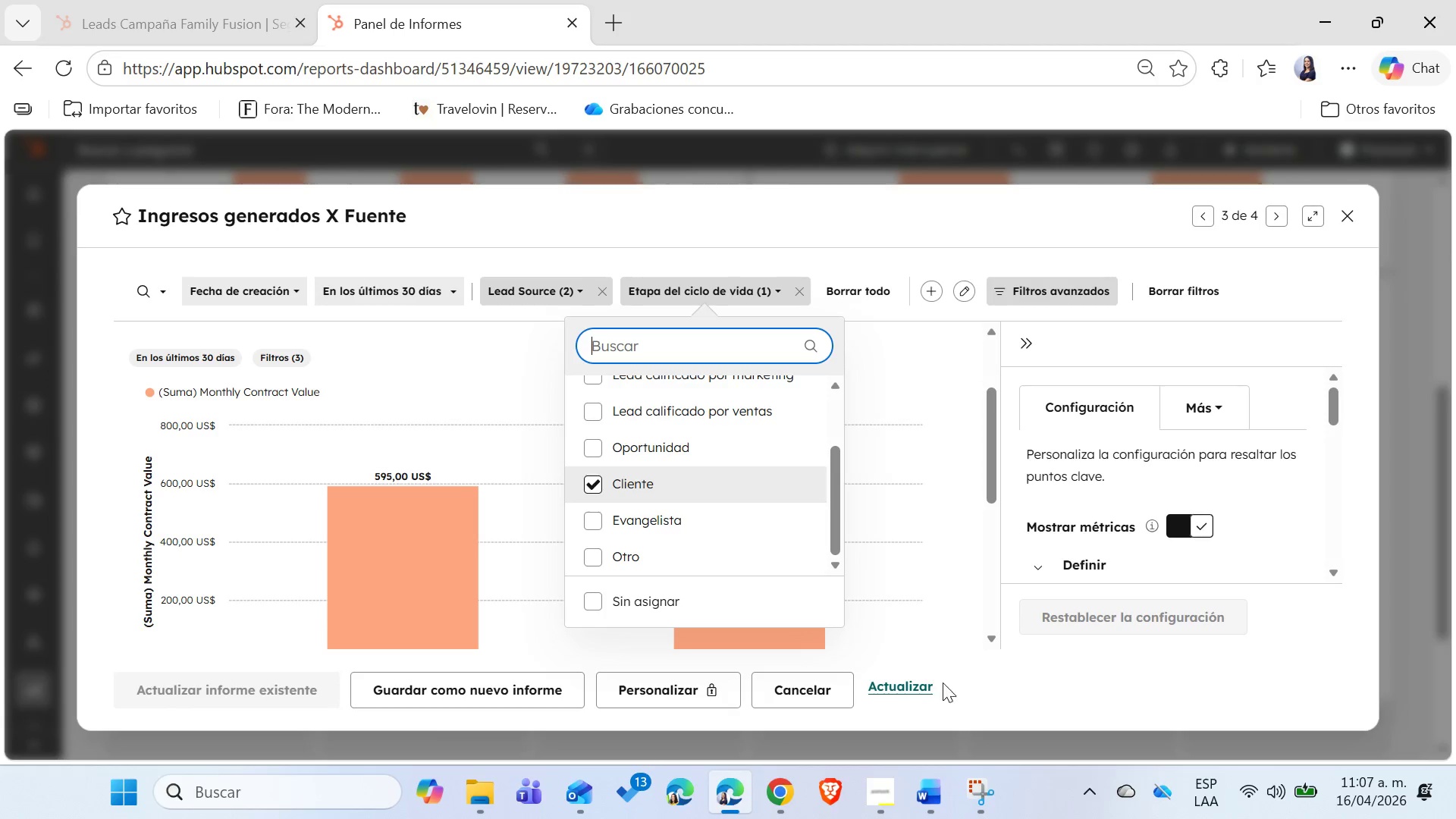 
mouse_move([1177, 679])
 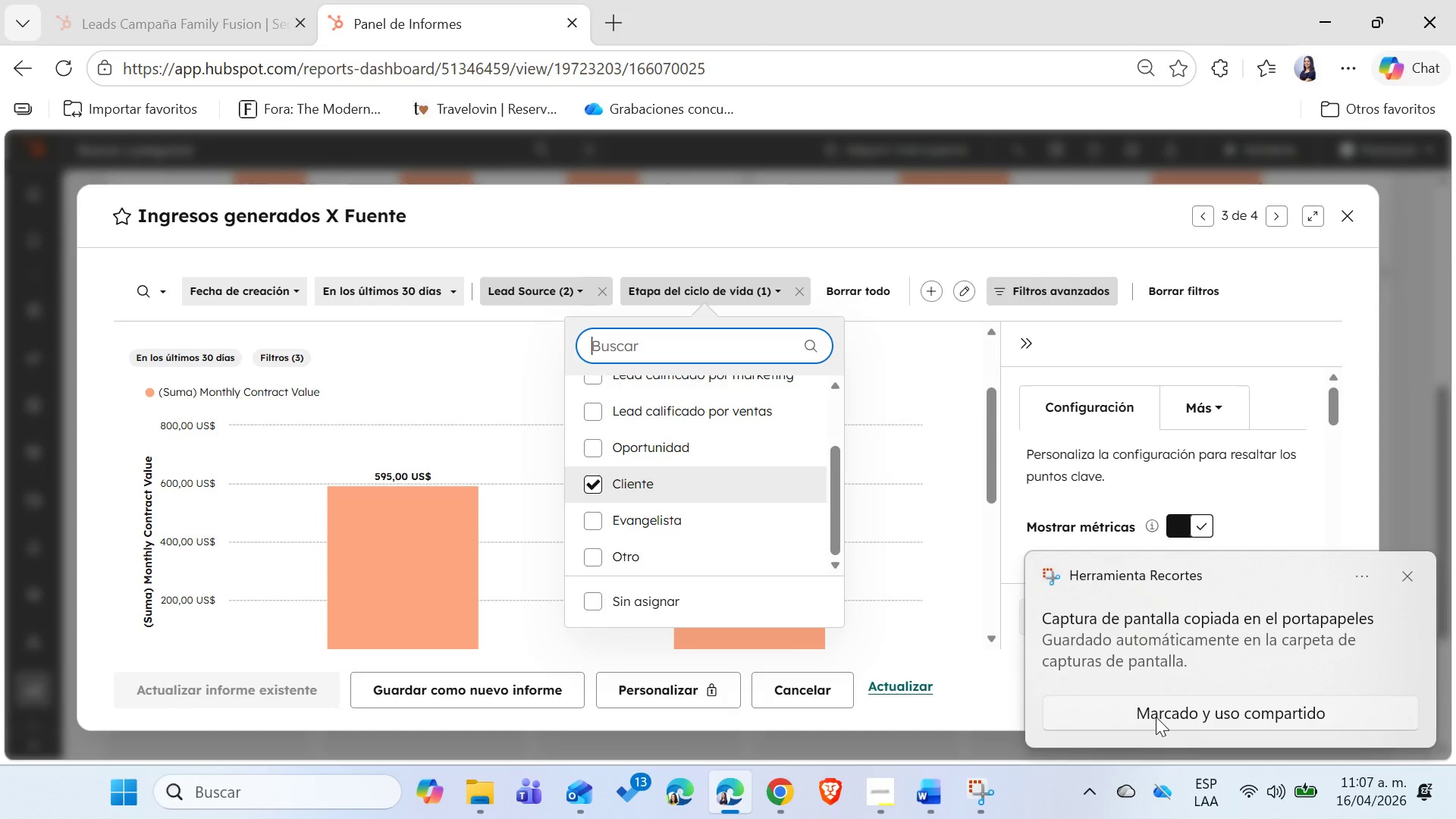 
left_click([1156, 717])
 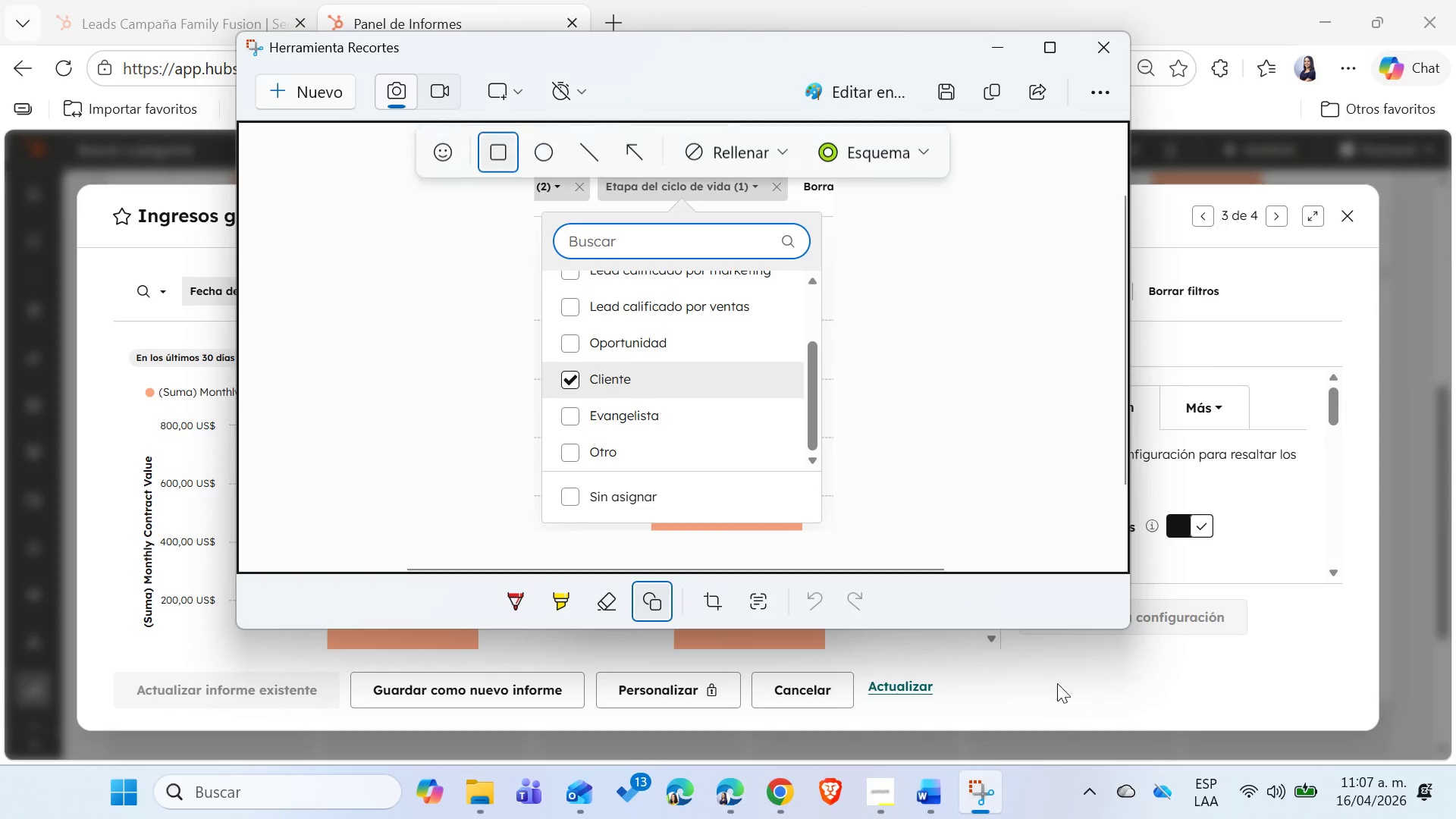 
left_click([1007, 613])
 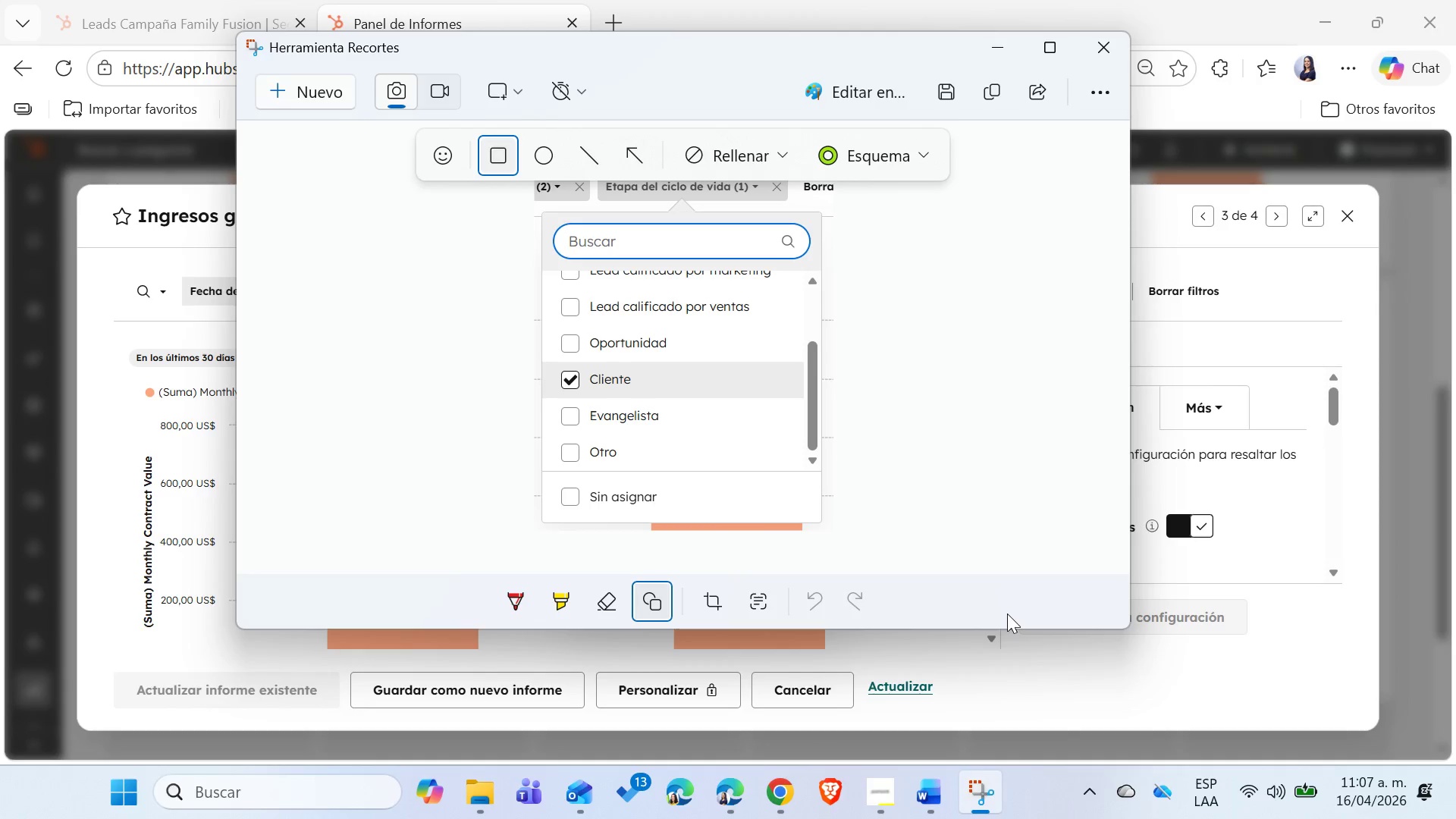 
key(Control+ControlLeft)
 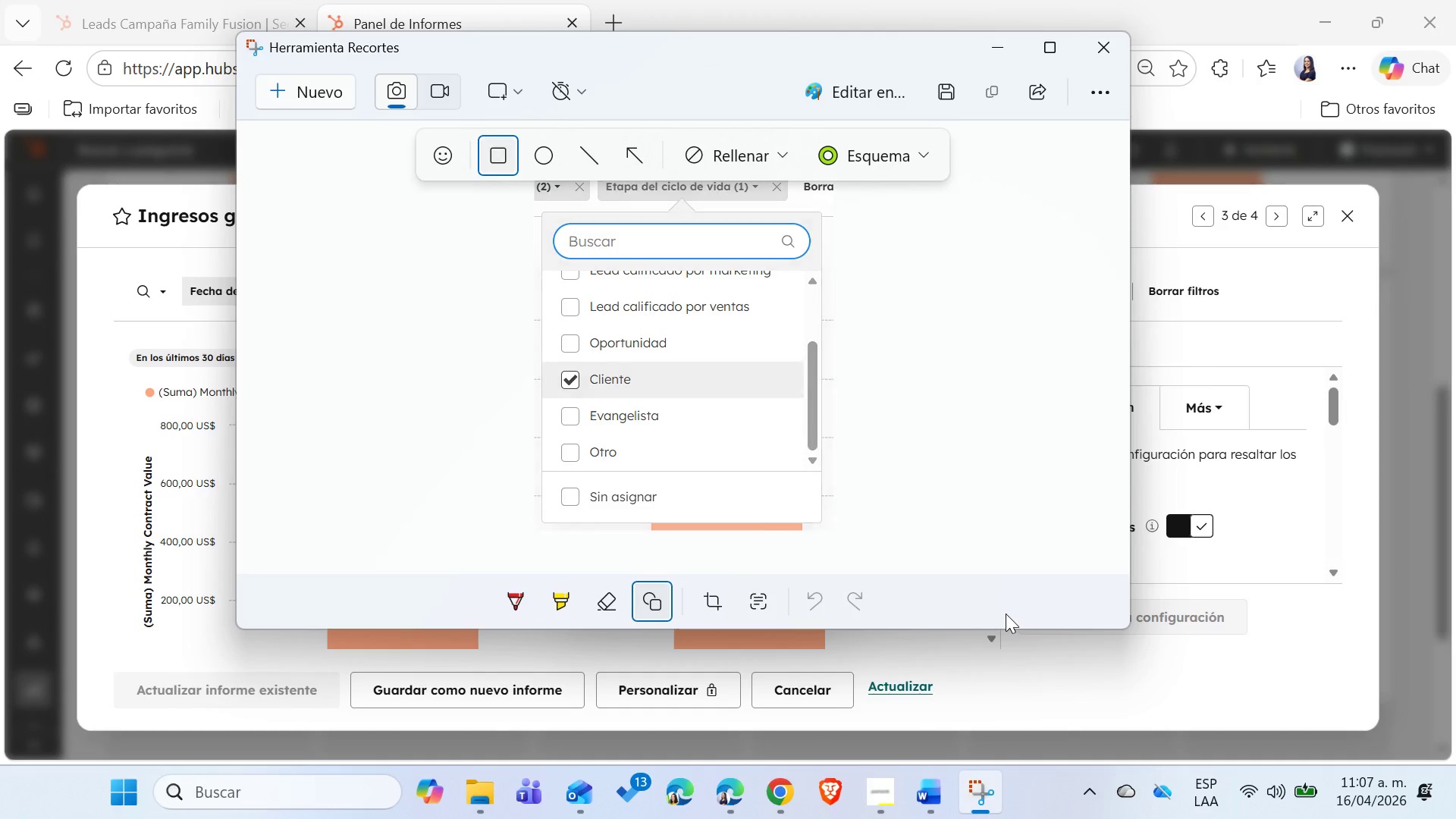 
key(Control+C)
 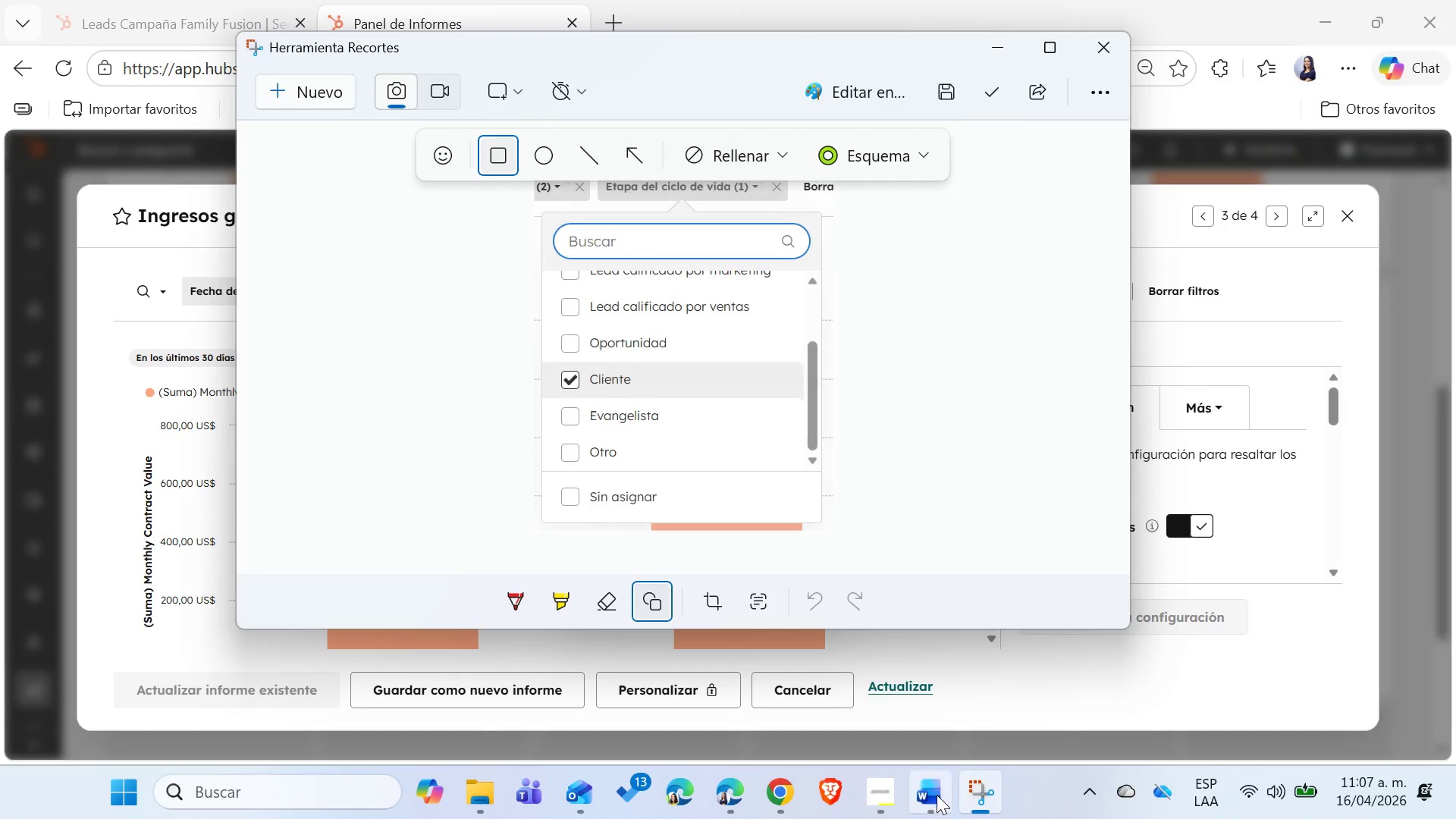 
left_click([937, 795])
 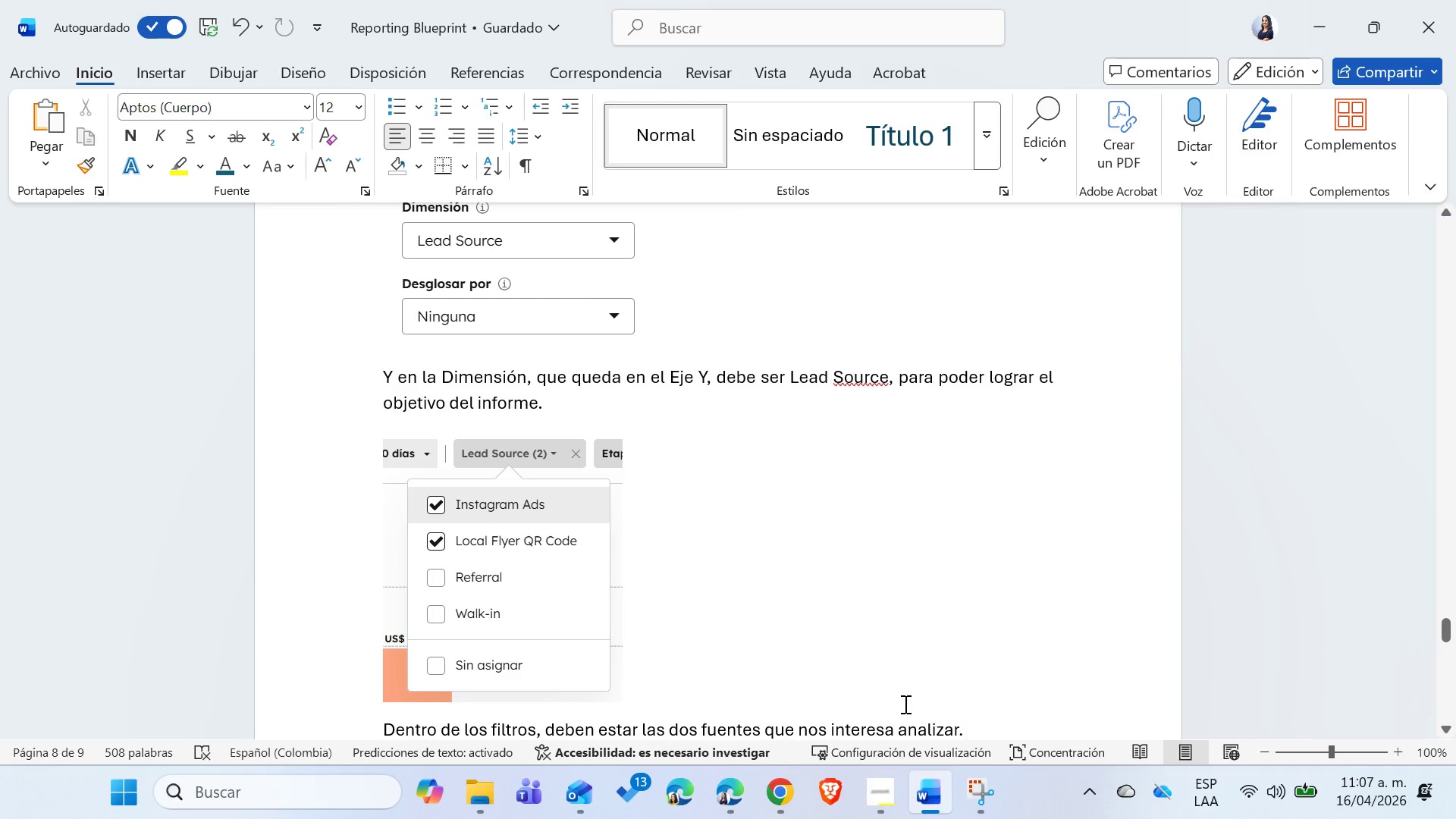 
key(Enter)
 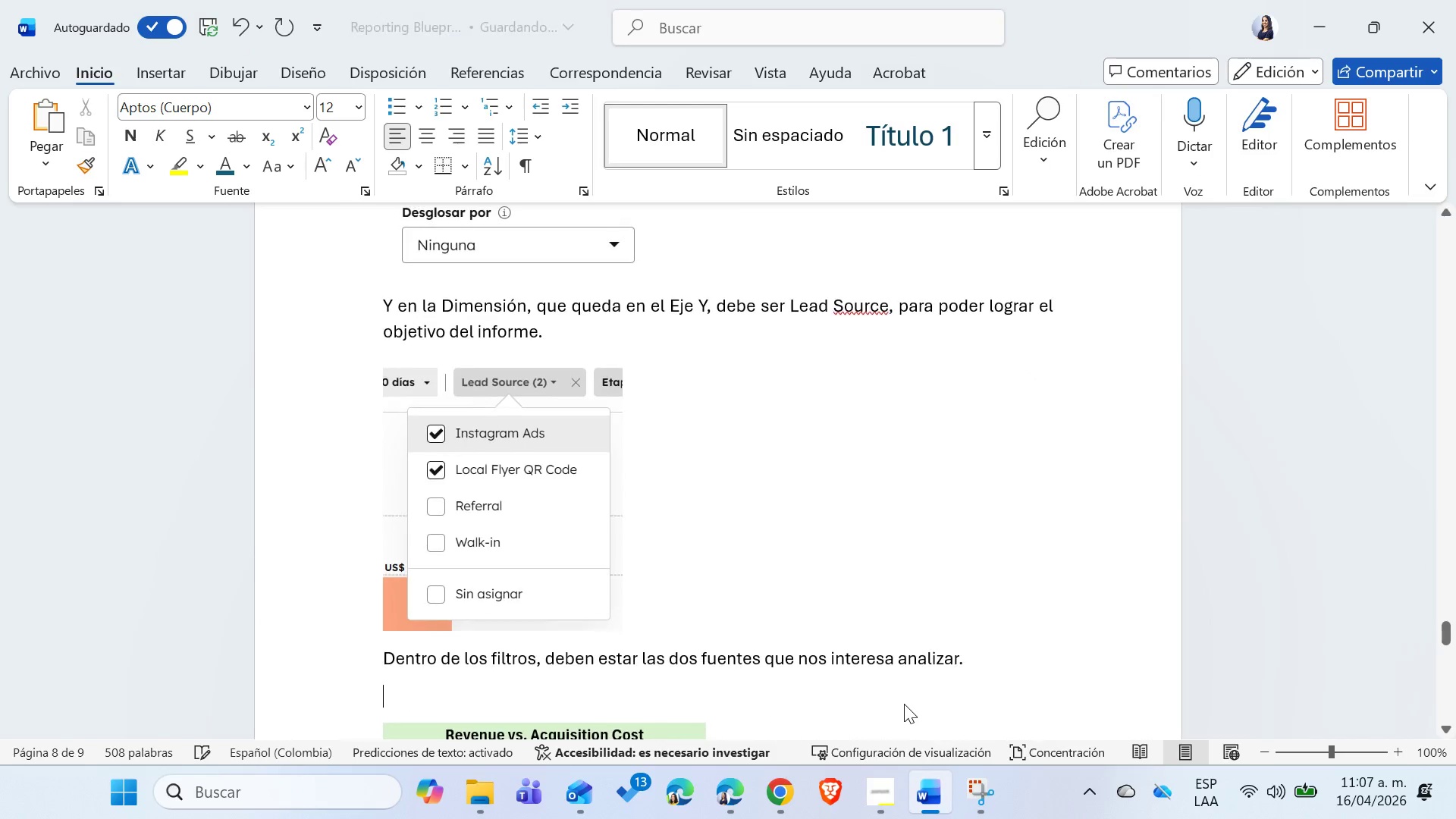 
key(Control+ControlLeft)
 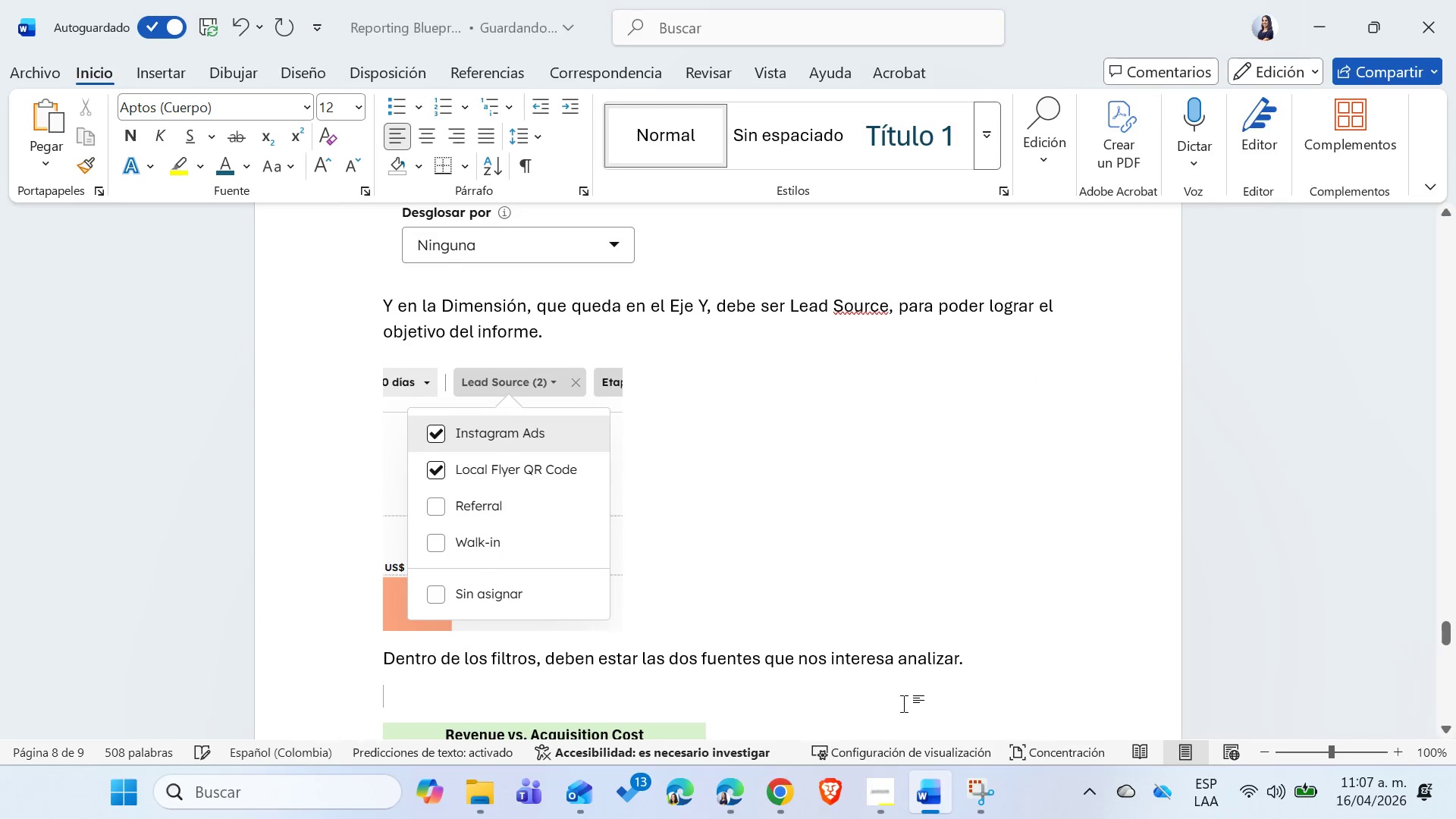 
key(Control+V)
 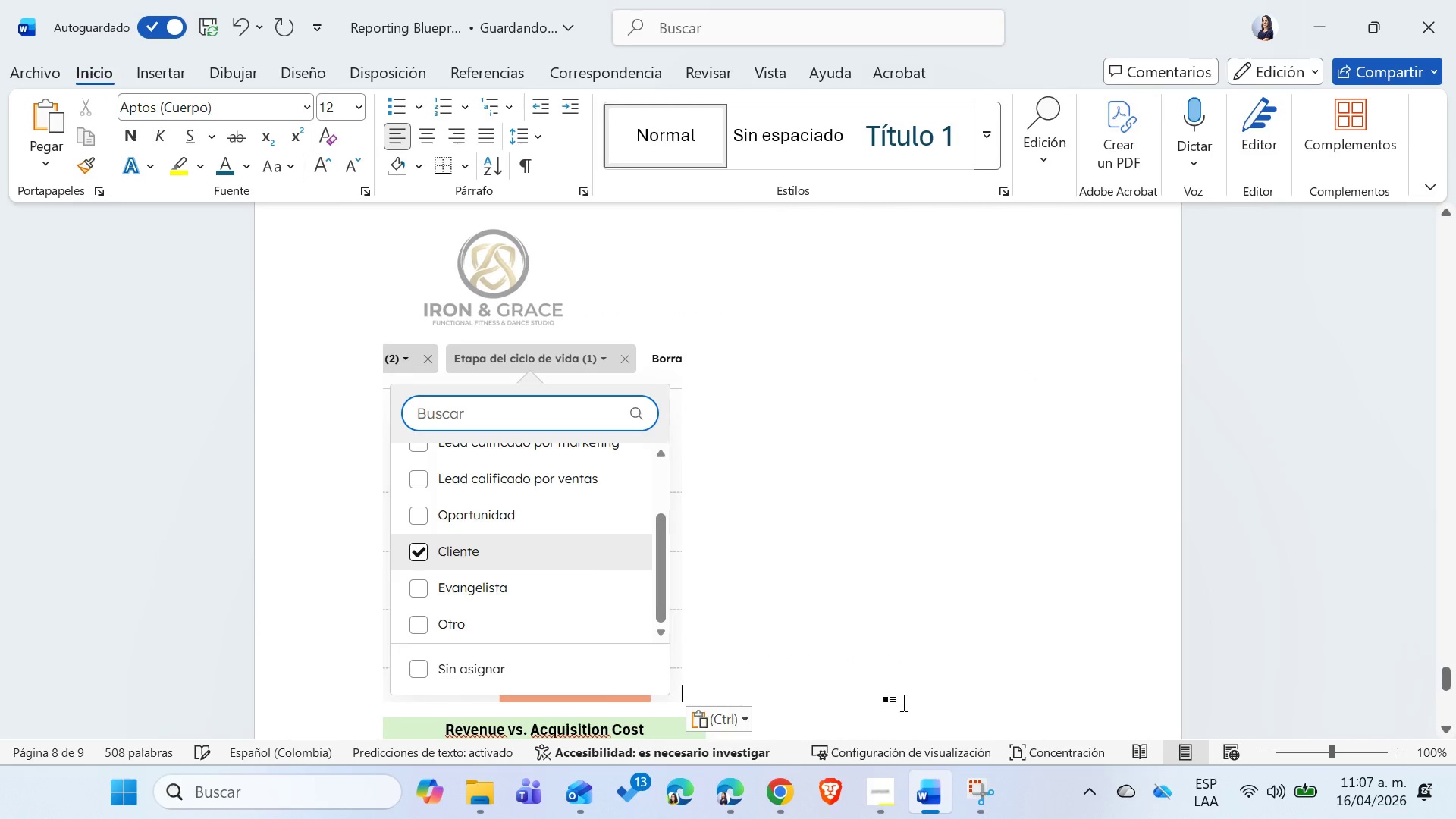 
key(Enter)
 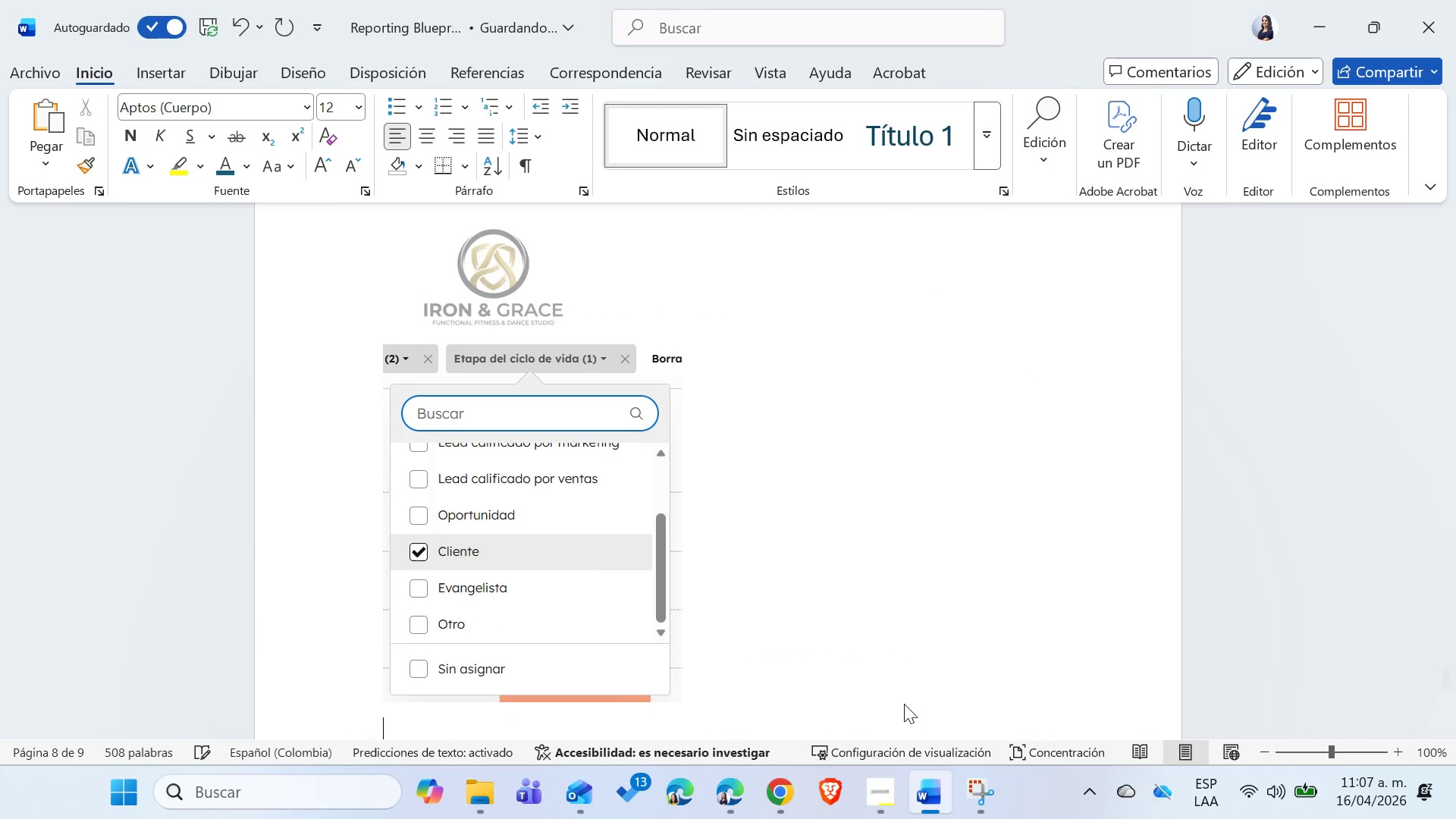 
type(Y que la etapa del ciclo de vida est;e filtrado unicamente a los Clientes. )
 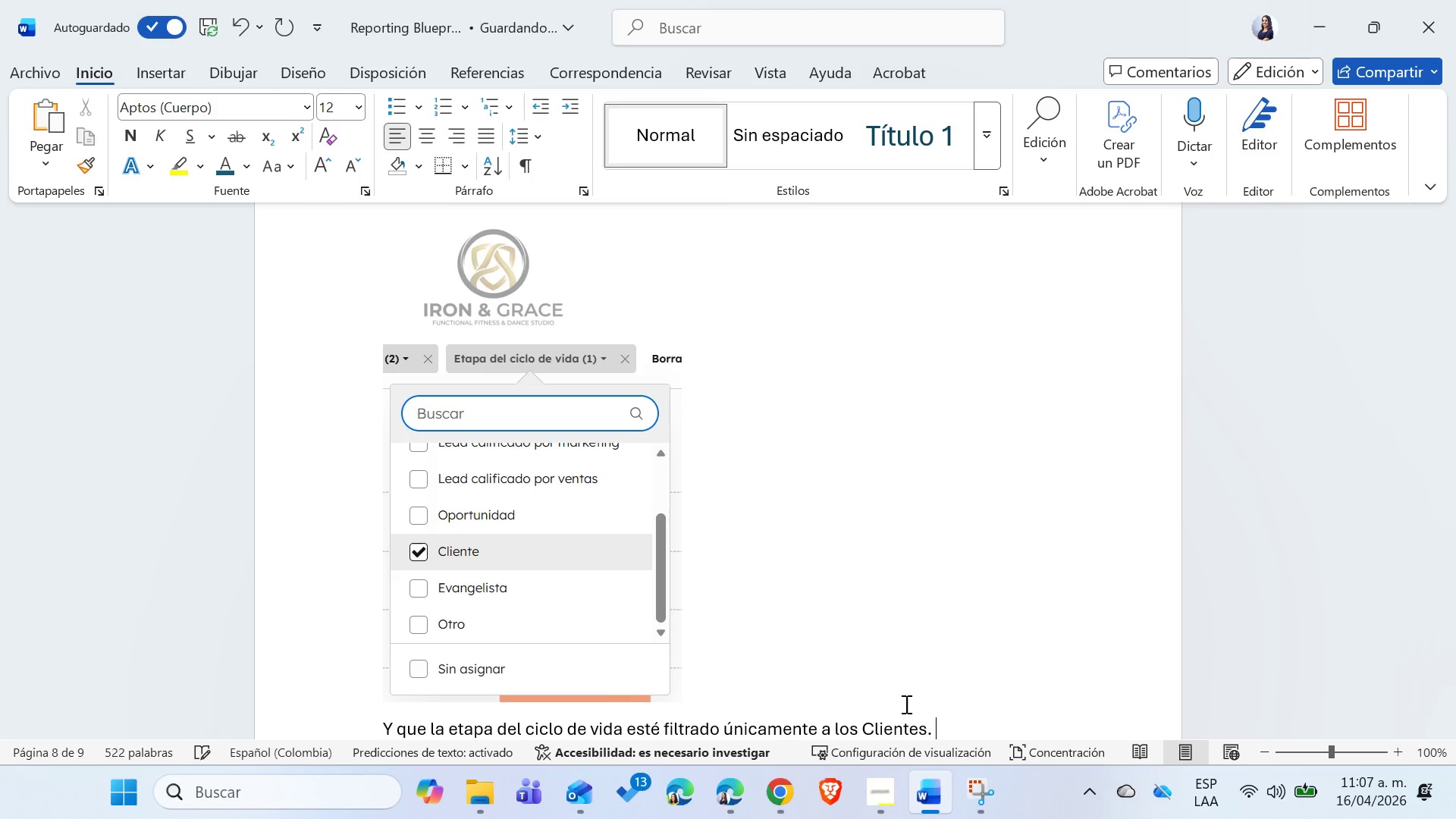 
key(Alt+AltLeft)
 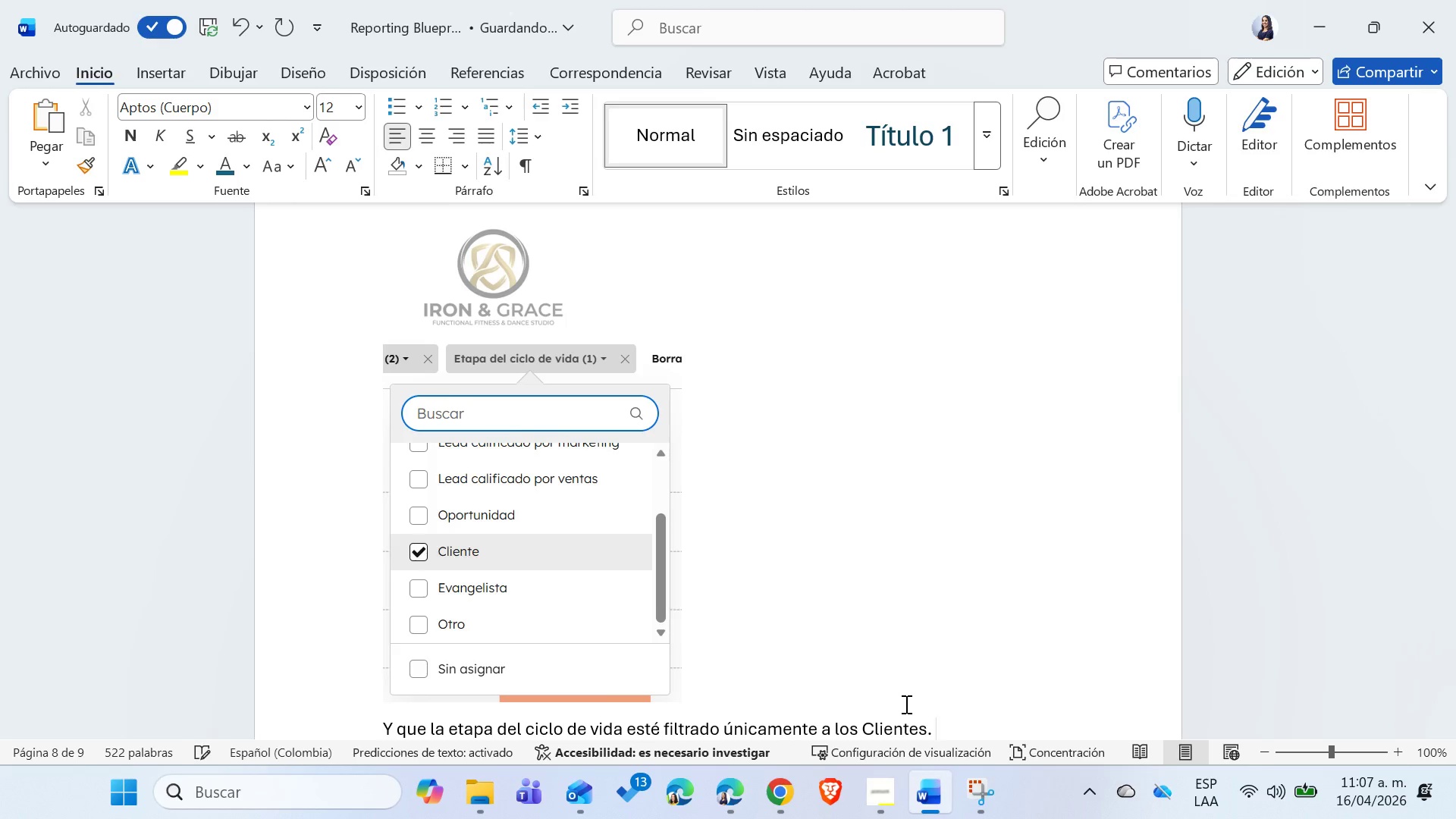 
key(Alt+Tab)
 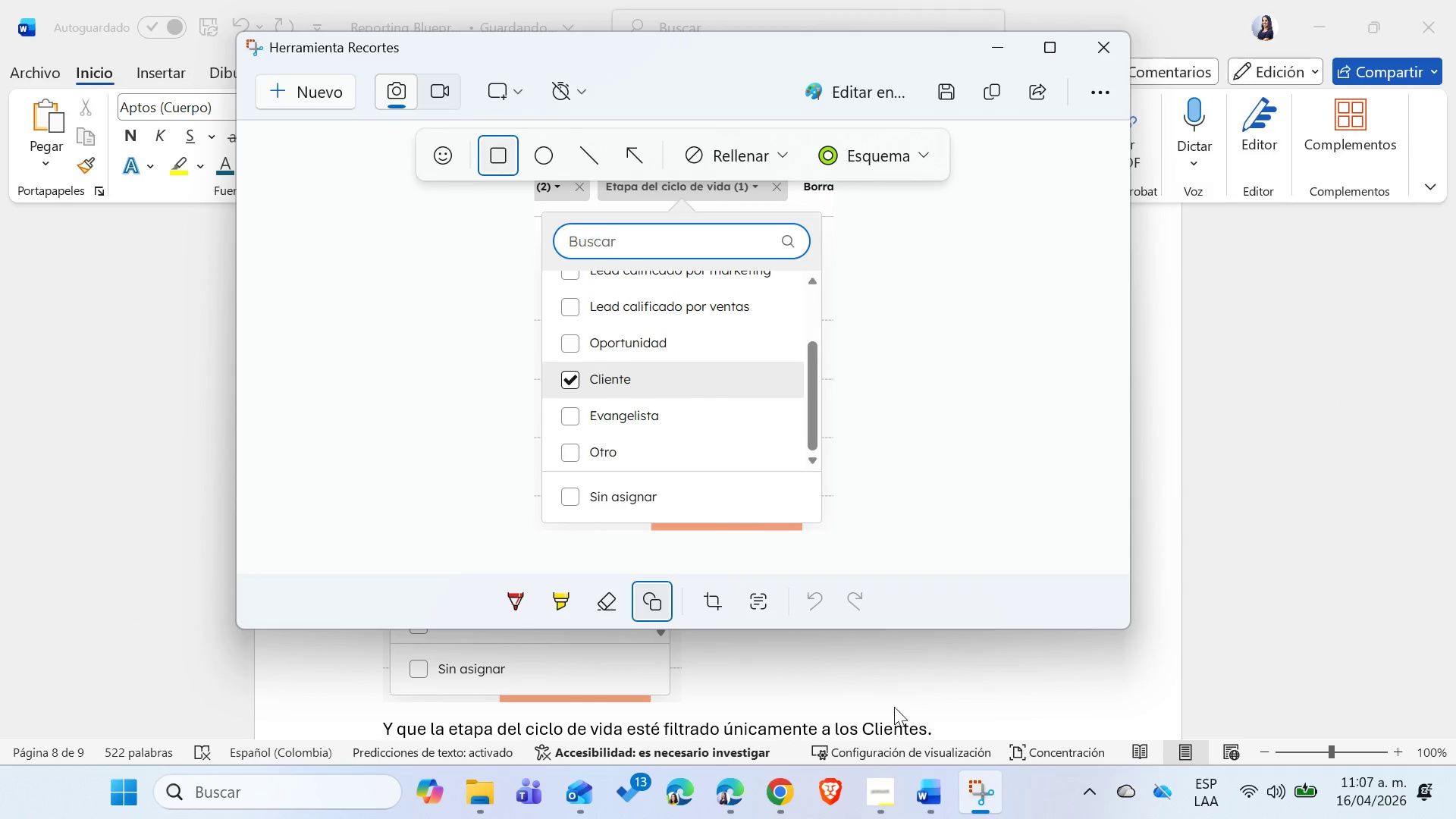 
key(Alt+AltLeft)
 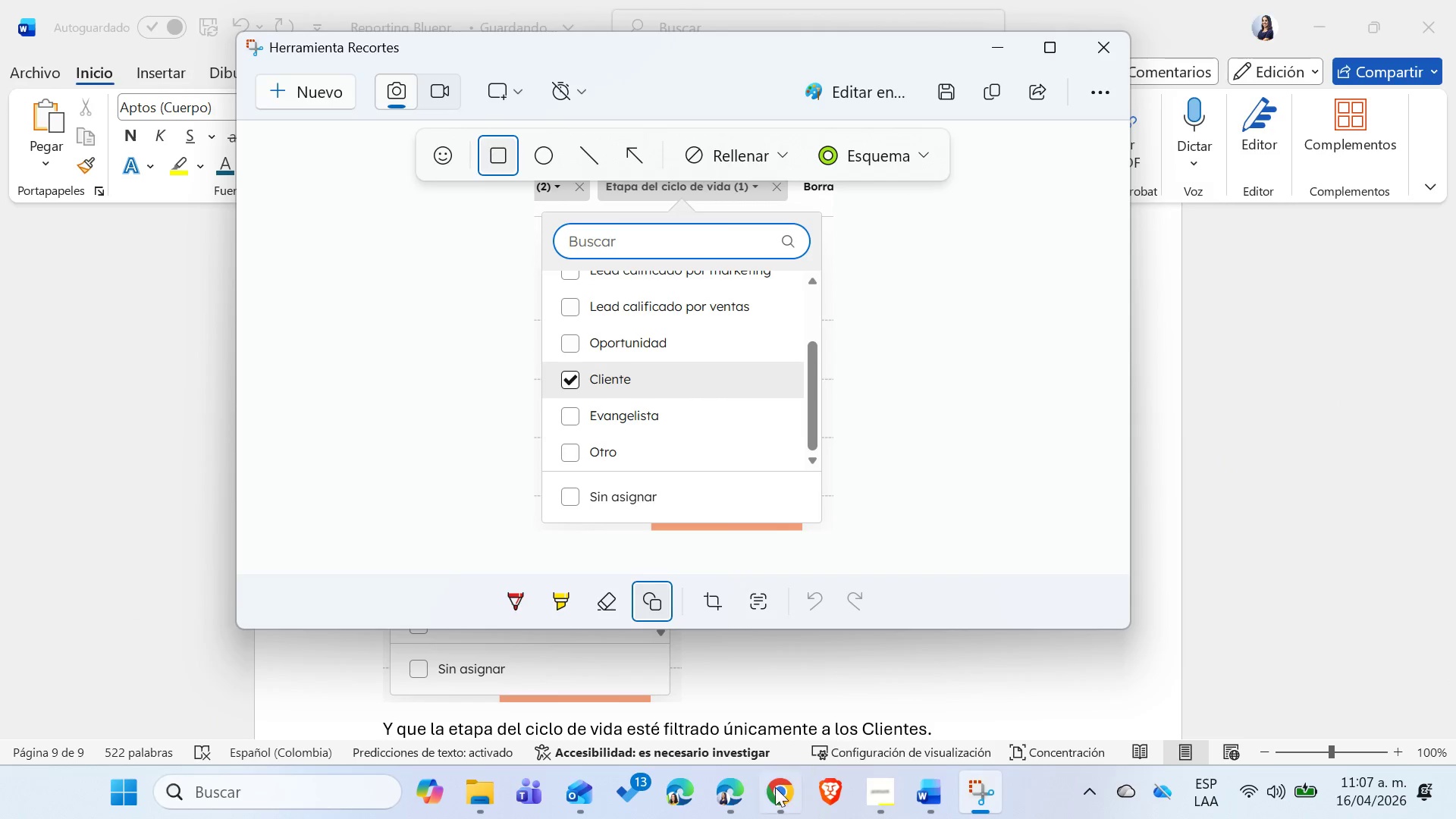 
key(Alt+Tab)
 